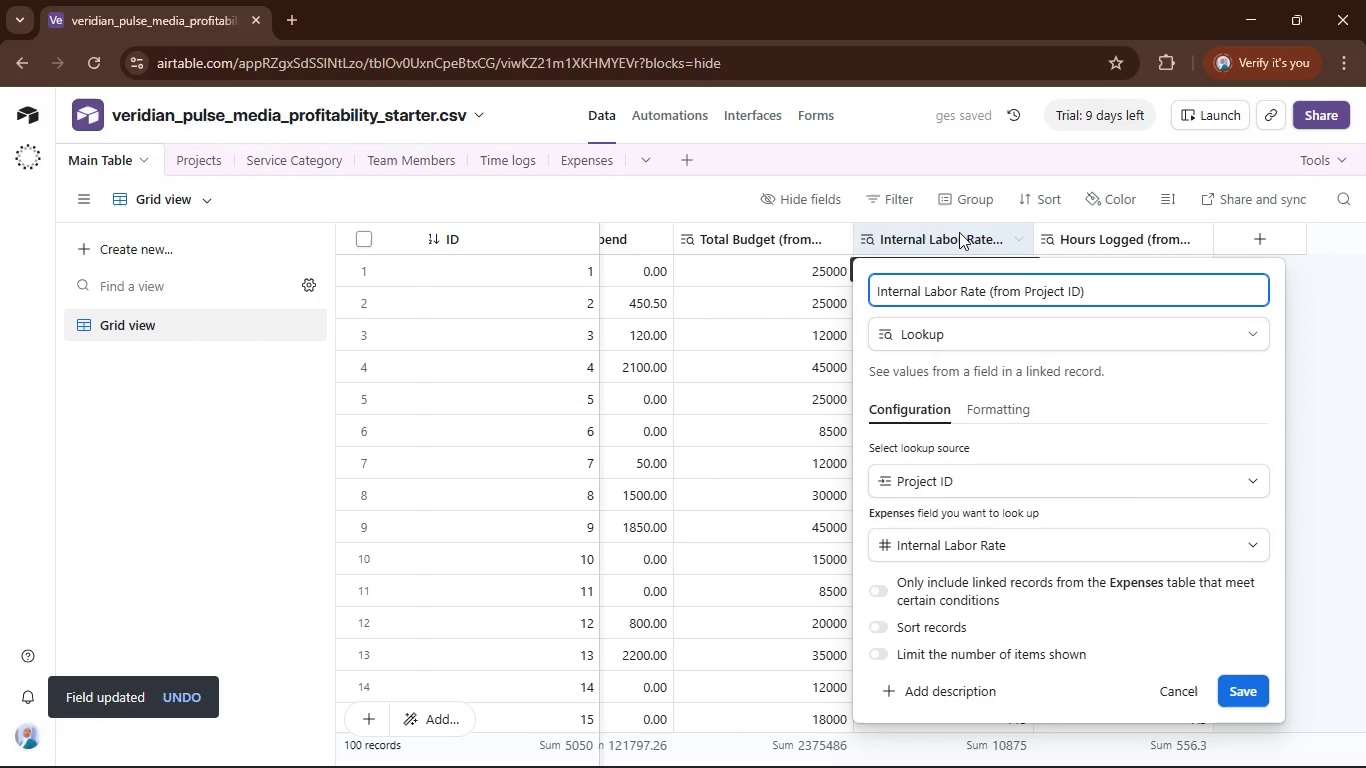 
key(Shift+ArrowLeft)
 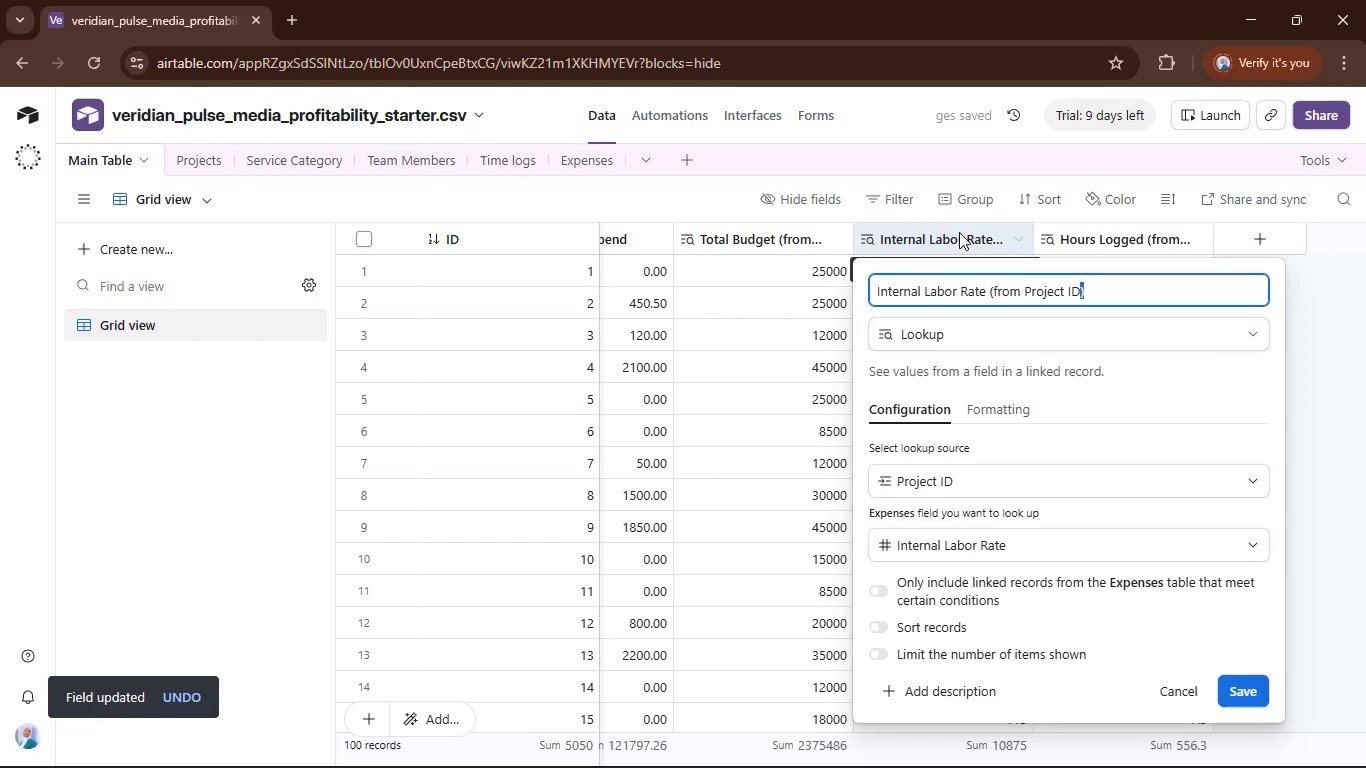 
key(ArrowRight)
 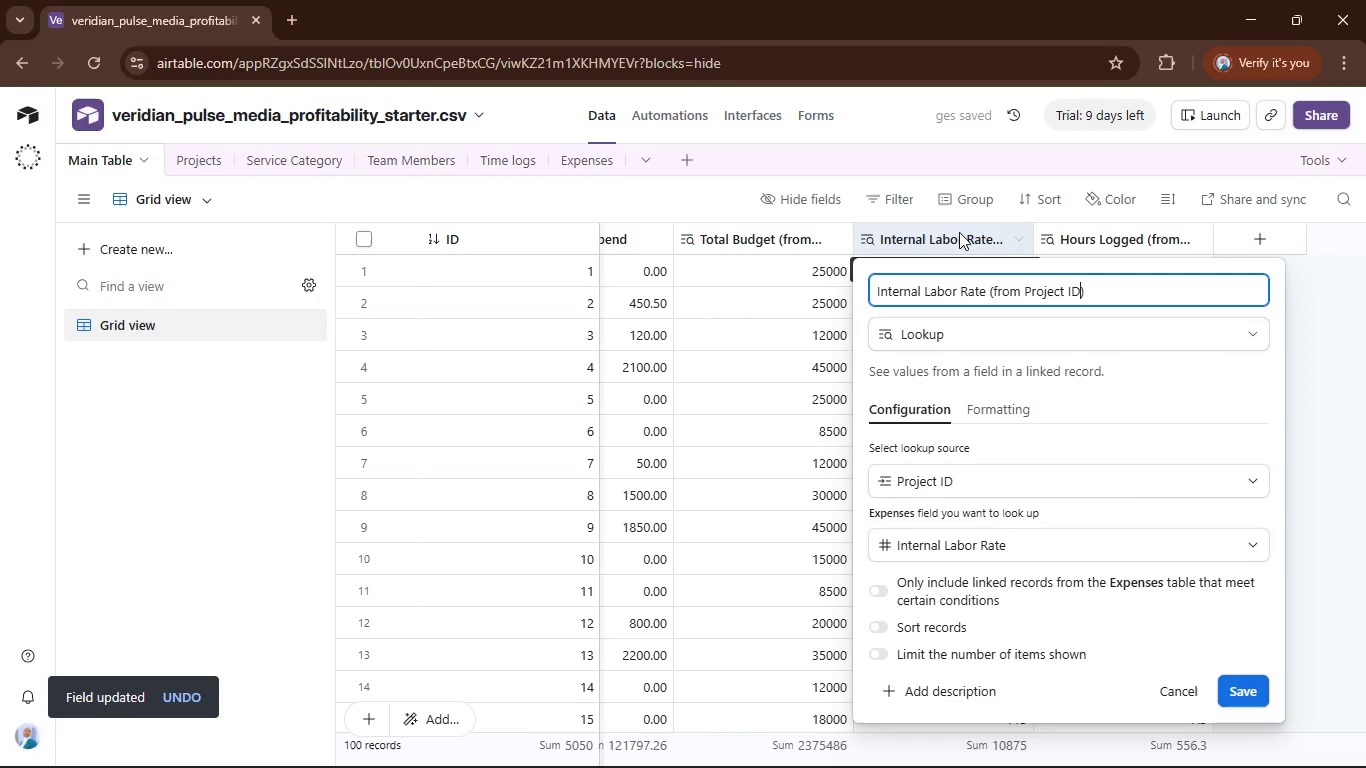 
key(ArrowLeft)
 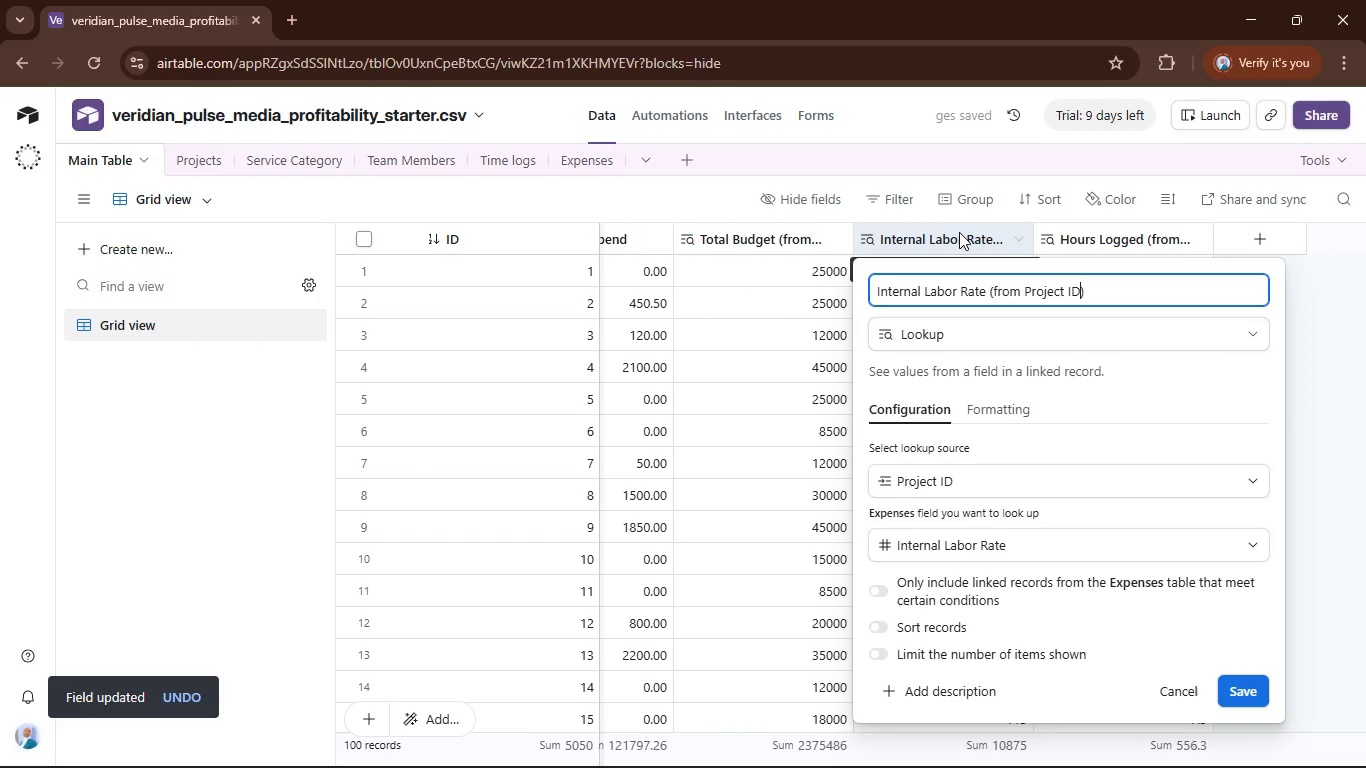 
hold_key(key=ArrowLeft, duration=0.69)
 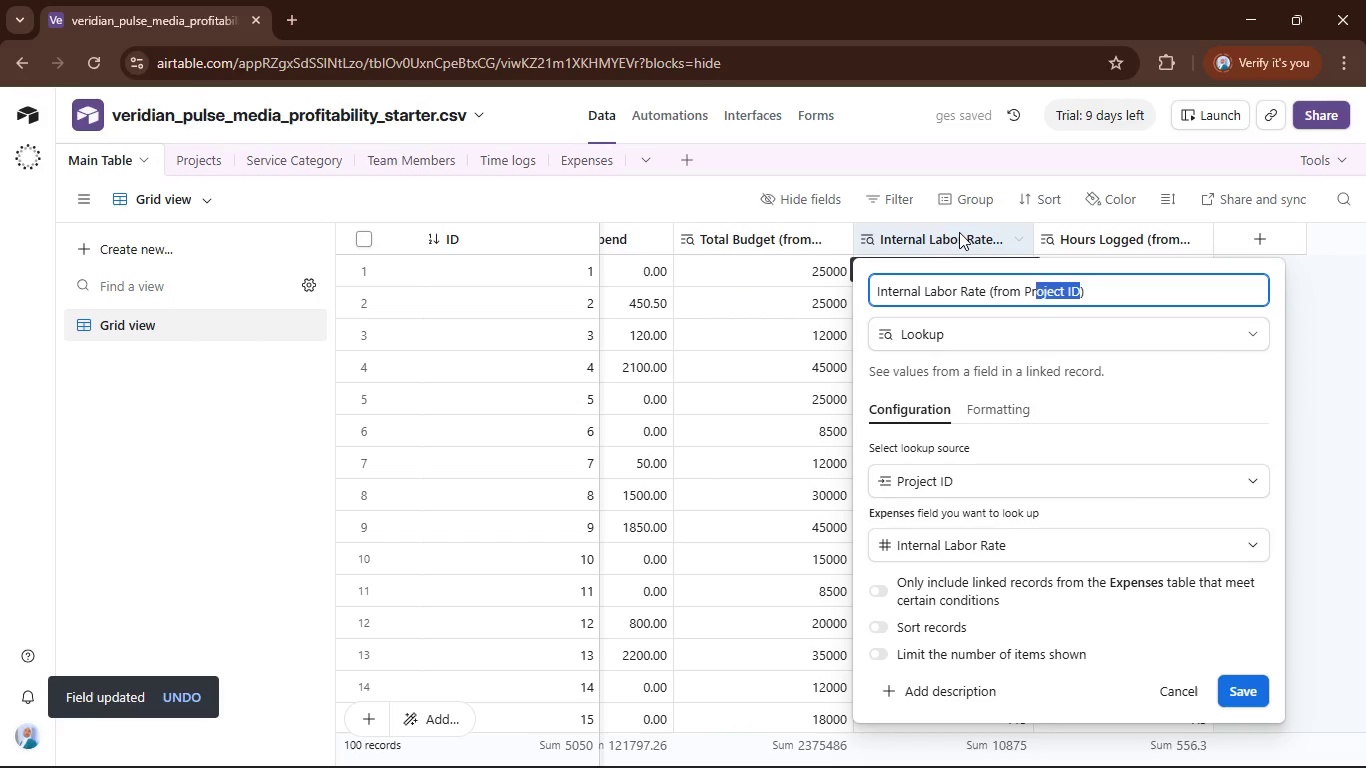 
key(Shift+ArrowLeft)
 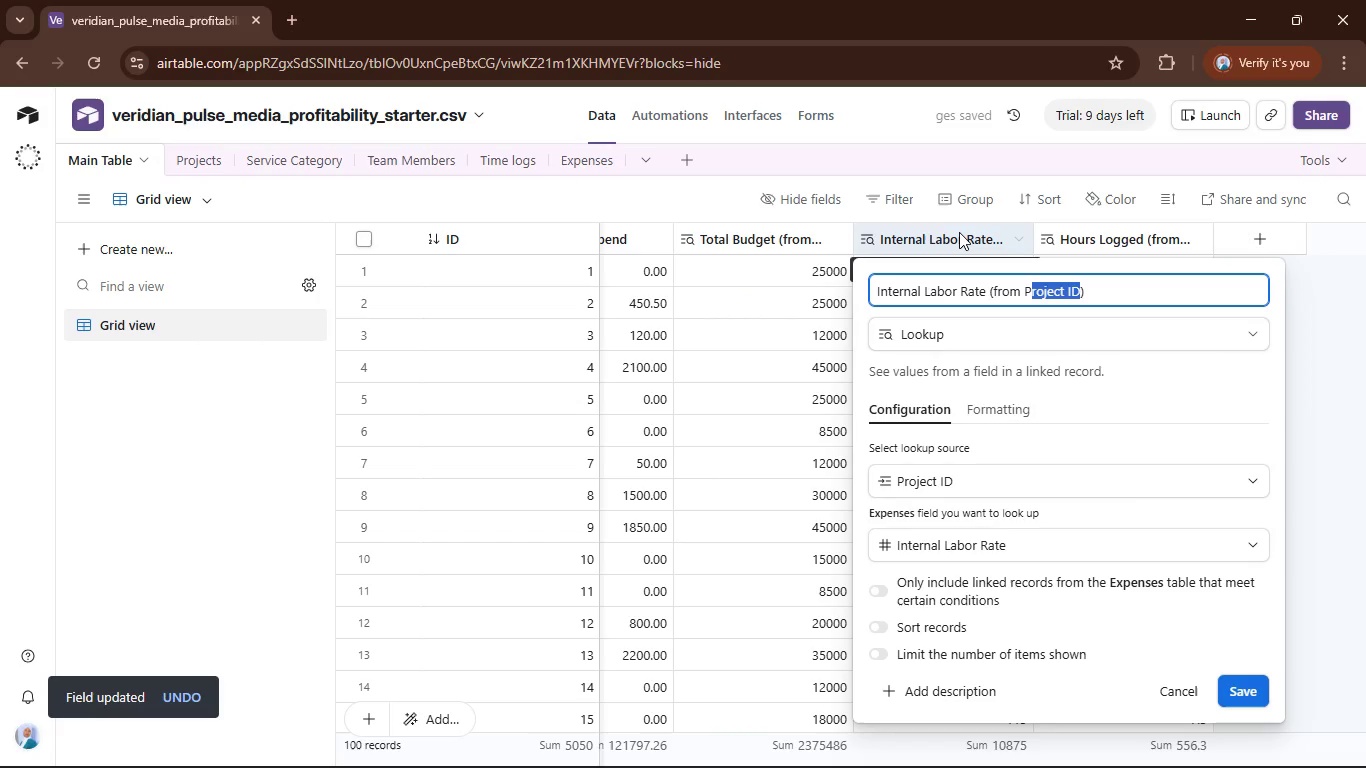 
key(Shift+ArrowLeft)
 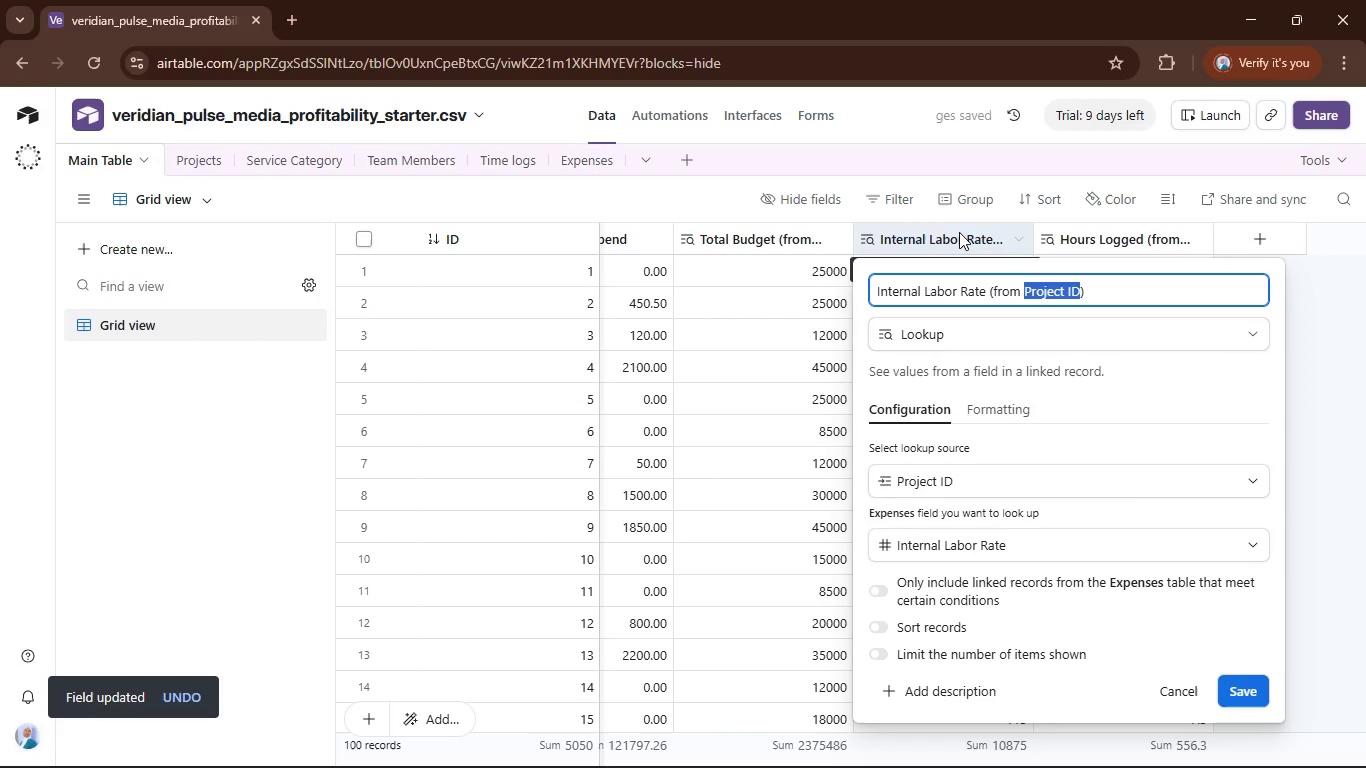 
key(Shift+ArrowLeft)
 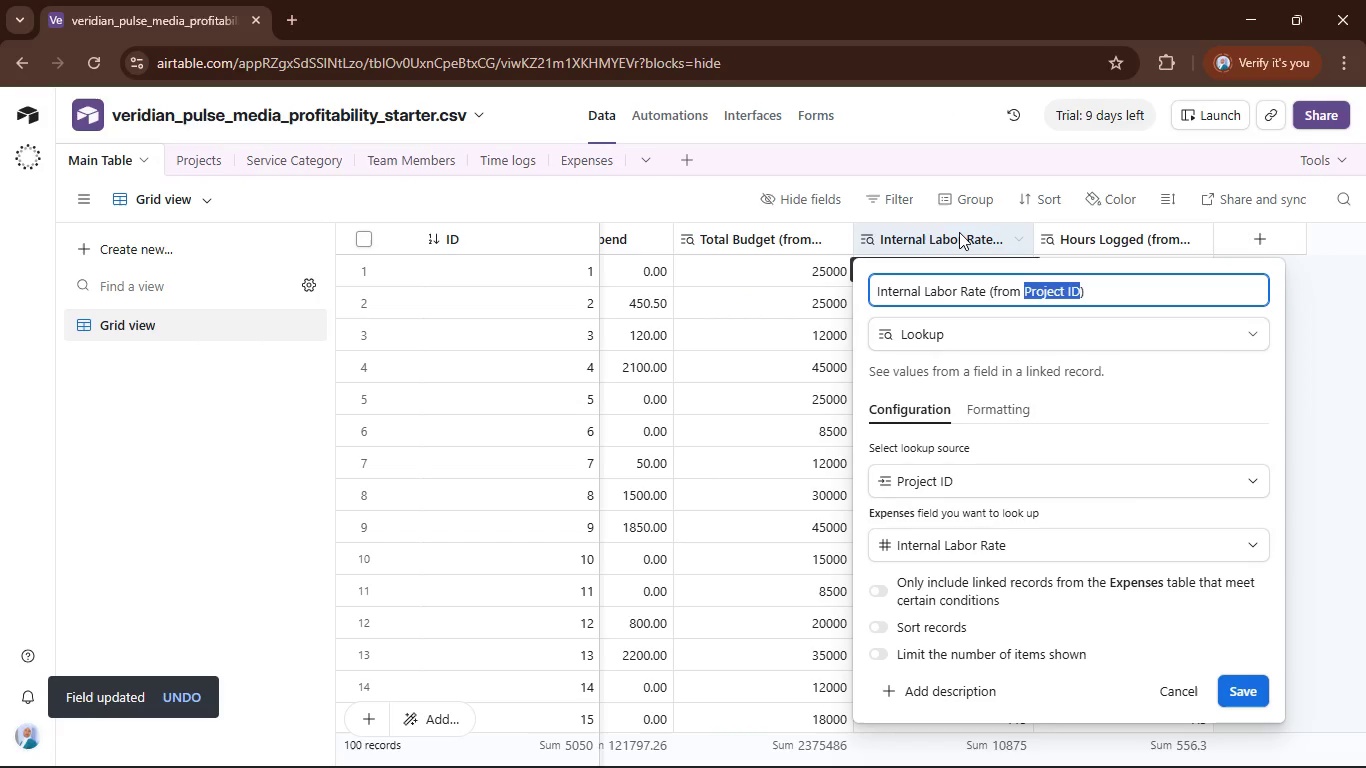 
type(Expenses)
 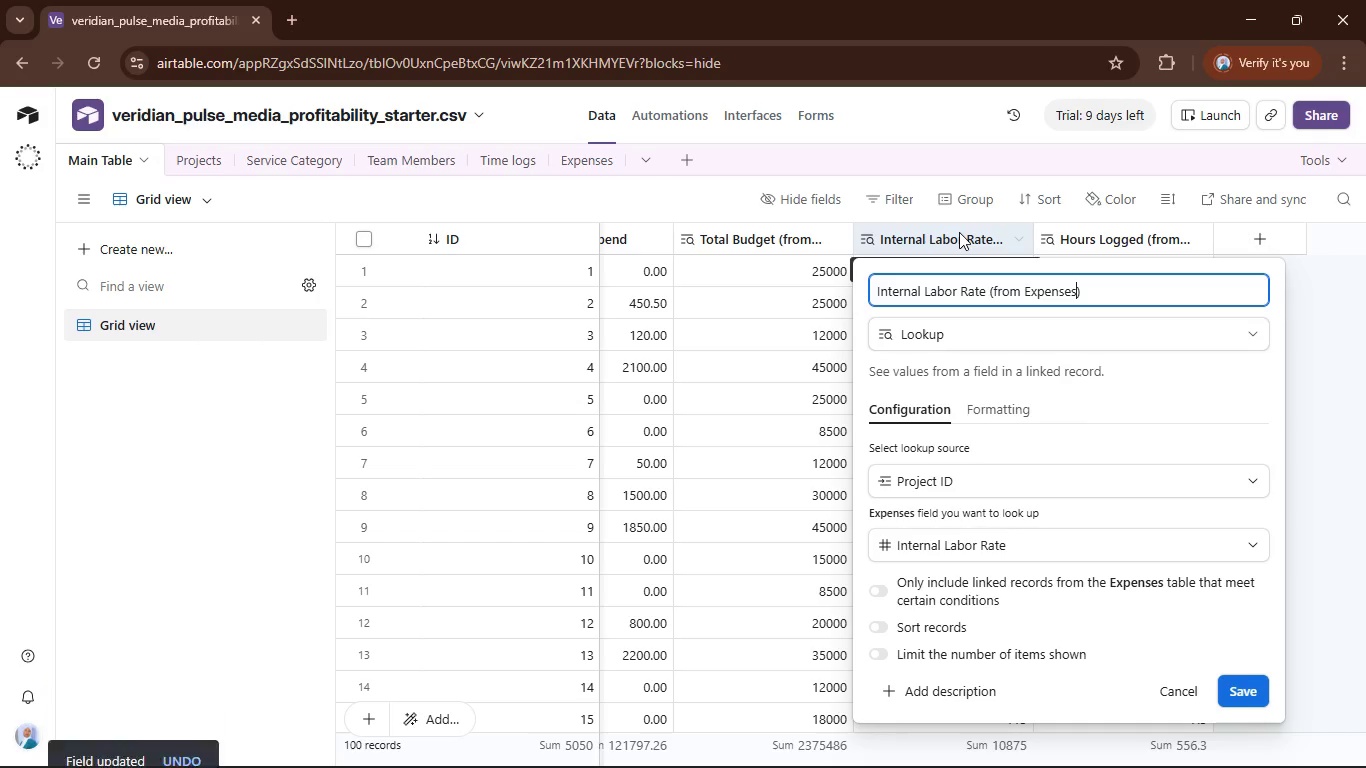 
key(Enter)
 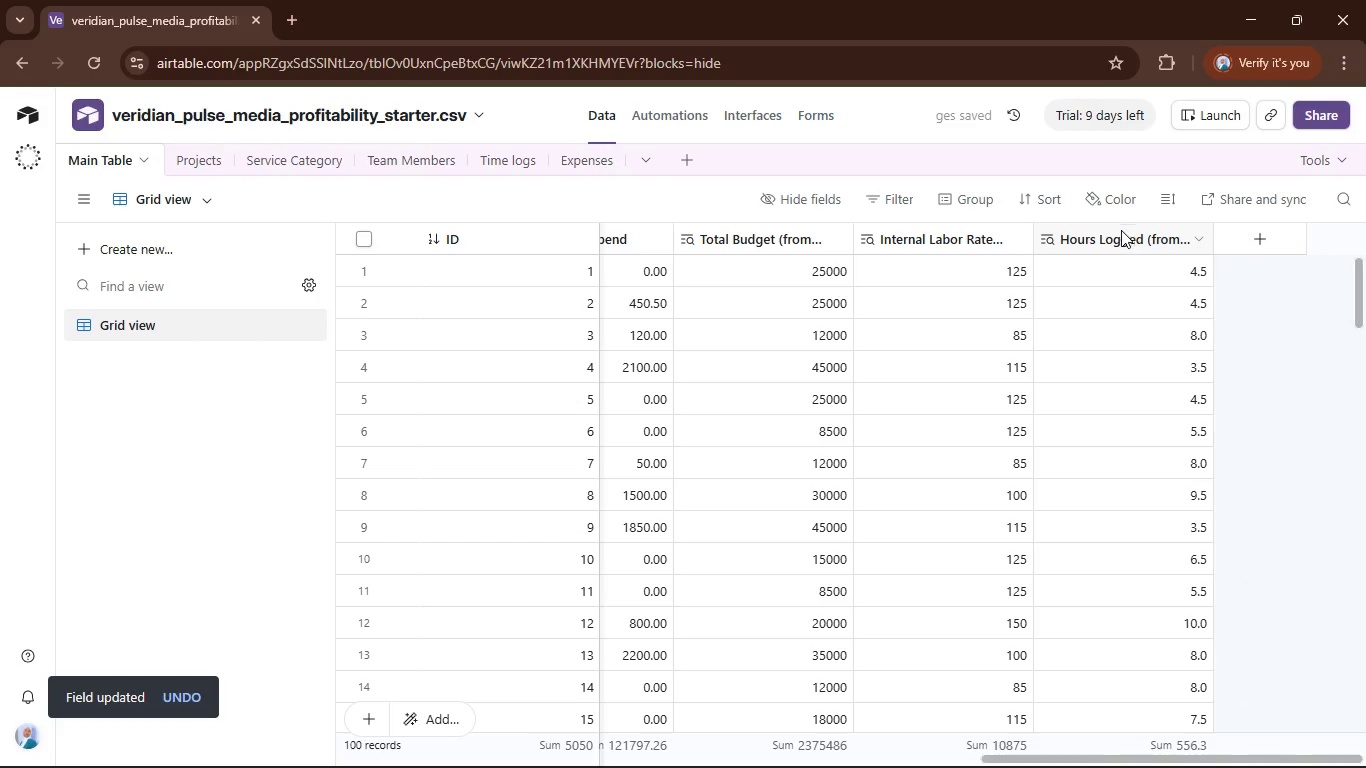 
double_click([1120, 232])
 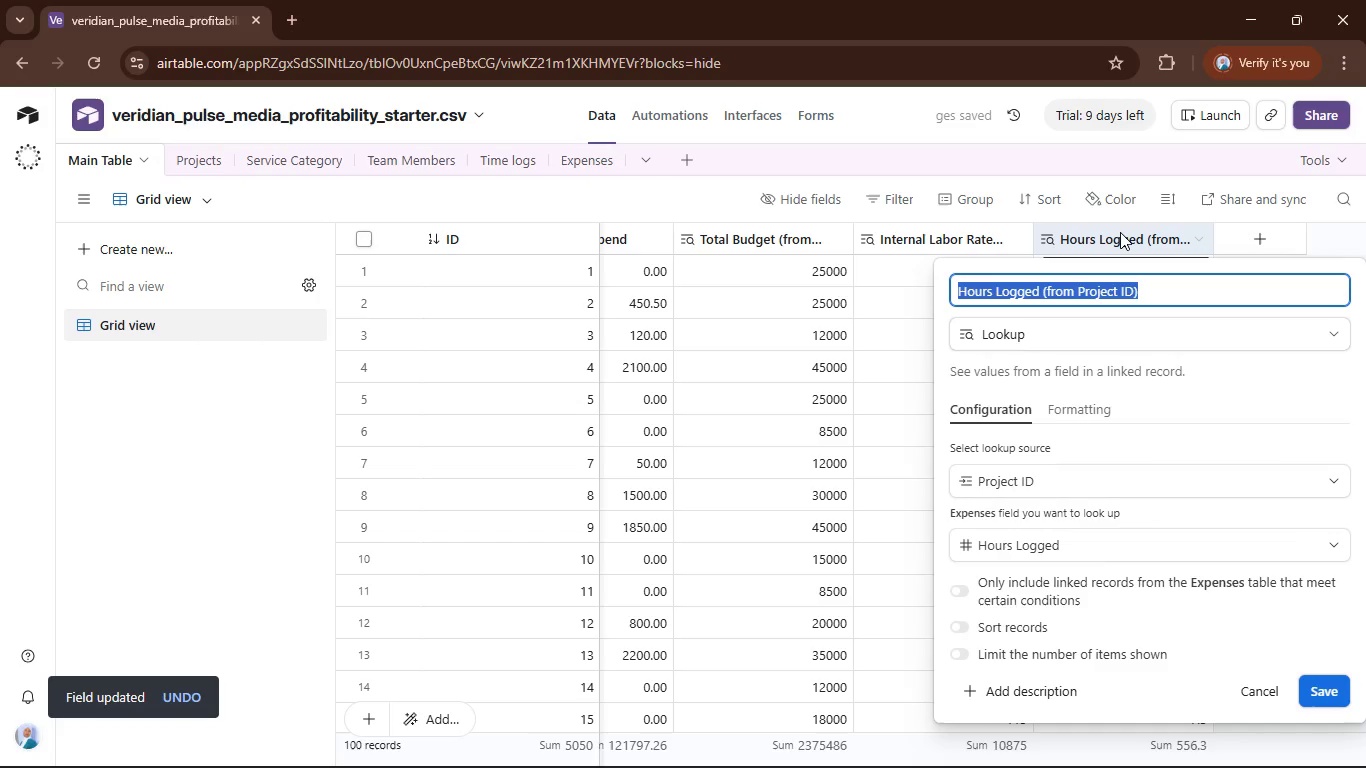 
key(ArrowRight)
 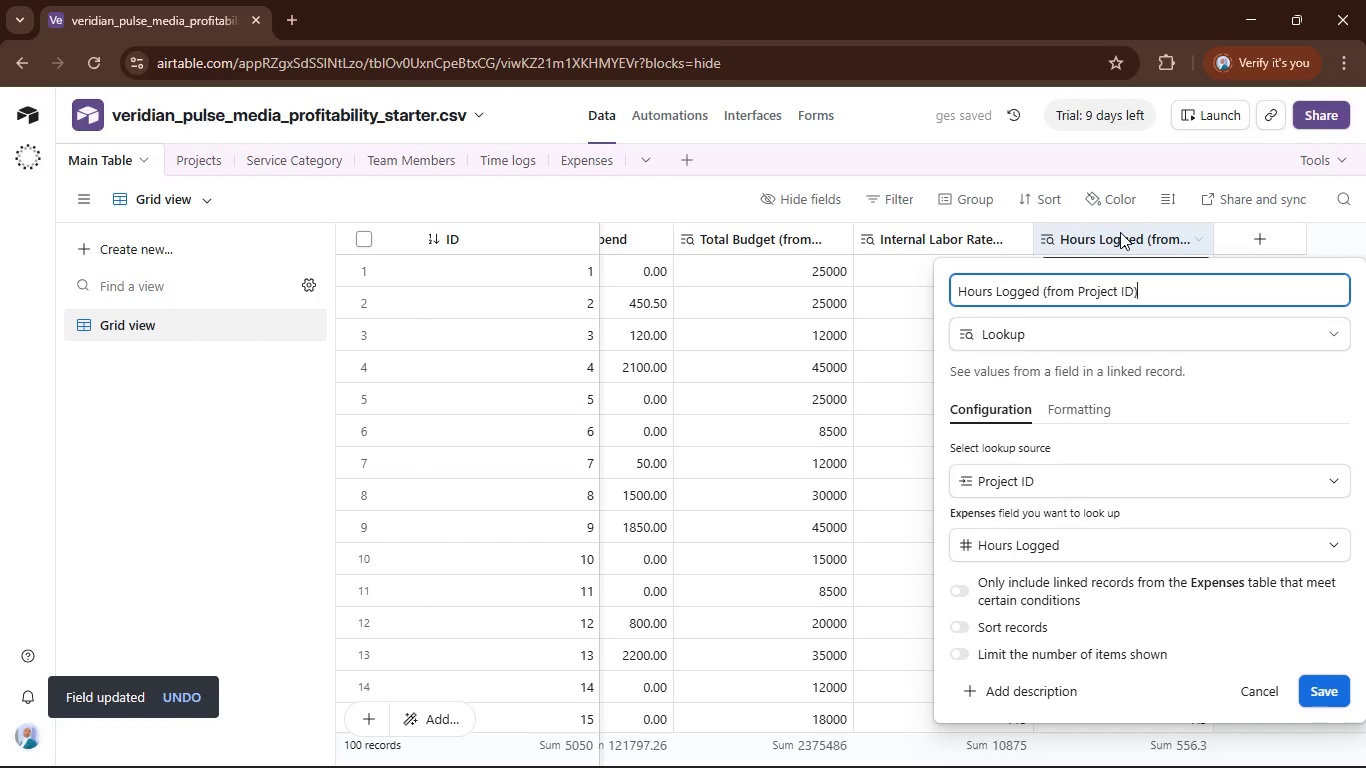 
key(Shift+ShiftRight)
 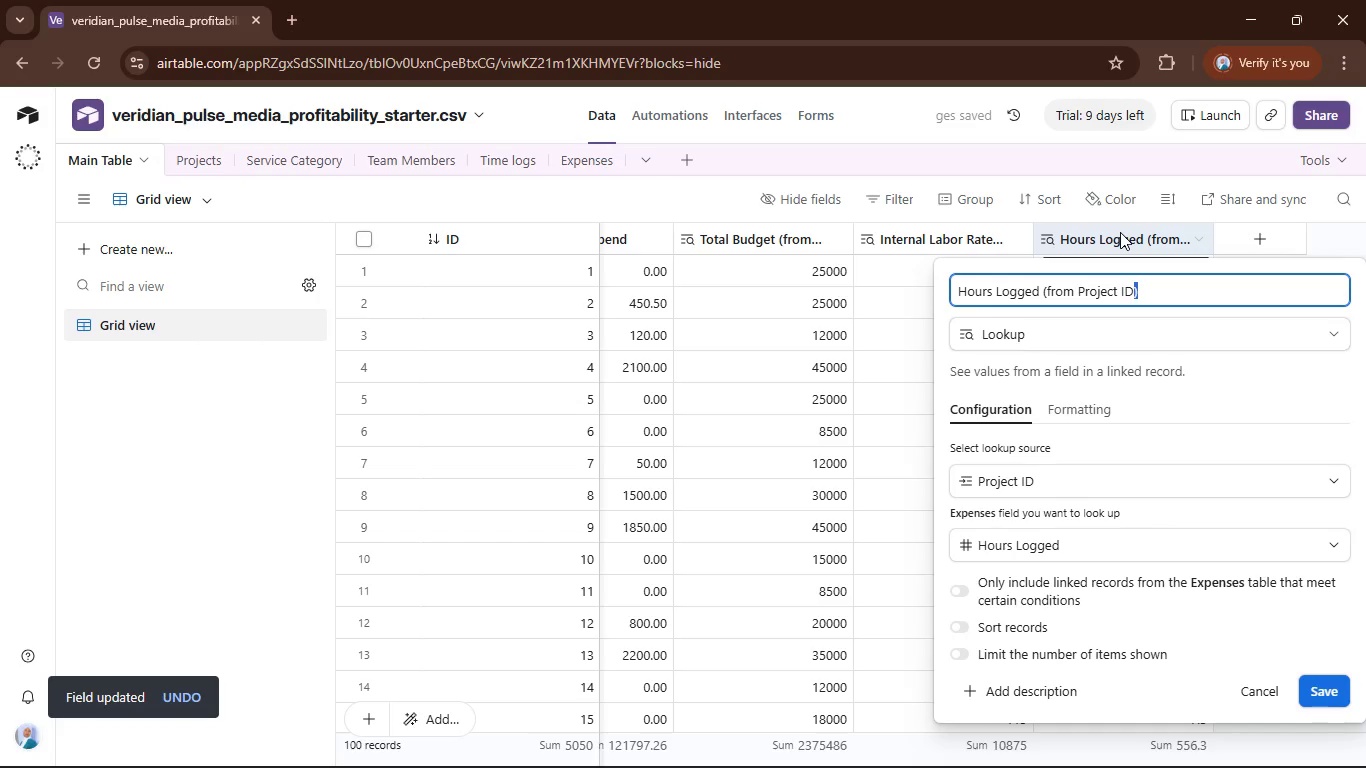 
key(Shift+ArrowLeft)
 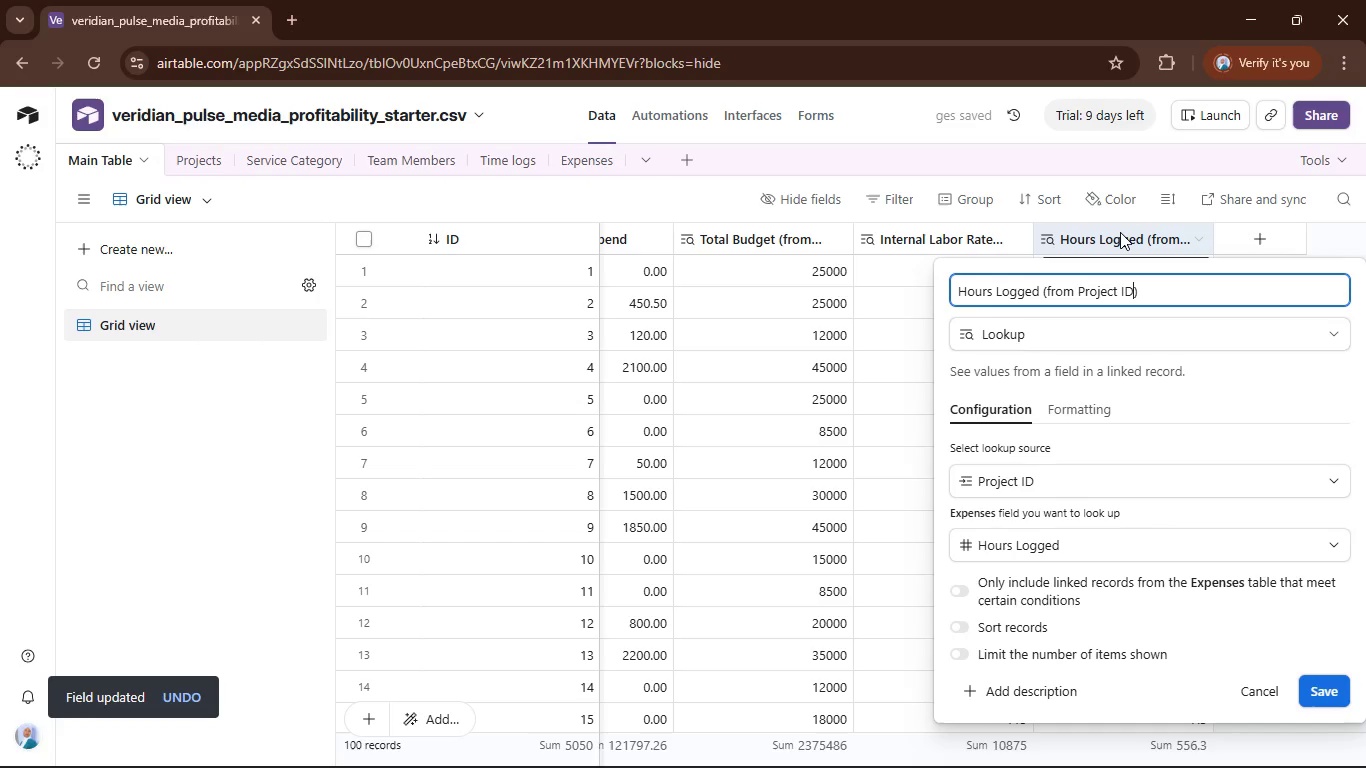 
key(ArrowLeft)
 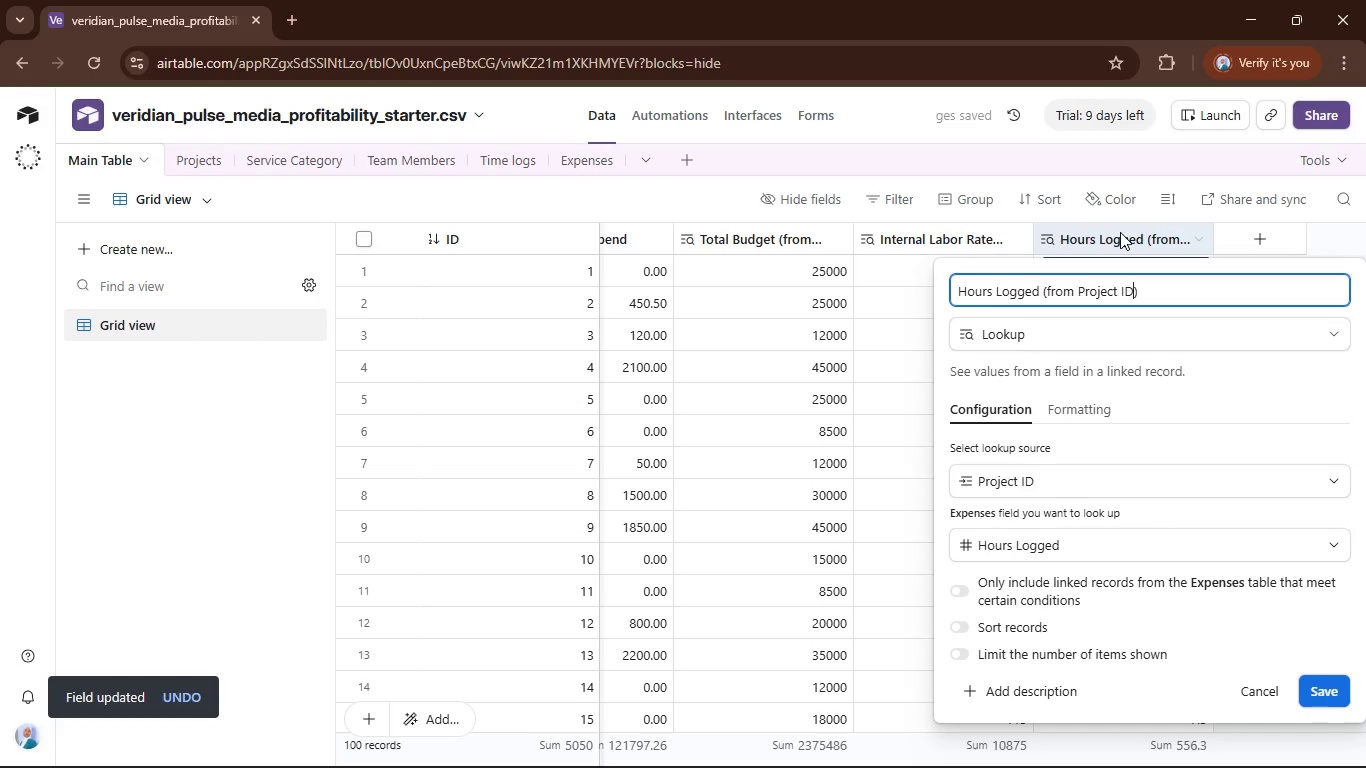 
hold_key(key=ArrowLeft, duration=0.61)
 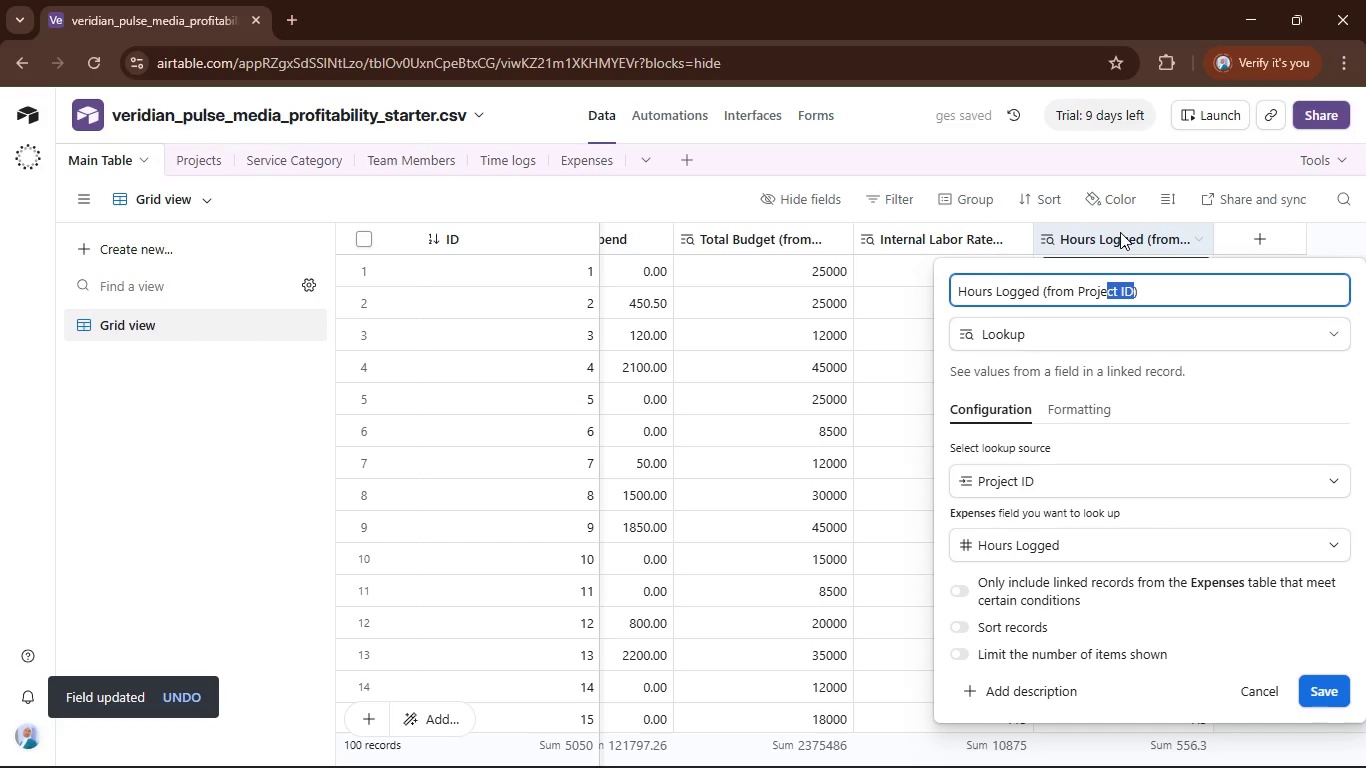 
key(Shift+ArrowLeft)
 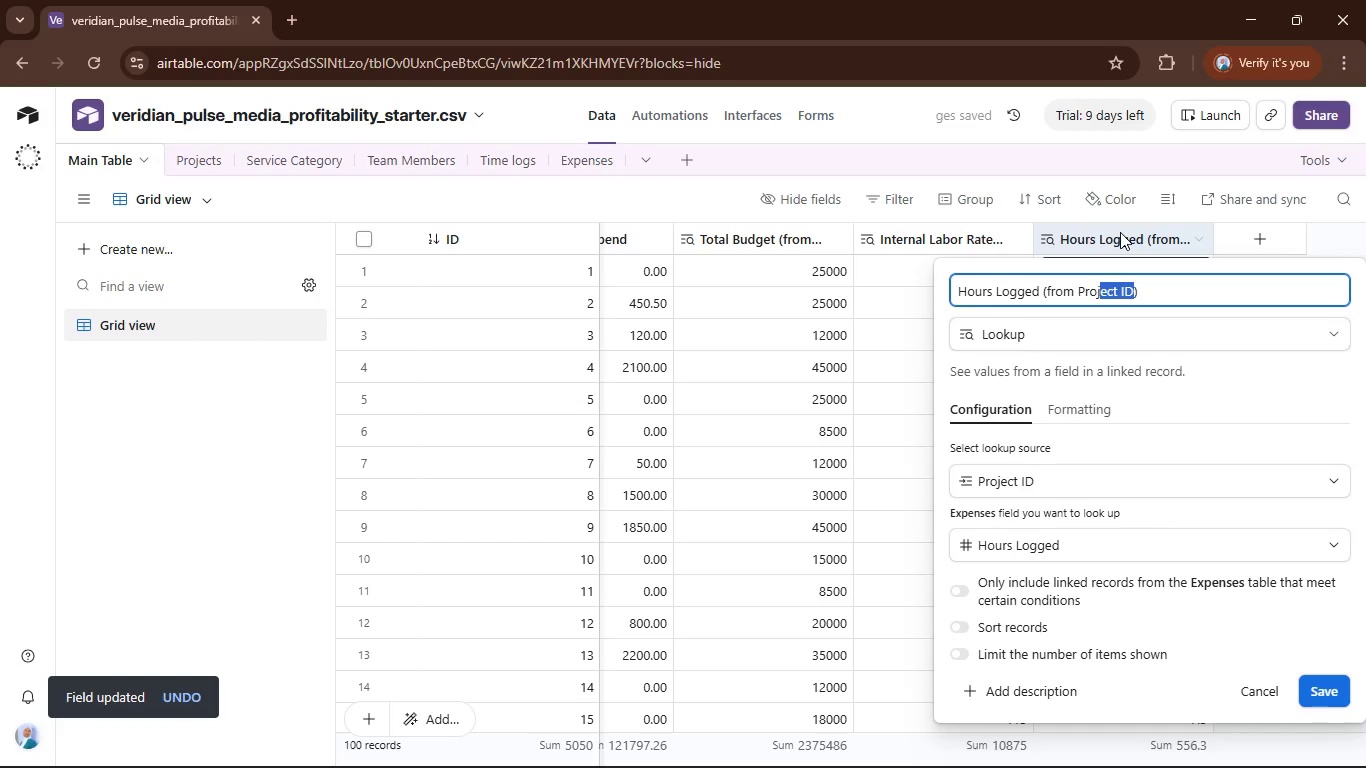 
key(Shift+ArrowLeft)
 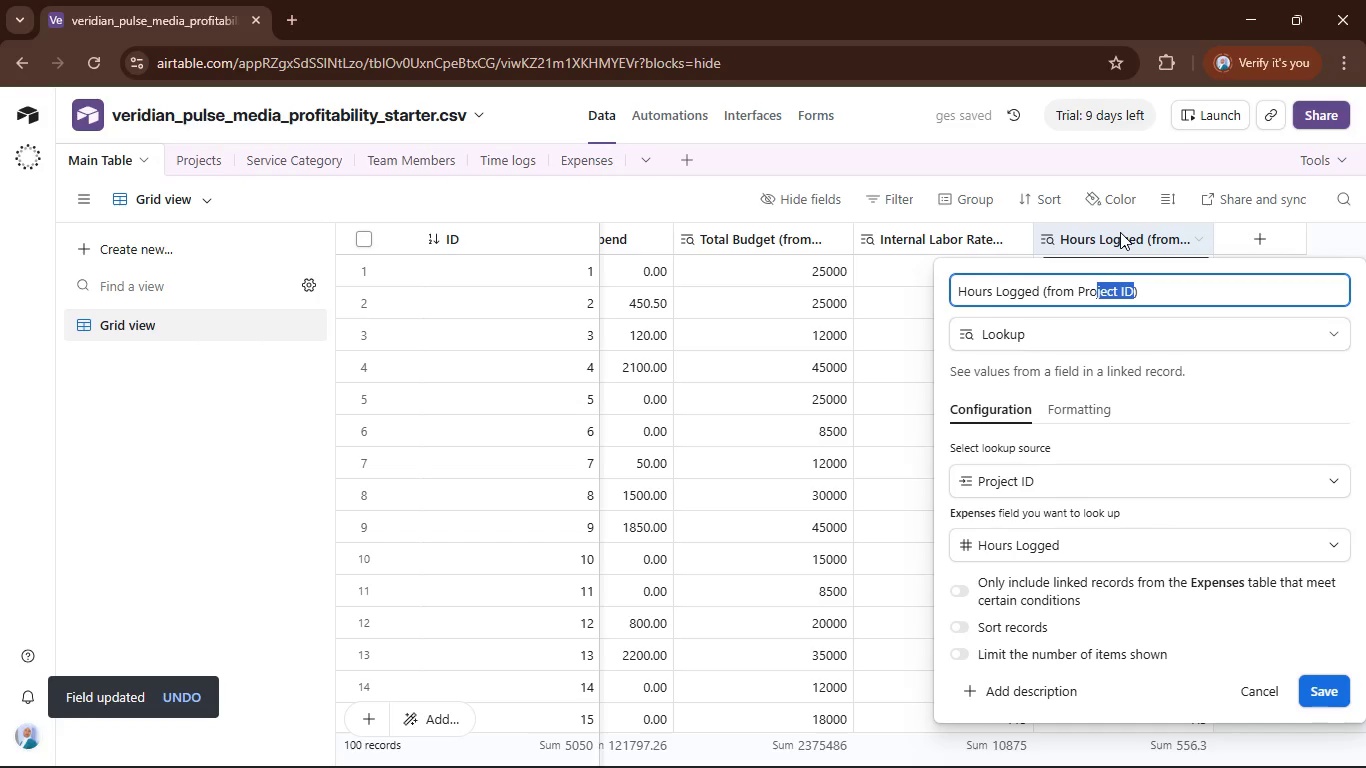 
key(Shift+ArrowLeft)
 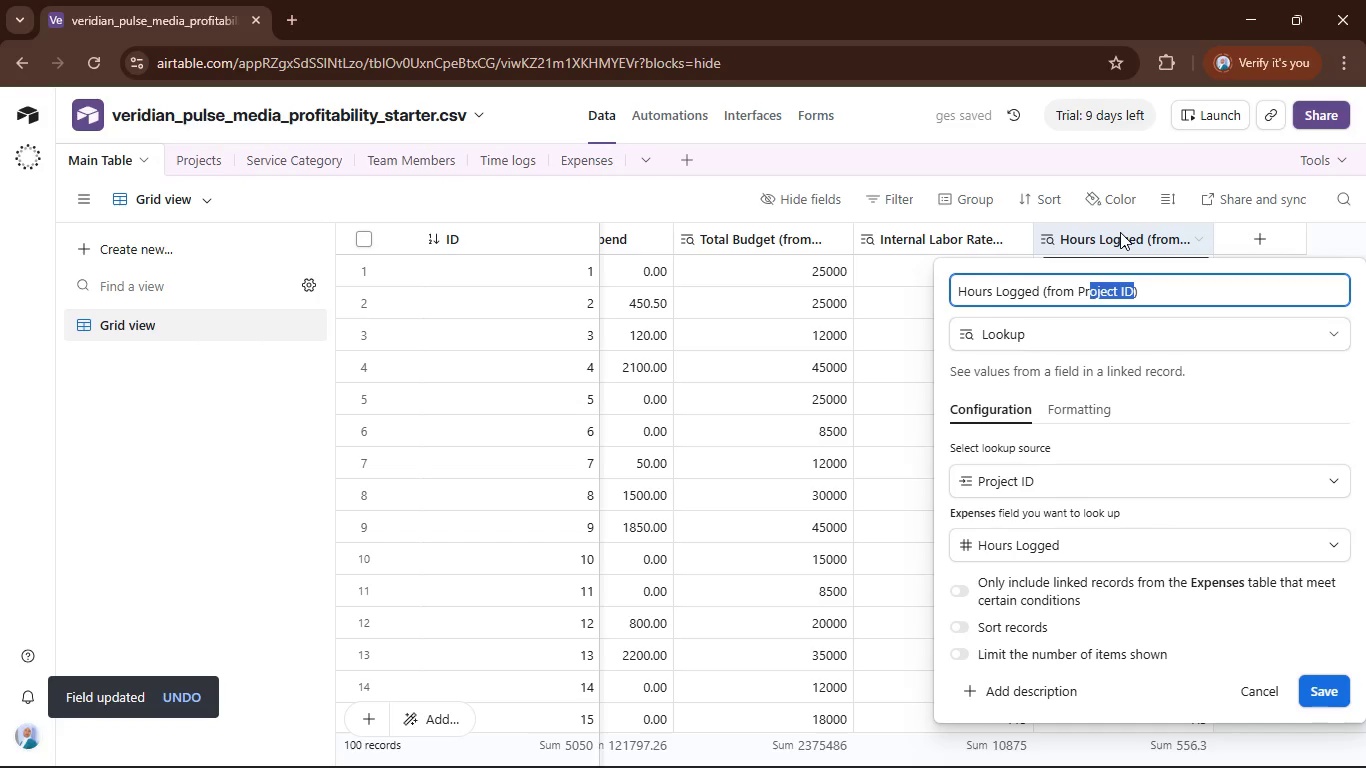 
key(Shift+ArrowLeft)
 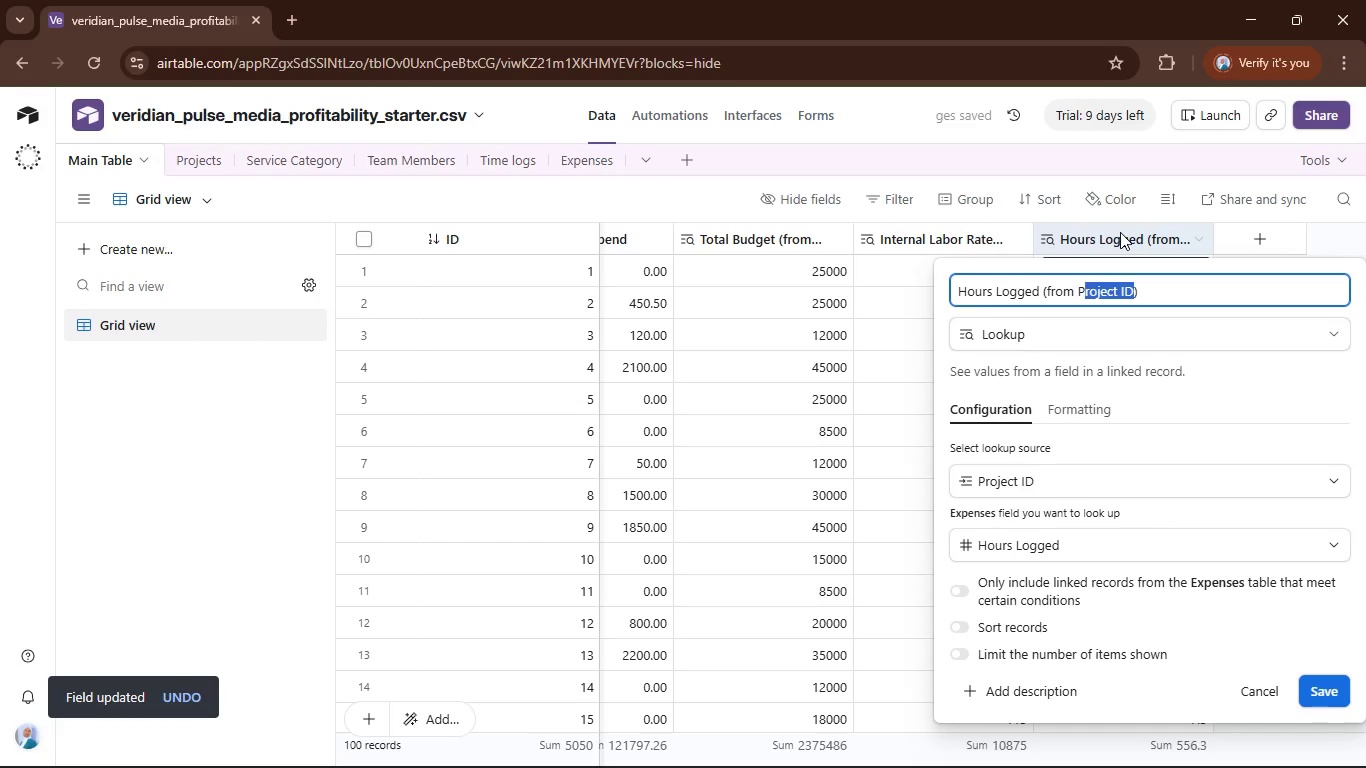 
key(Shift+ArrowLeft)
 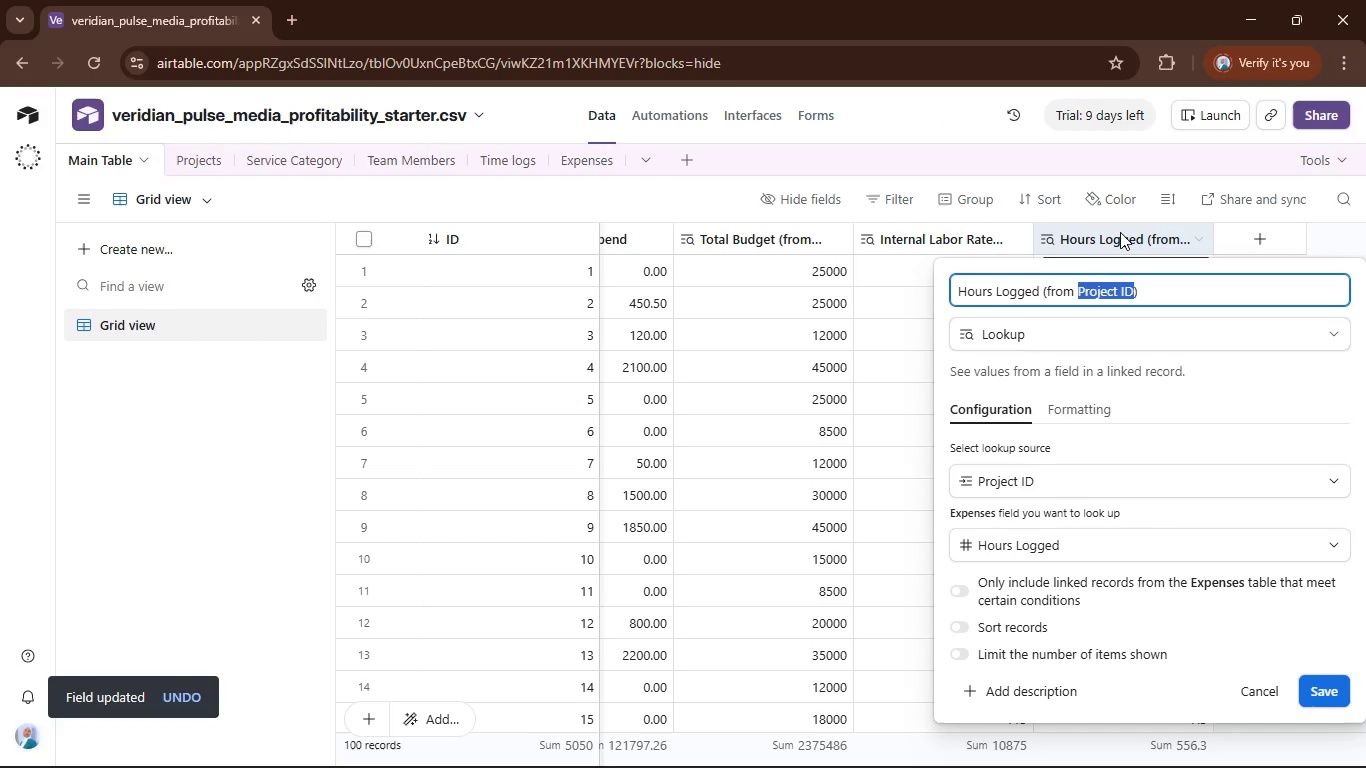 
type(Expenses)
 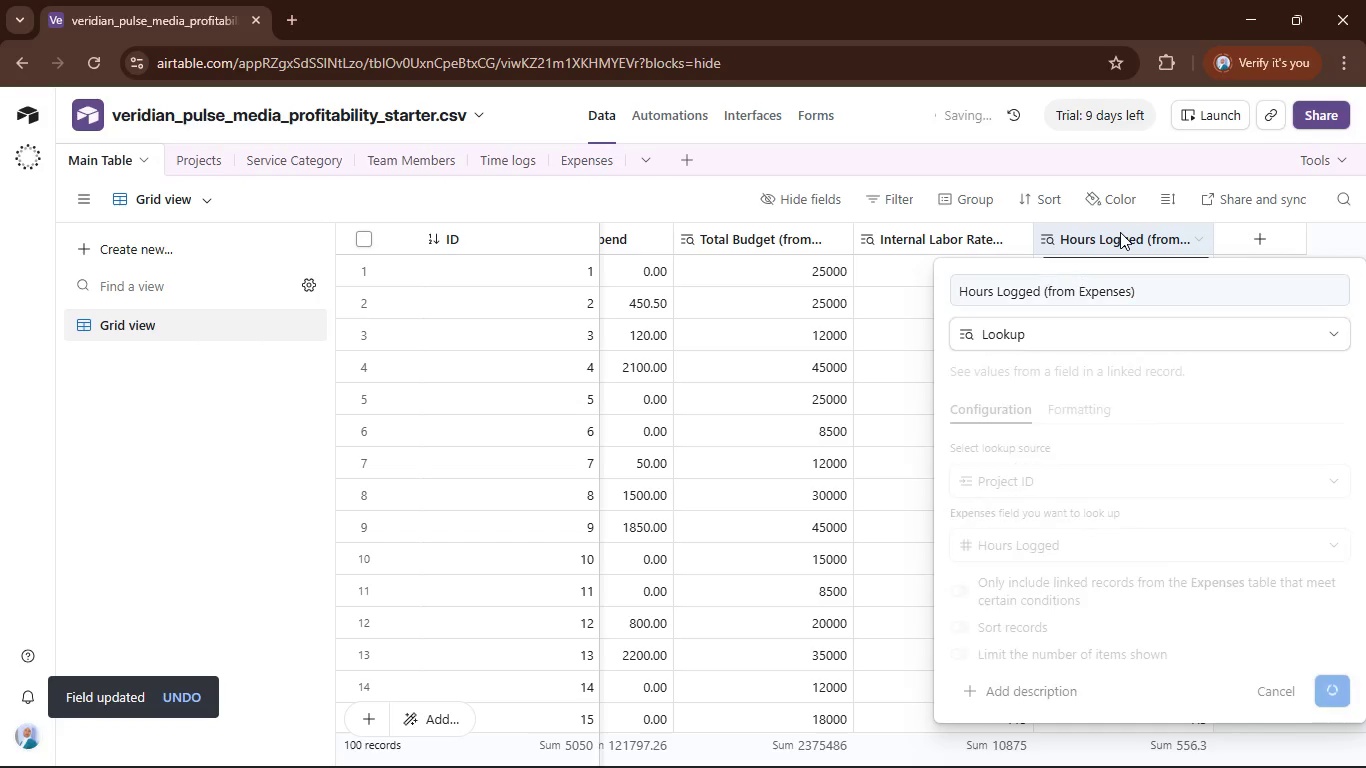 
key(Enter)
 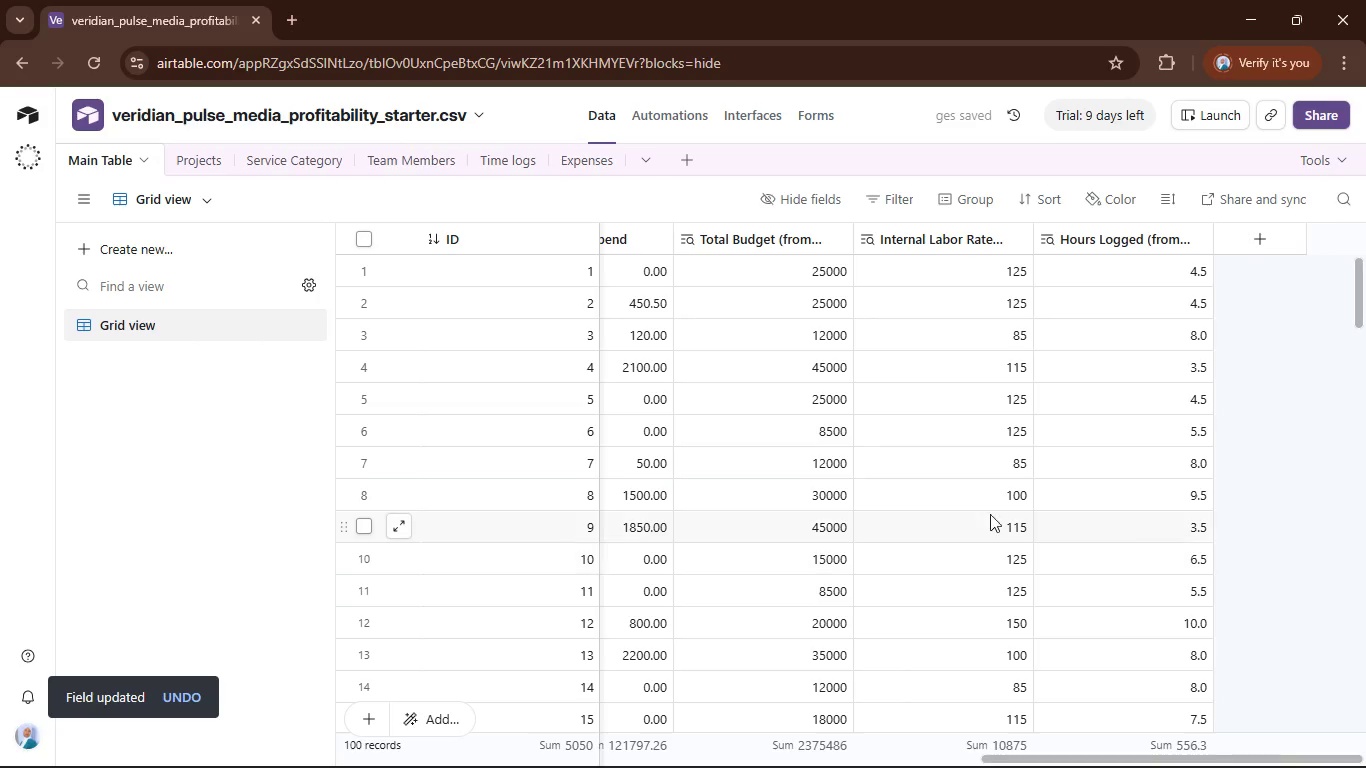 
wait(5.28)
 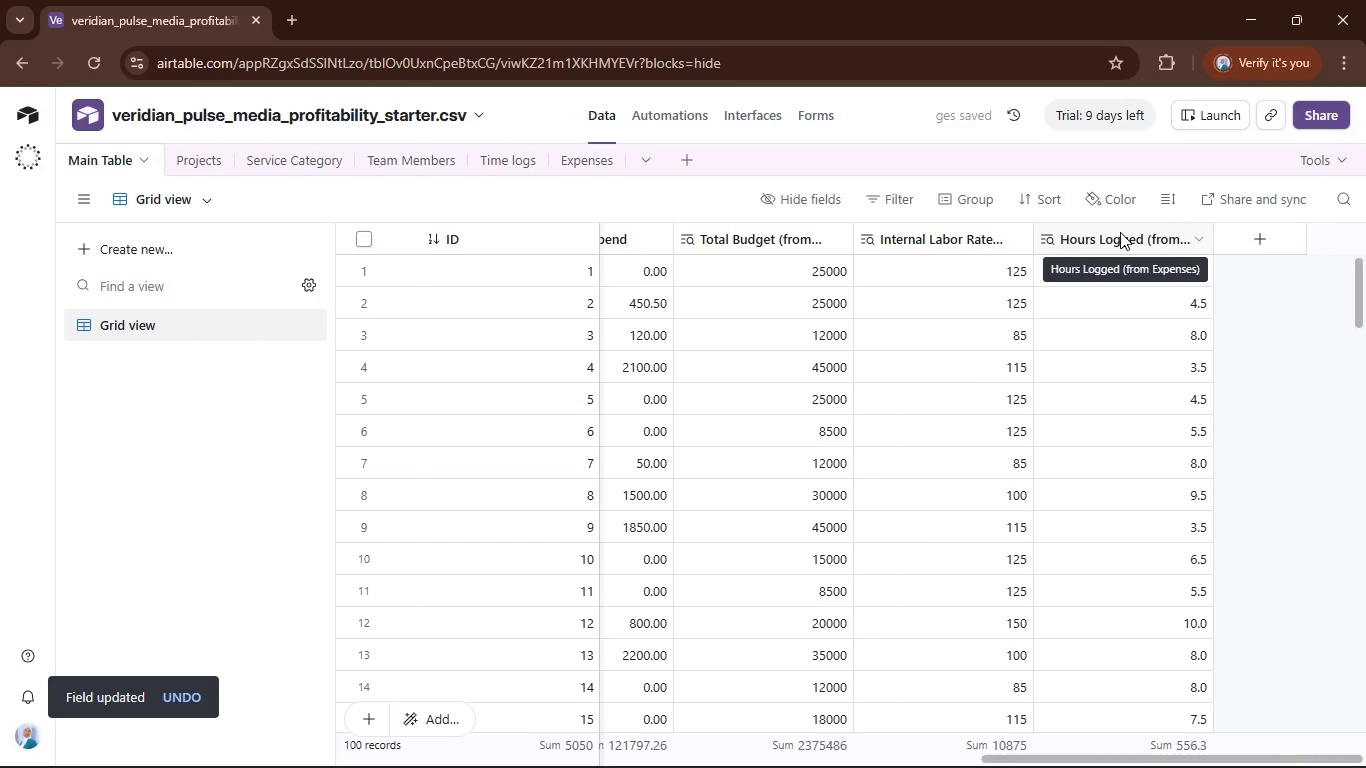 
left_click_drag(start_coordinate=[1120, 754], to_coordinate=[945, 762])
 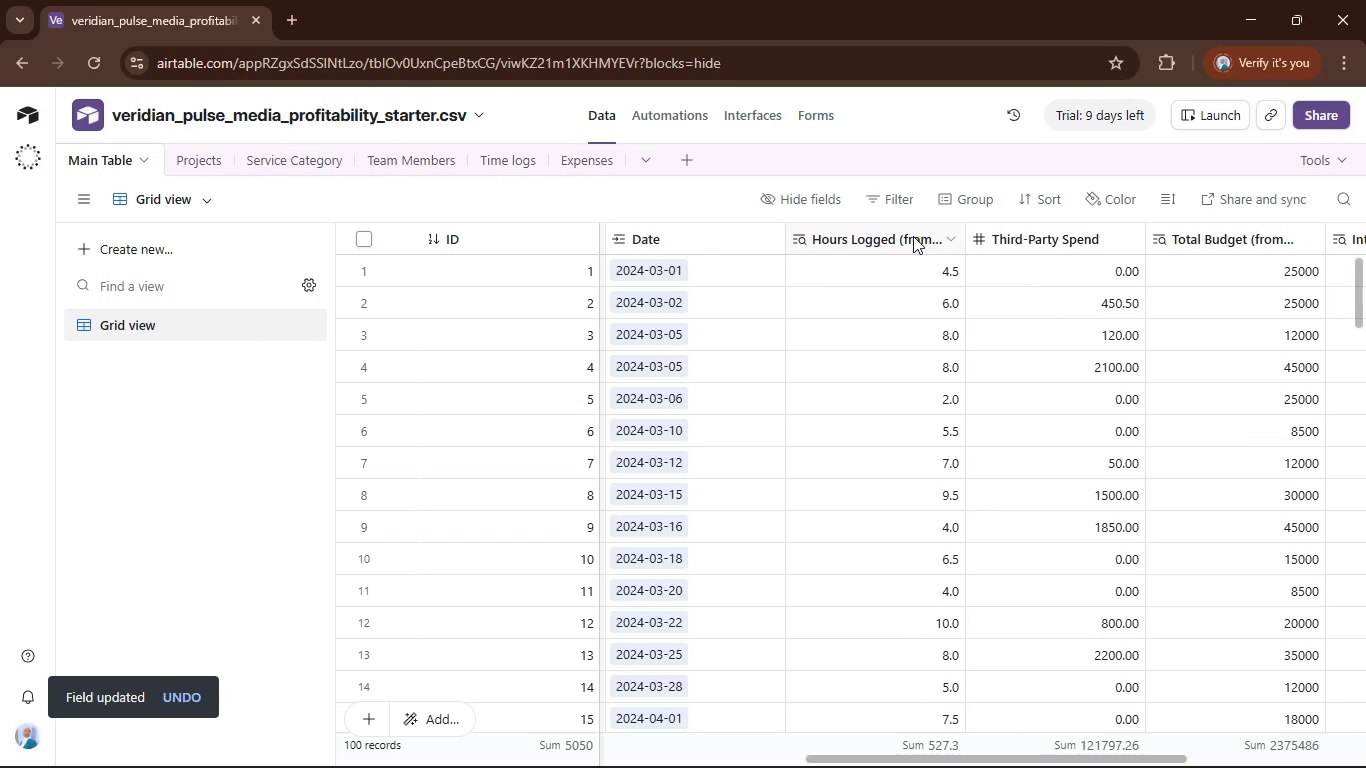 
left_click([911, 239])
 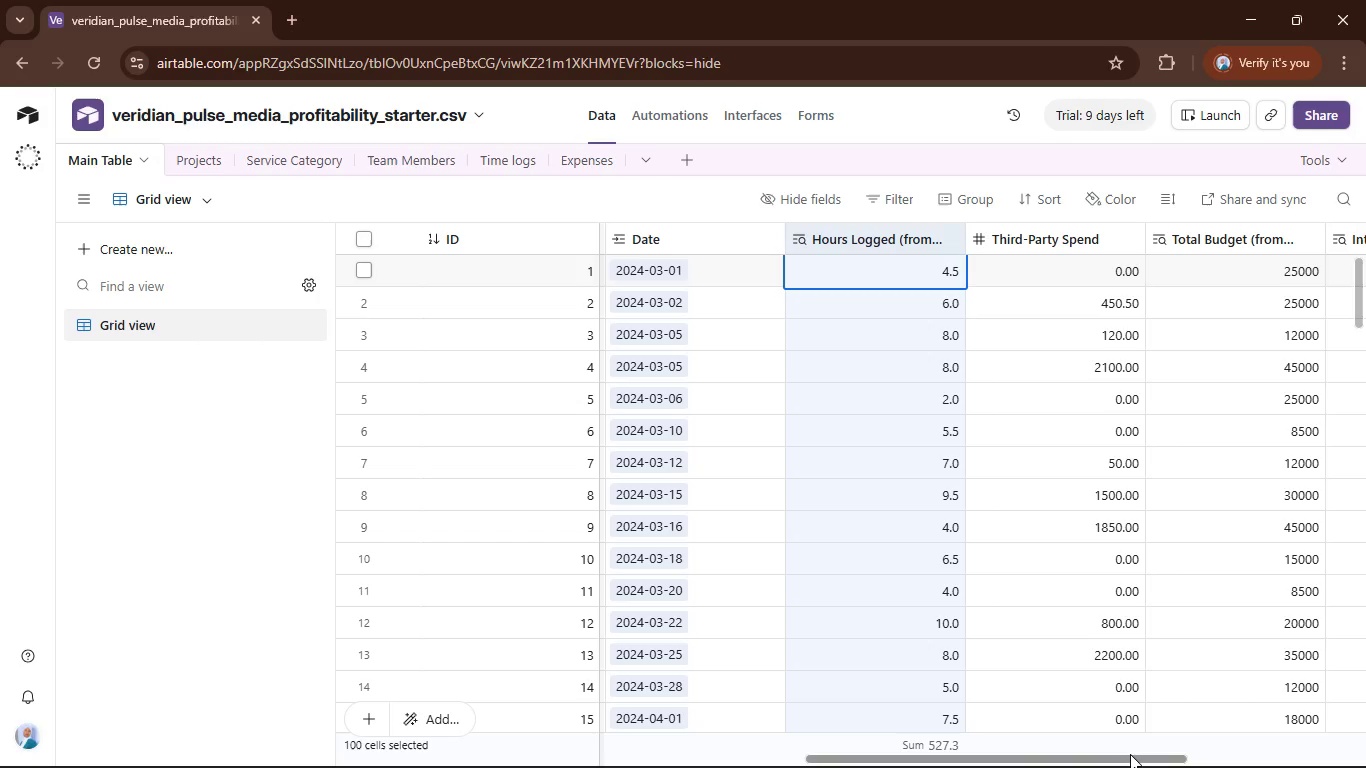 
left_click_drag(start_coordinate=[1143, 756], to_coordinate=[1162, 759])
 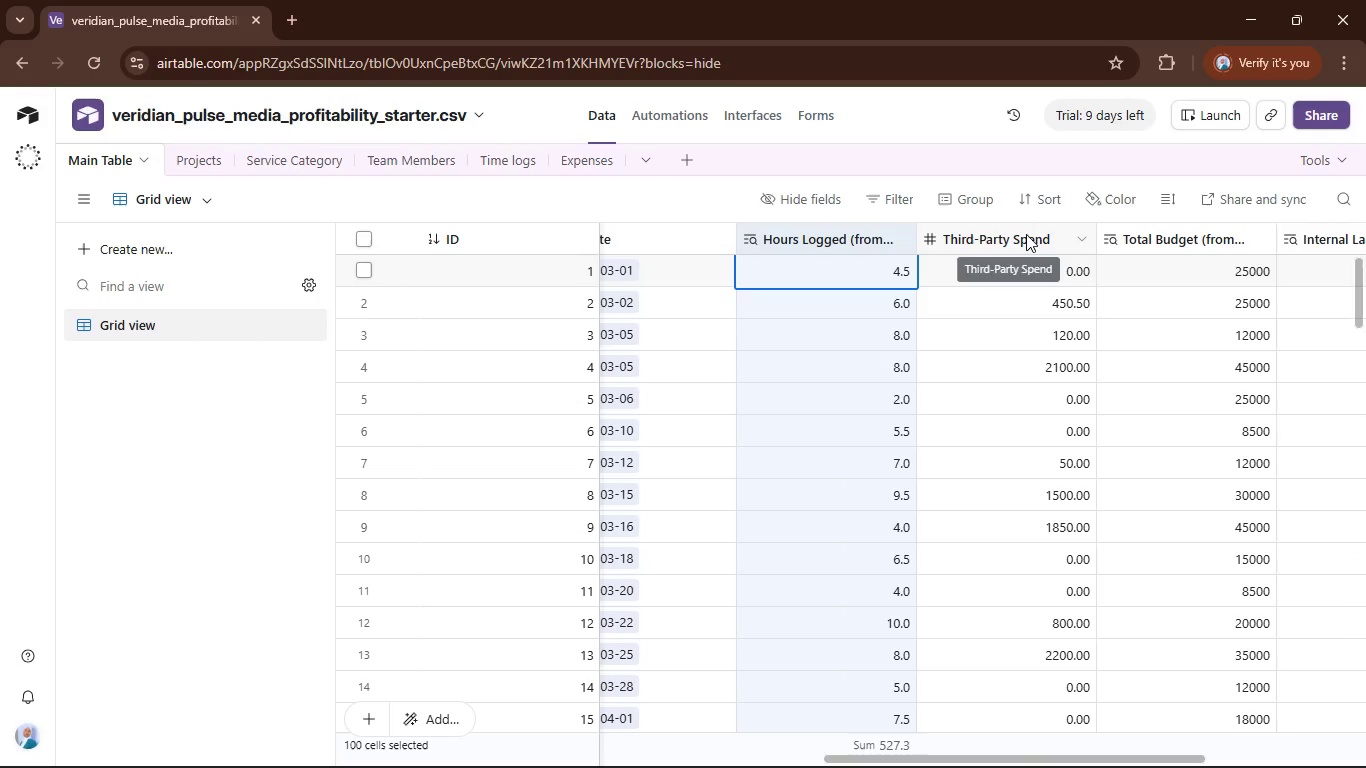 
hold_key(key=ControlLeft, duration=1.16)
left_click([1026, 234])
 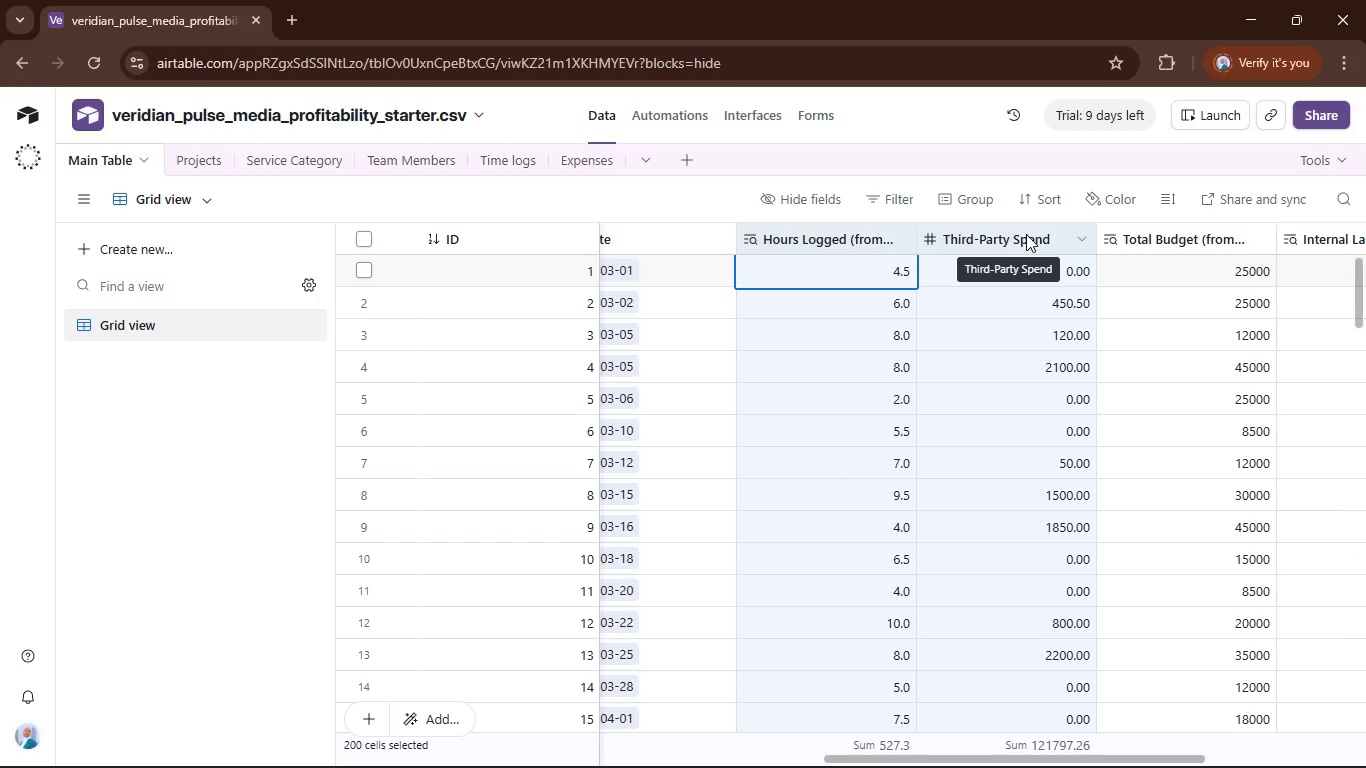 
right_click([1026, 234])
 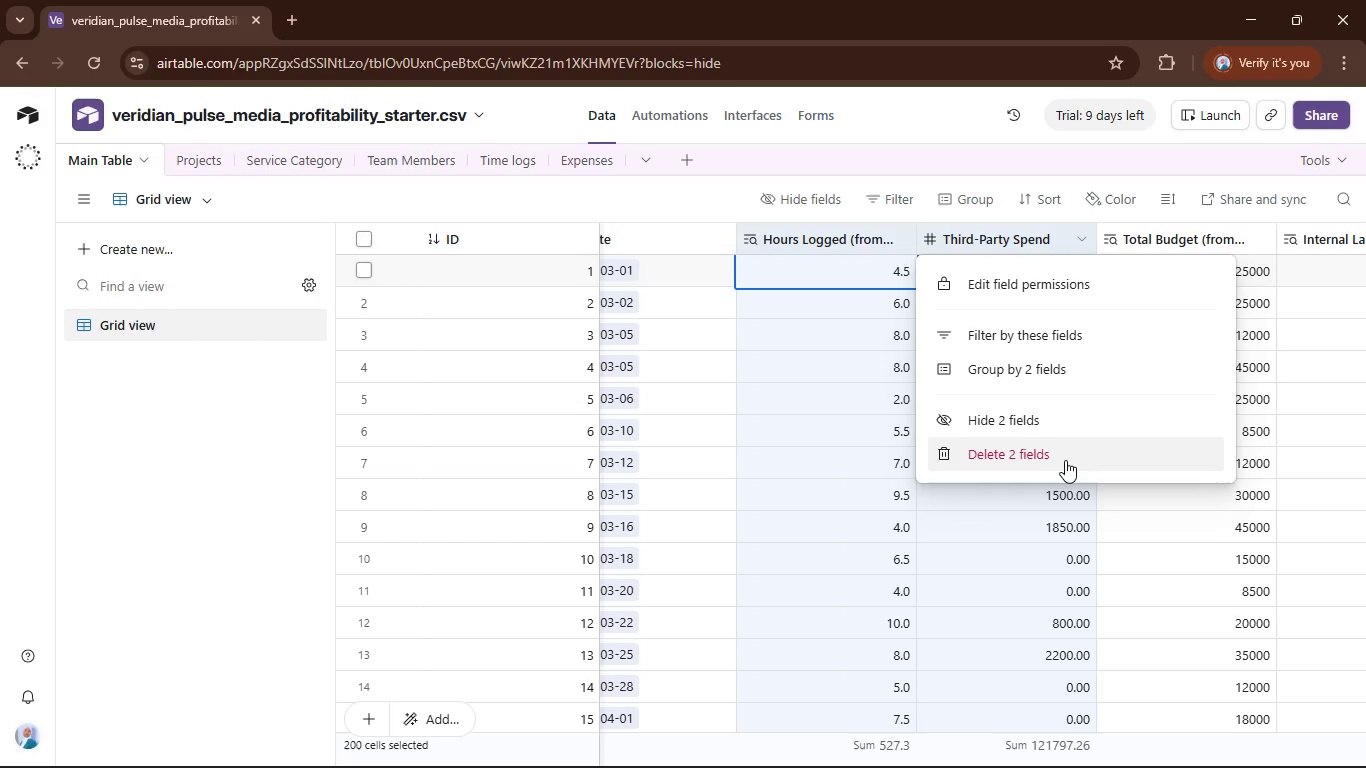 
left_click([1068, 462])
 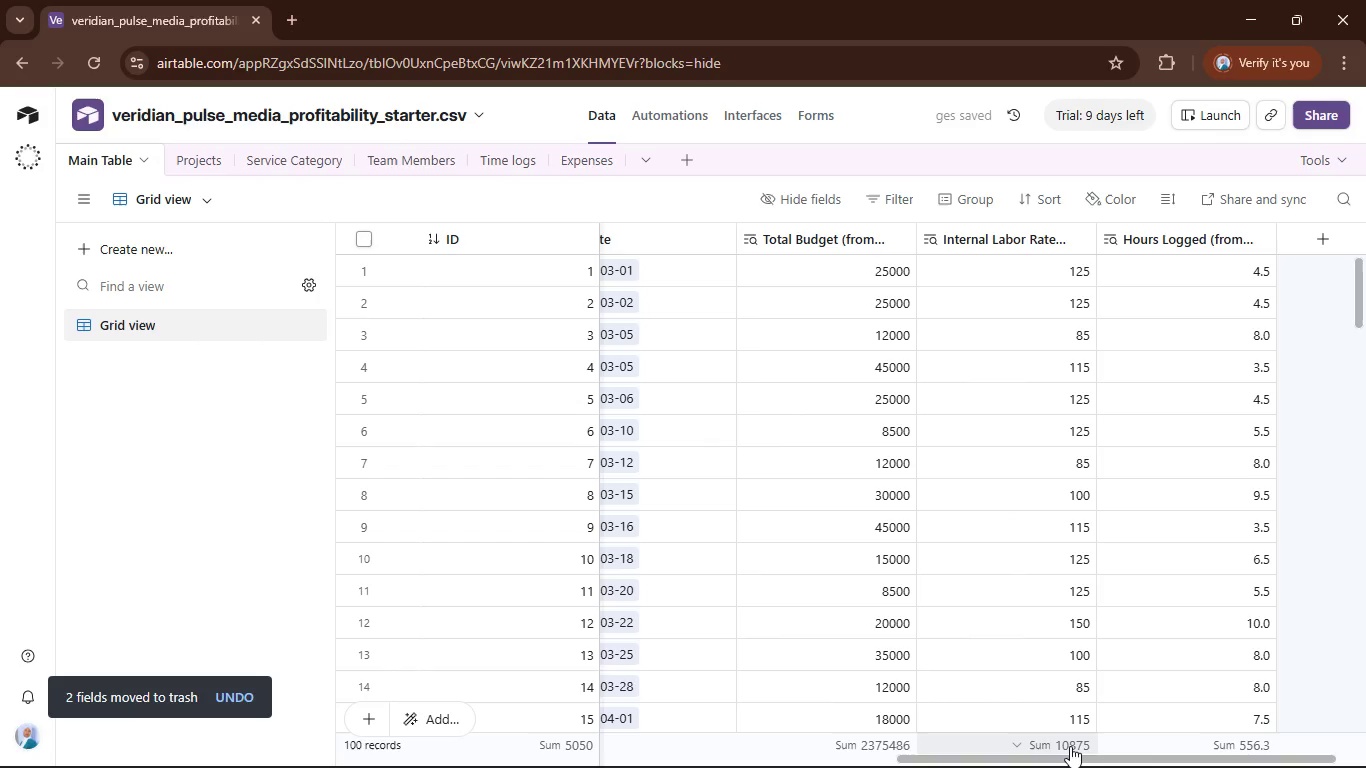 
wait(8.08)
 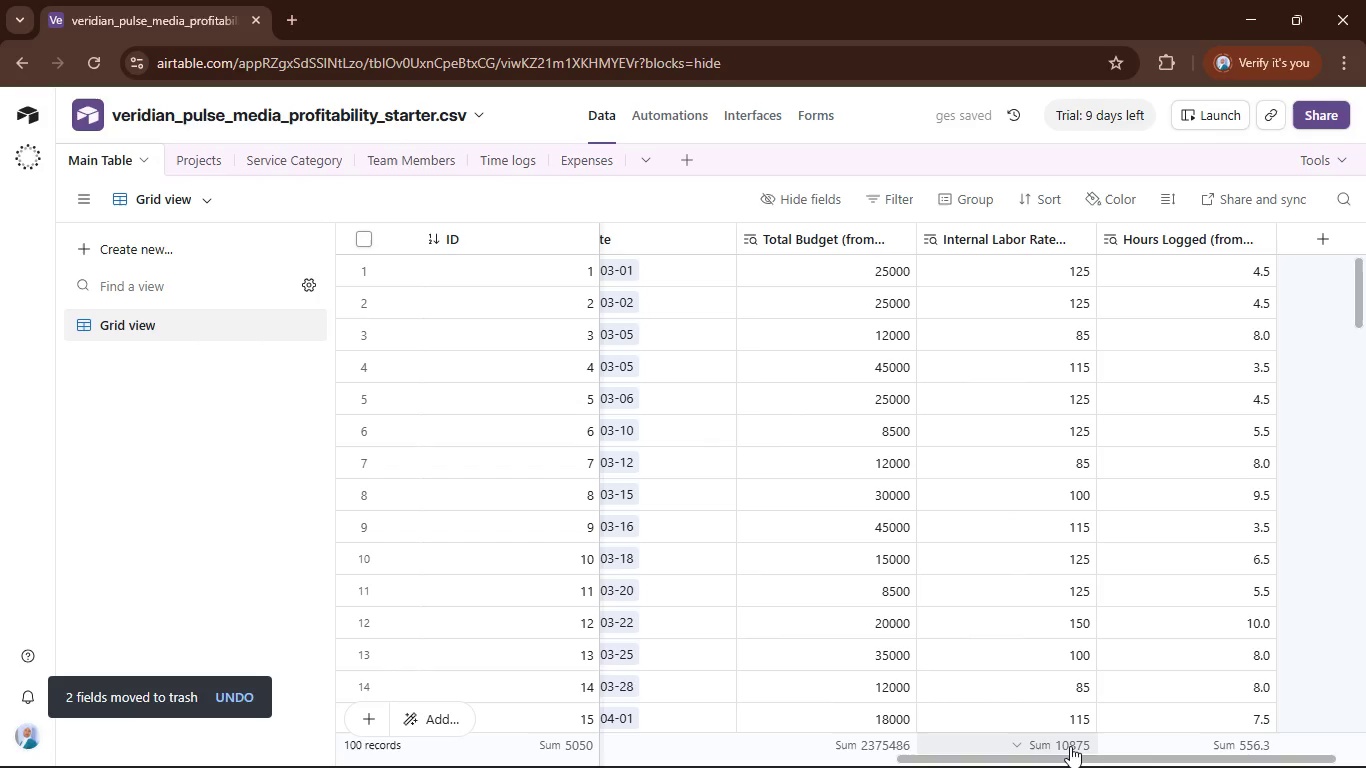 
left_click_drag(start_coordinate=[1189, 758], to_coordinate=[1003, 767])
 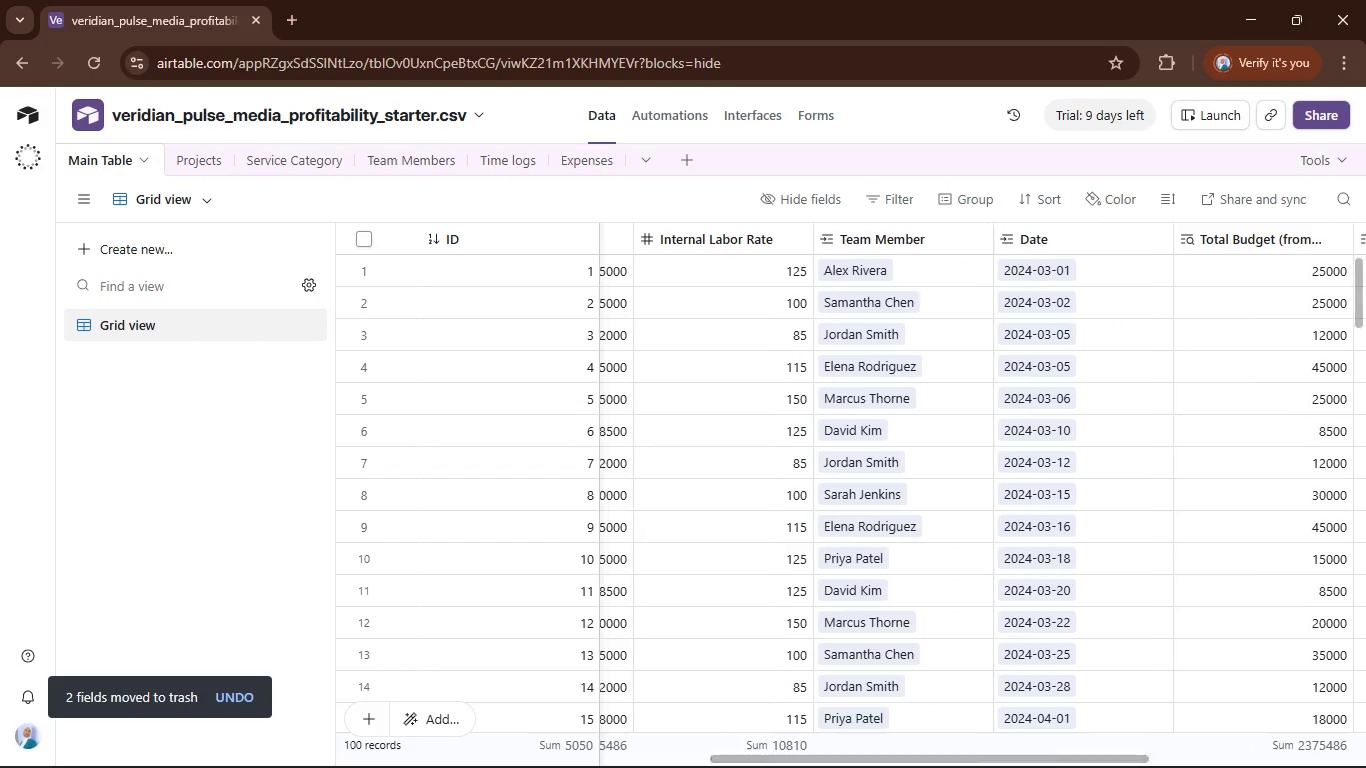 
left_click_drag(start_coordinate=[997, 767], to_coordinate=[855, 767])
 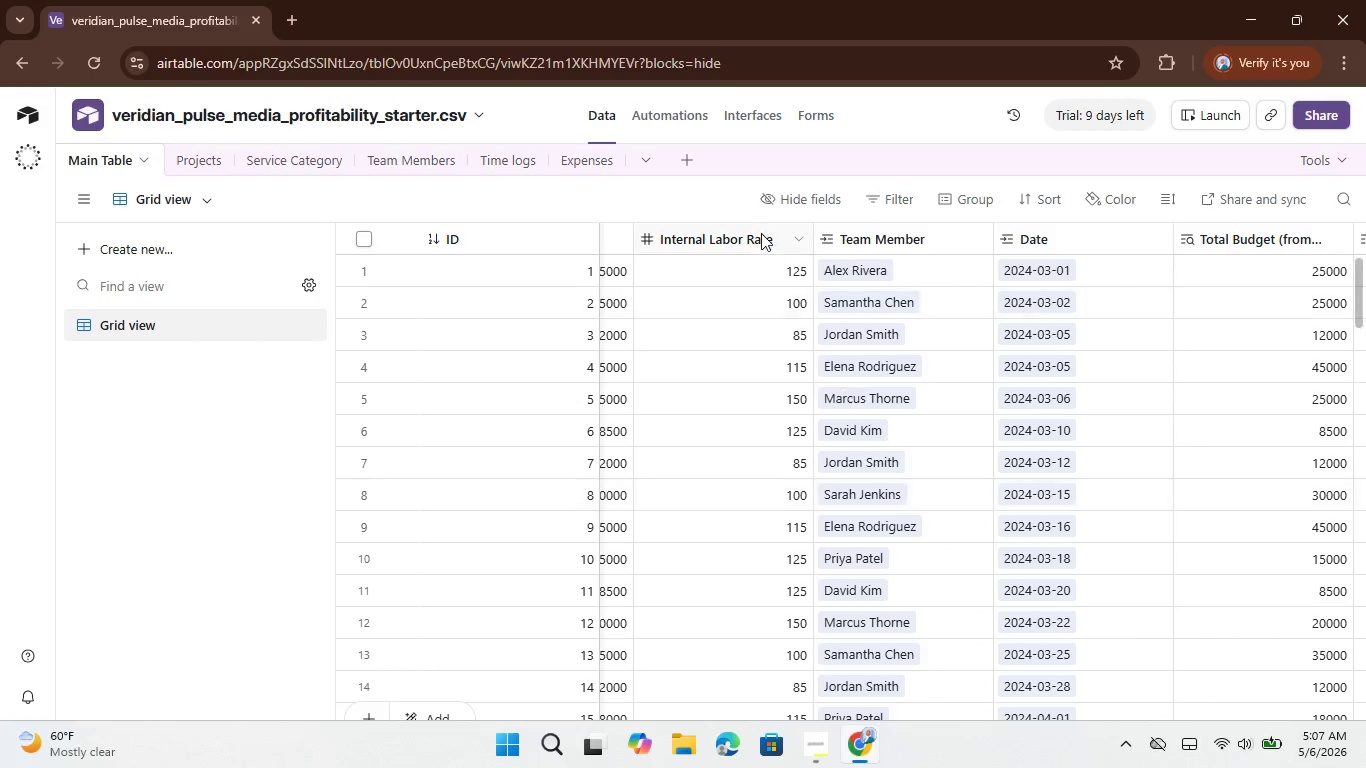 
double_click([855, 767])
 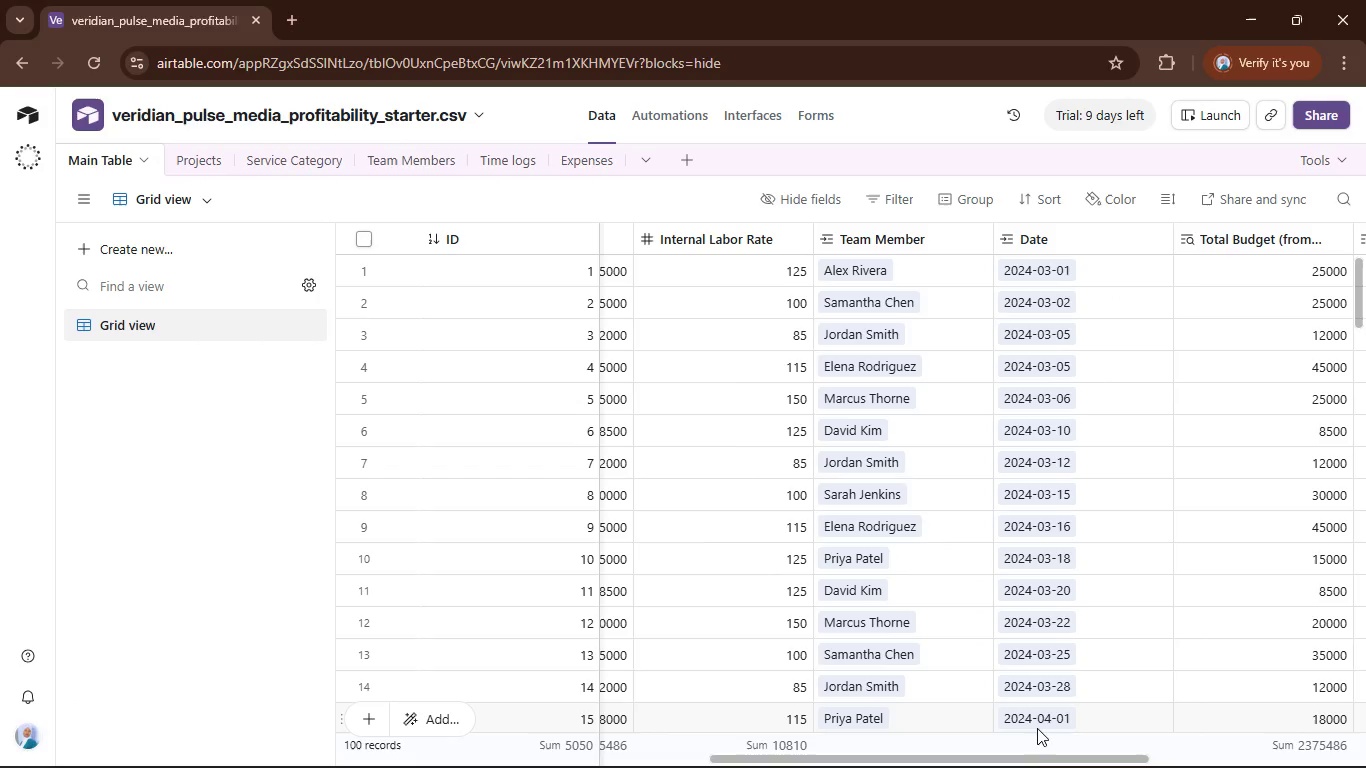 
left_click_drag(start_coordinate=[1042, 755], to_coordinate=[847, 737])
 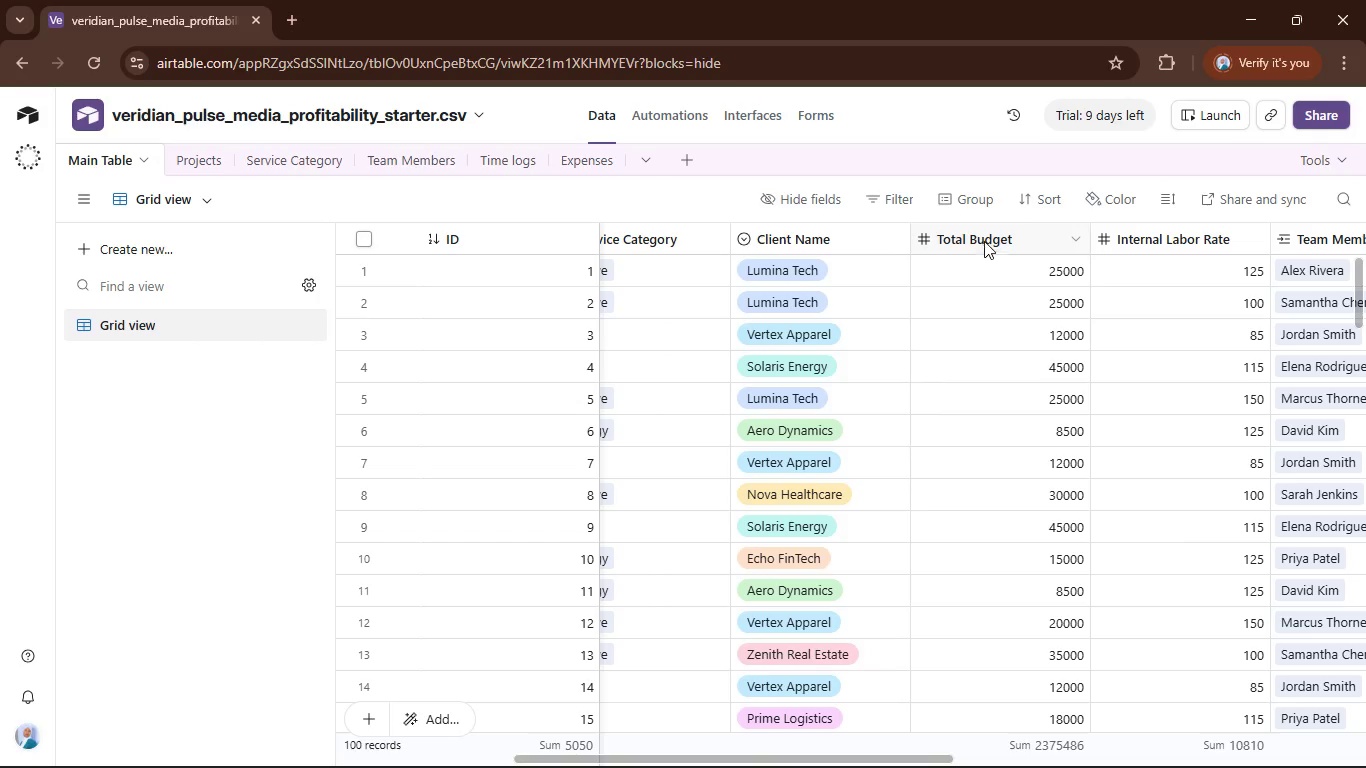 
left_click([985, 232])
 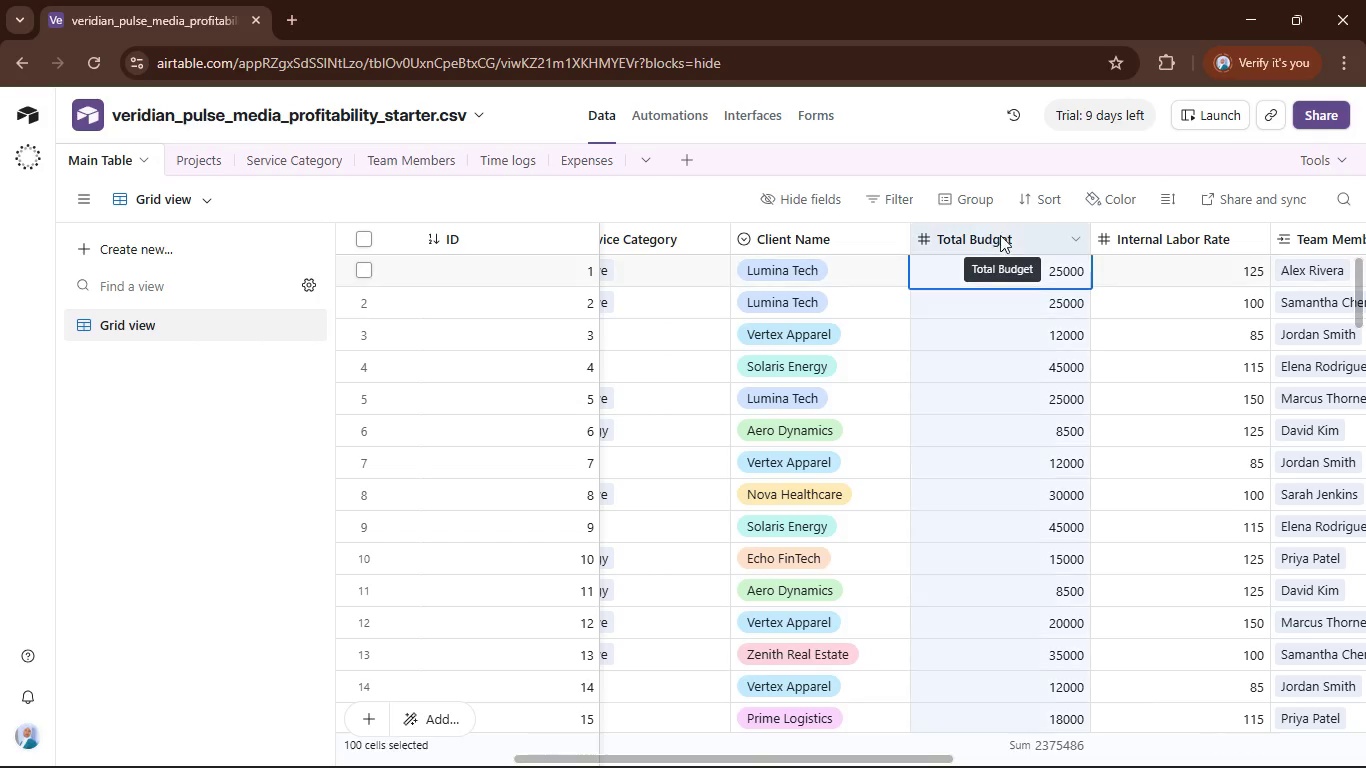 
hold_key(key=ControlLeft, duration=0.94)
hold_key(key=ShiftLeft, duration=0.62)
left_click([1195, 238])
 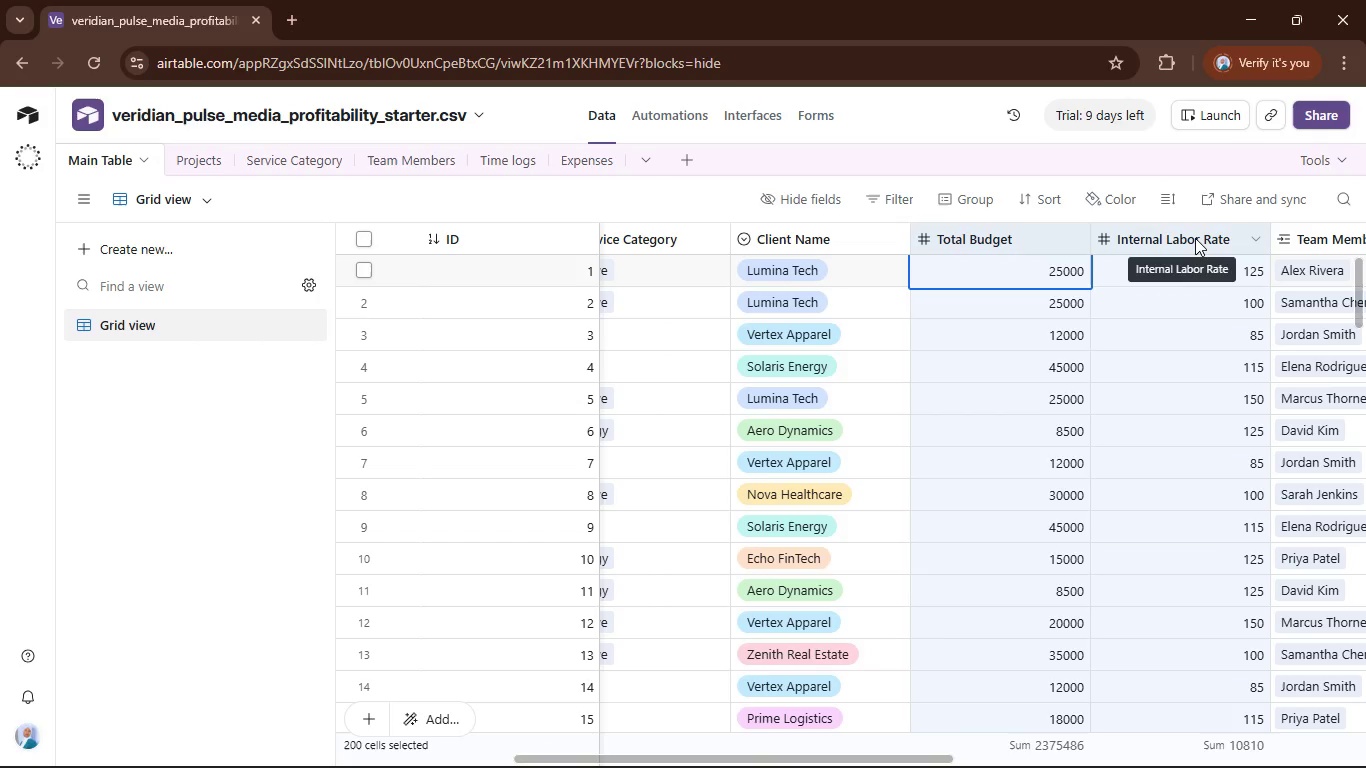 
right_click([1195, 238])
 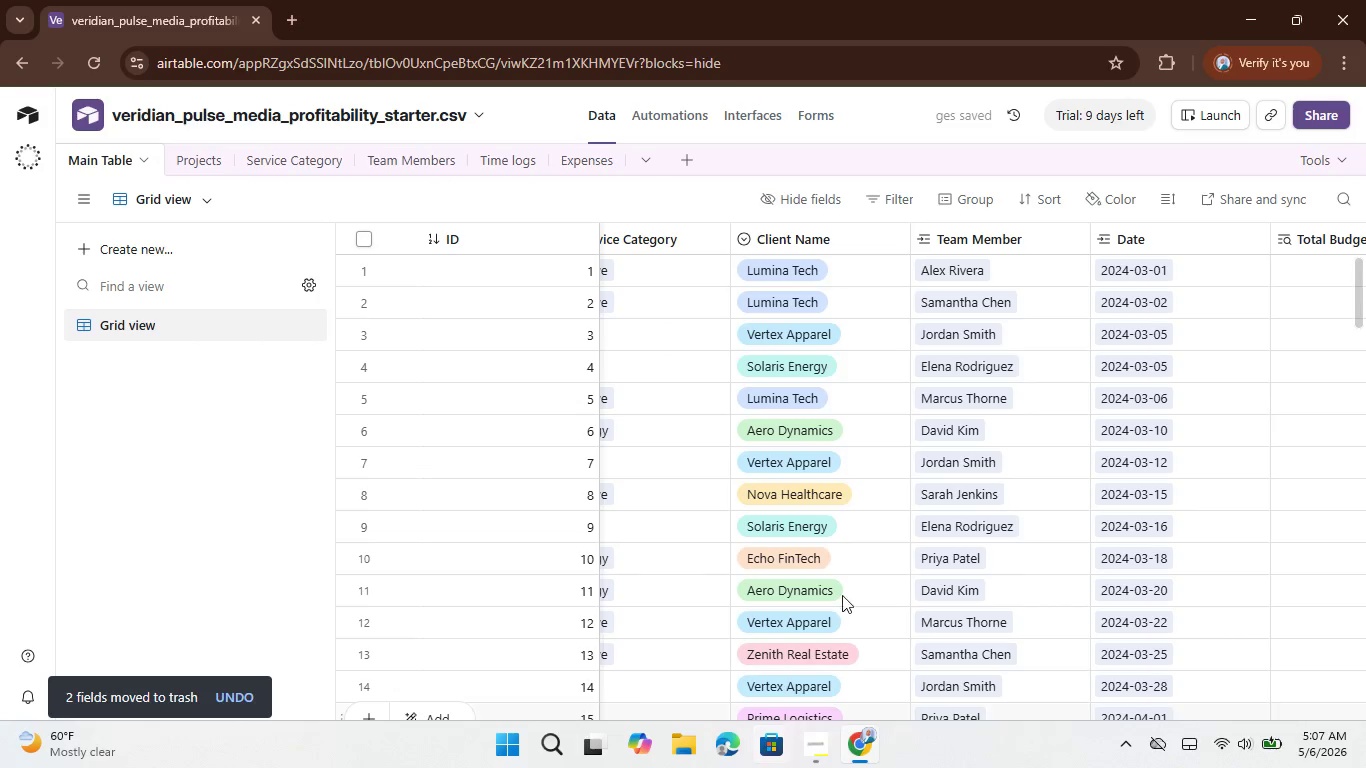 
wait(5.47)
 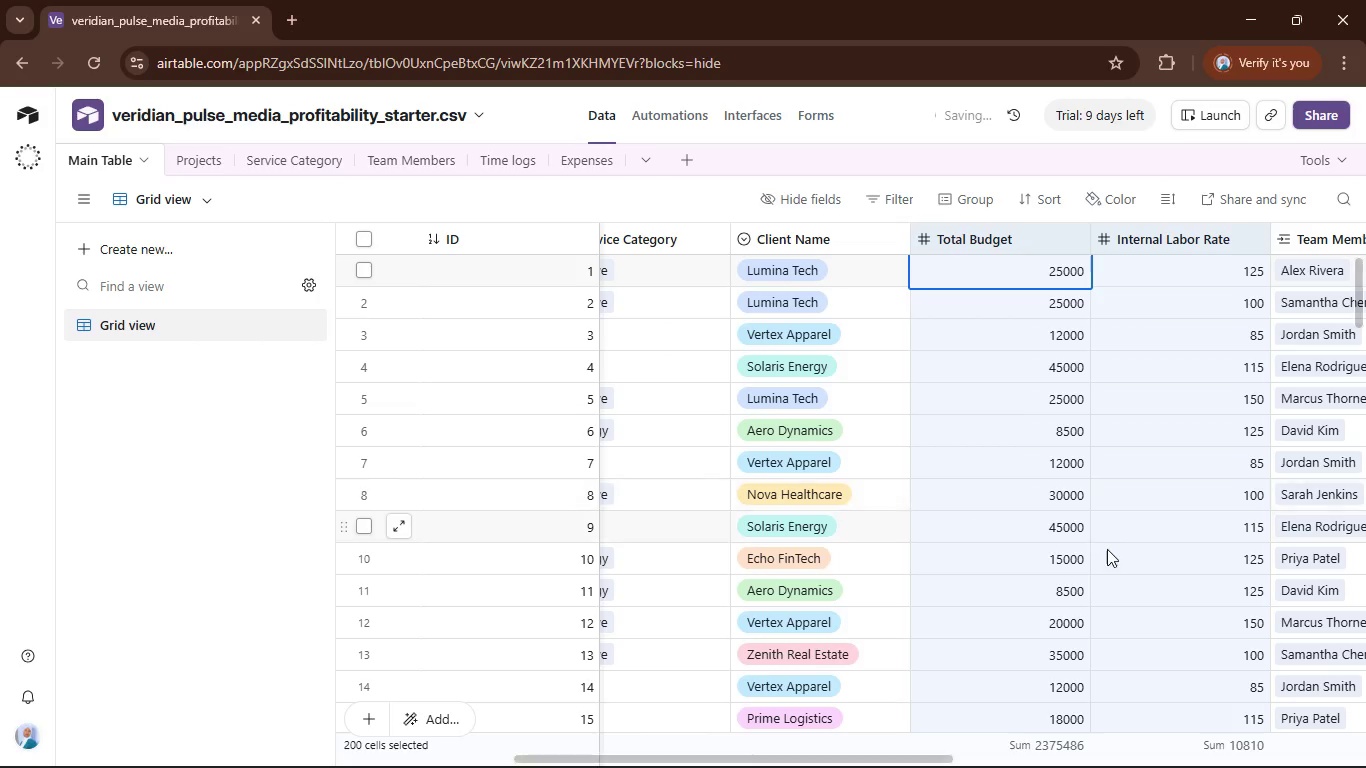 
left_click_drag(start_coordinate=[899, 750], to_coordinate=[980, 760])
 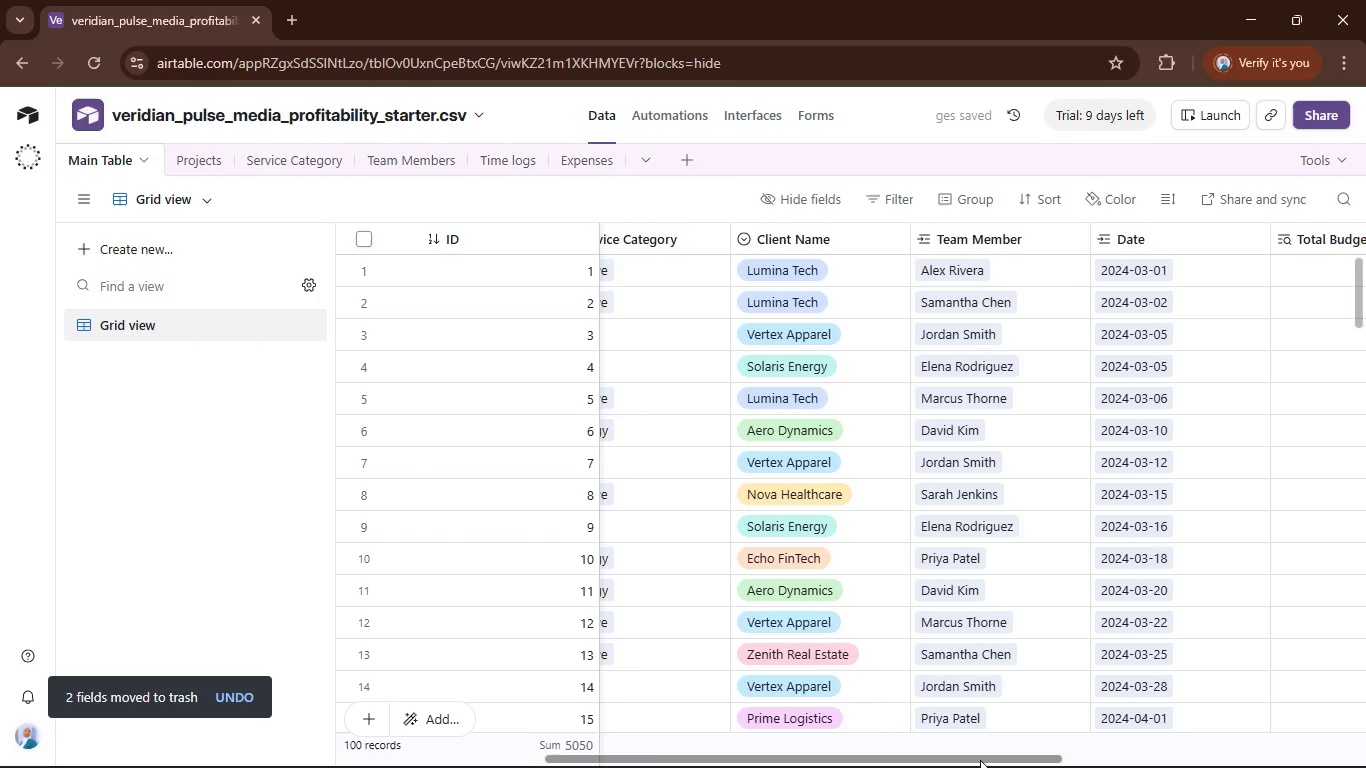 
left_click_drag(start_coordinate=[980, 760], to_coordinate=[1265, 714])
 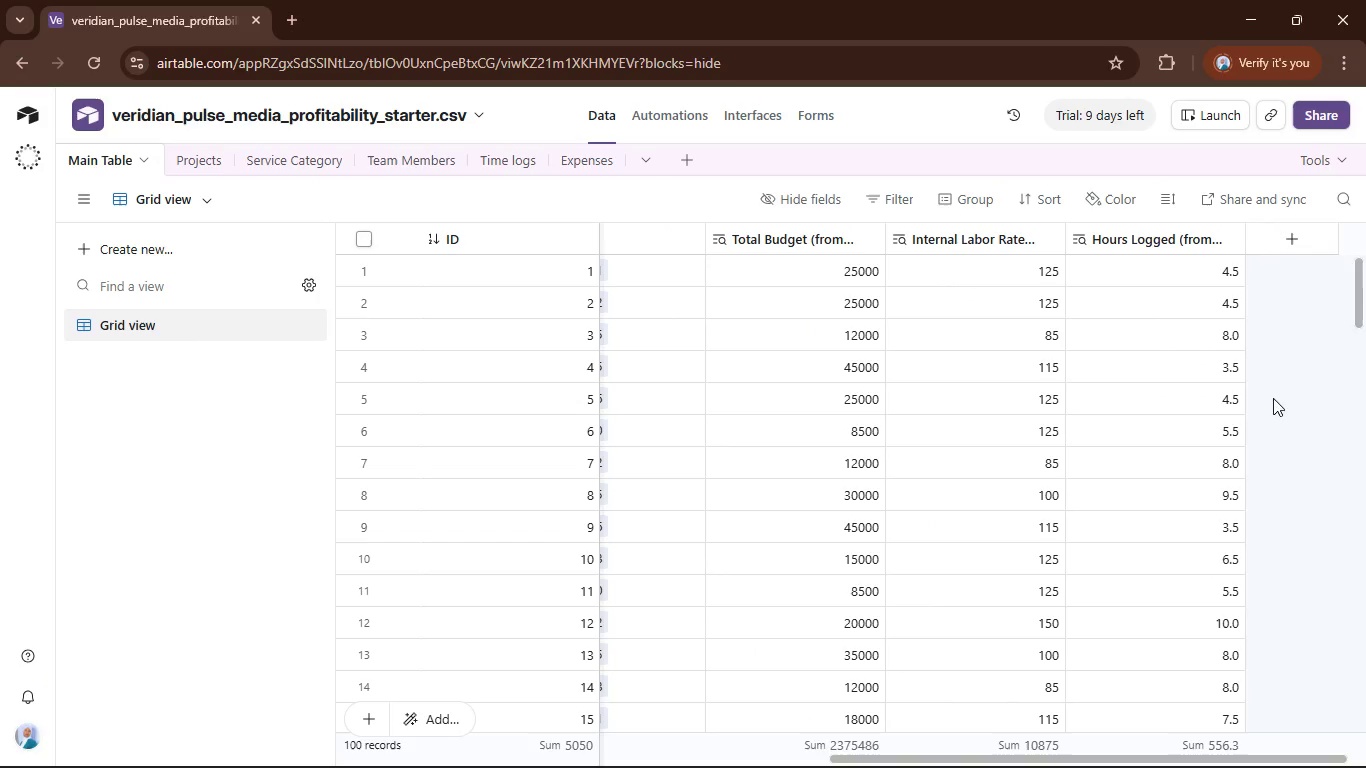 
left_click([1295, 249])
 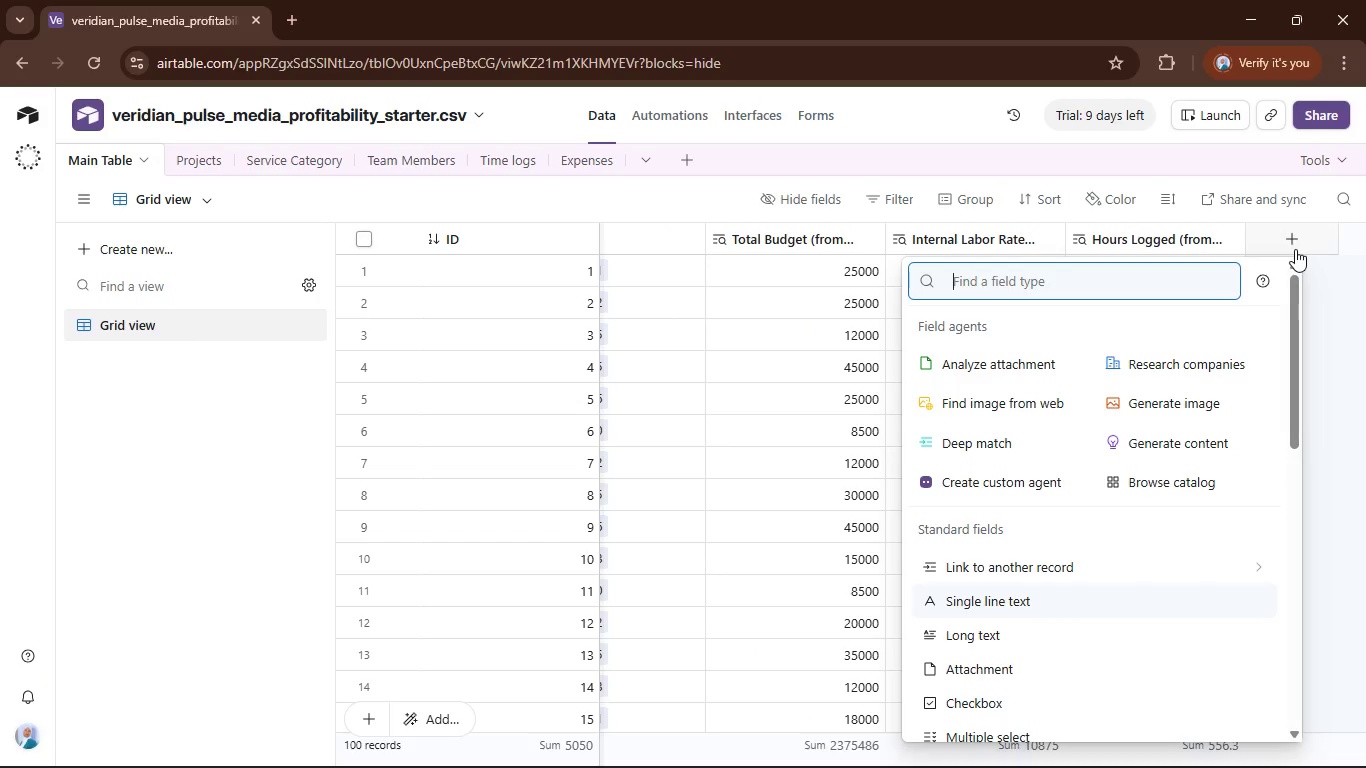 
type(for)
 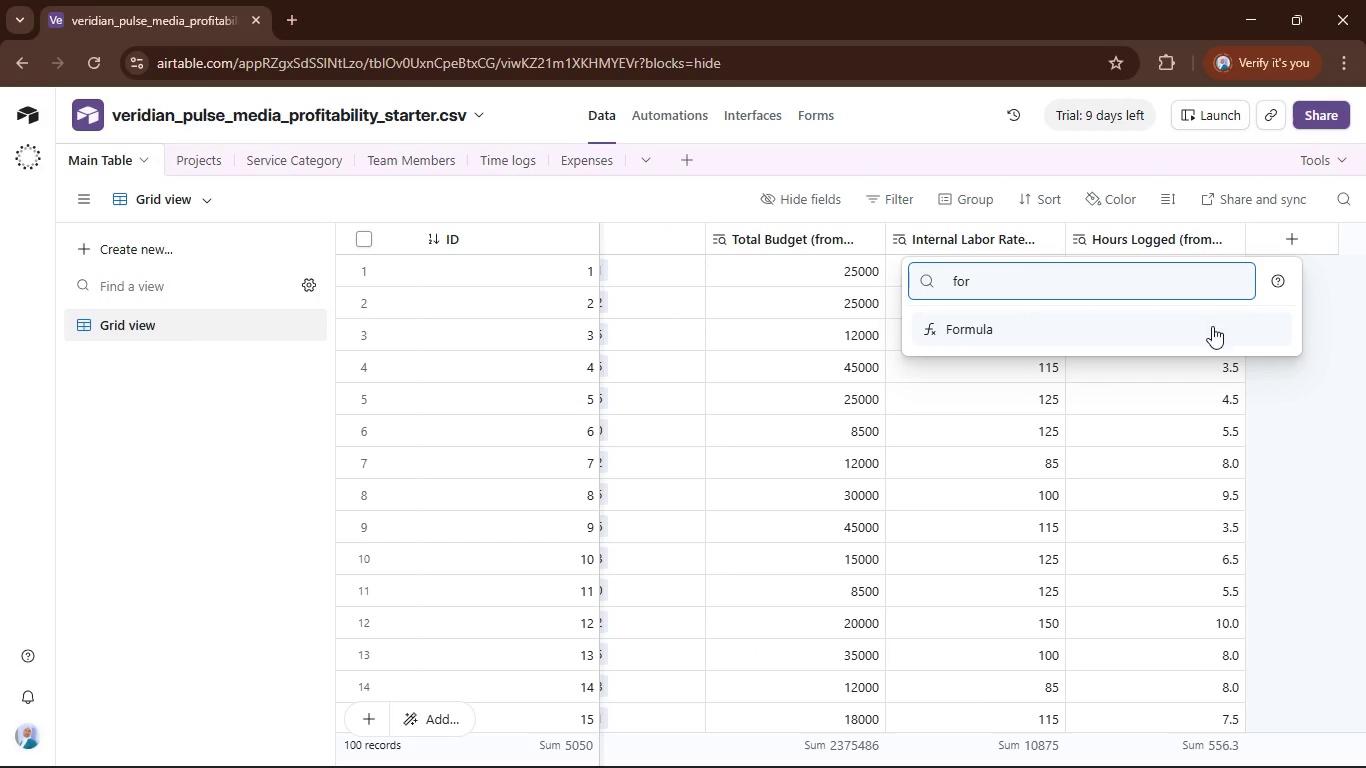 
left_click([1209, 329])
 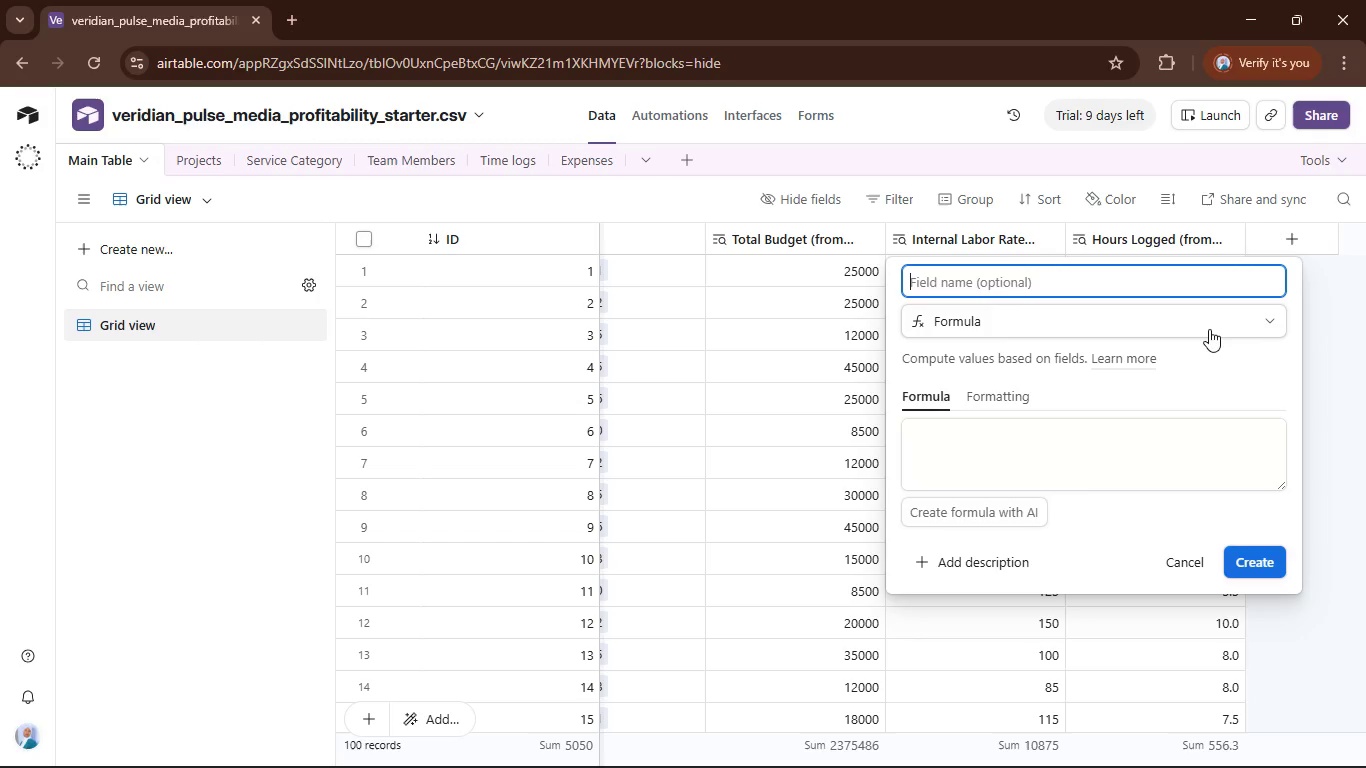 
type(Total Expenses)
 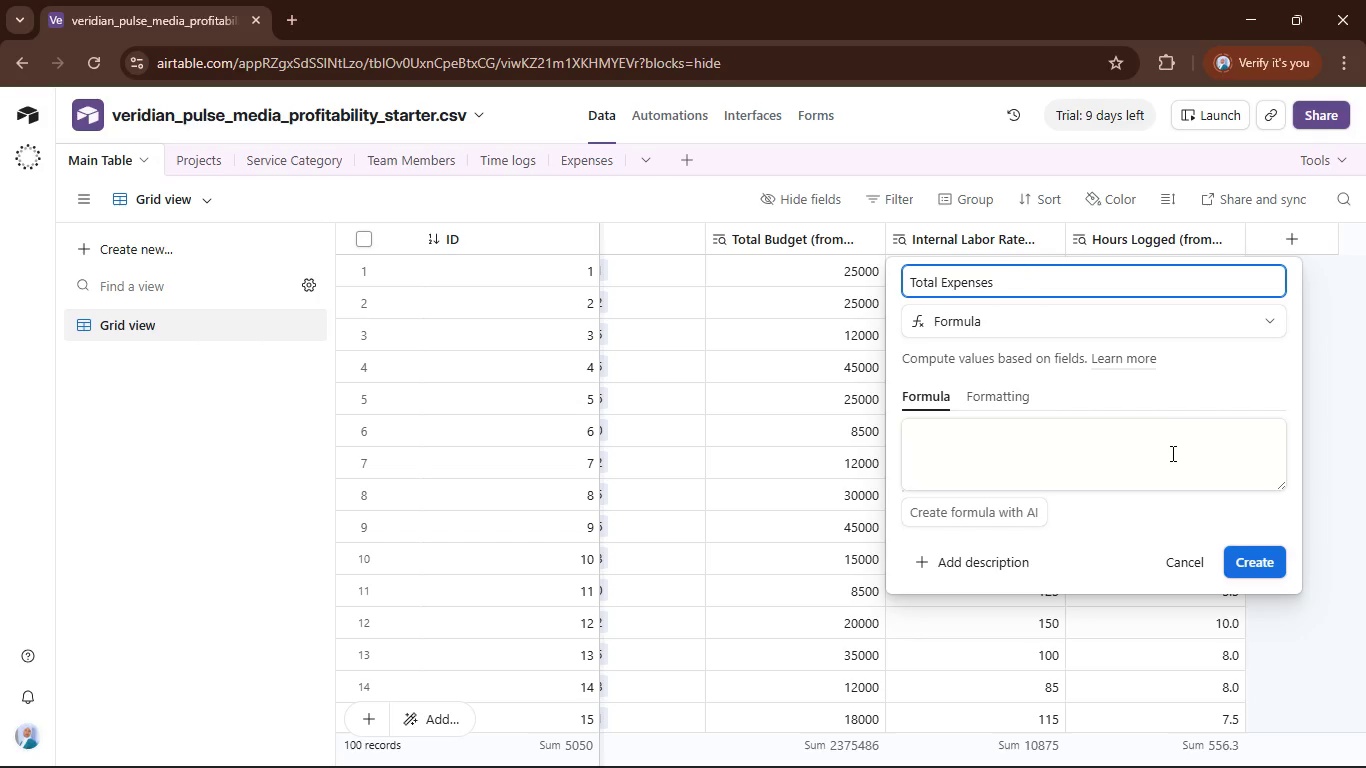 
left_click([1171, 455])
 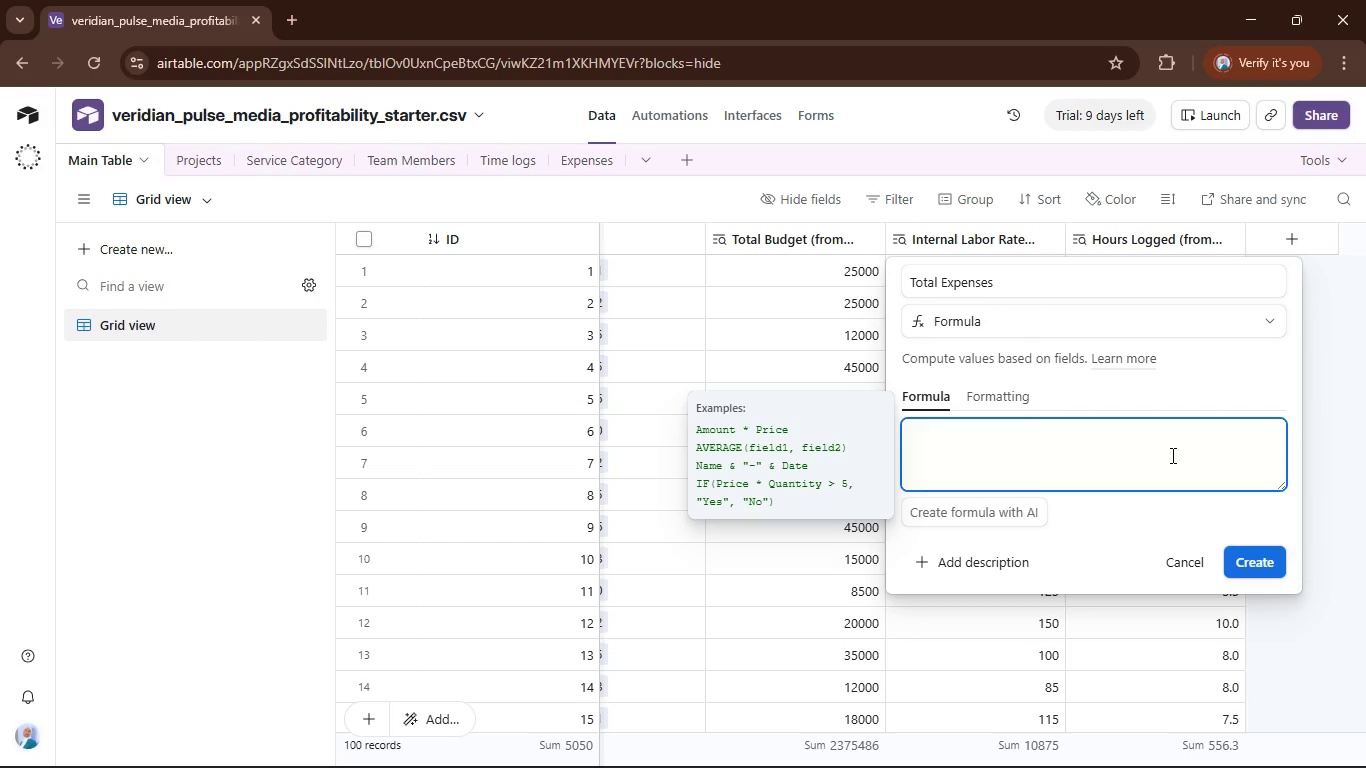 
type((int)
 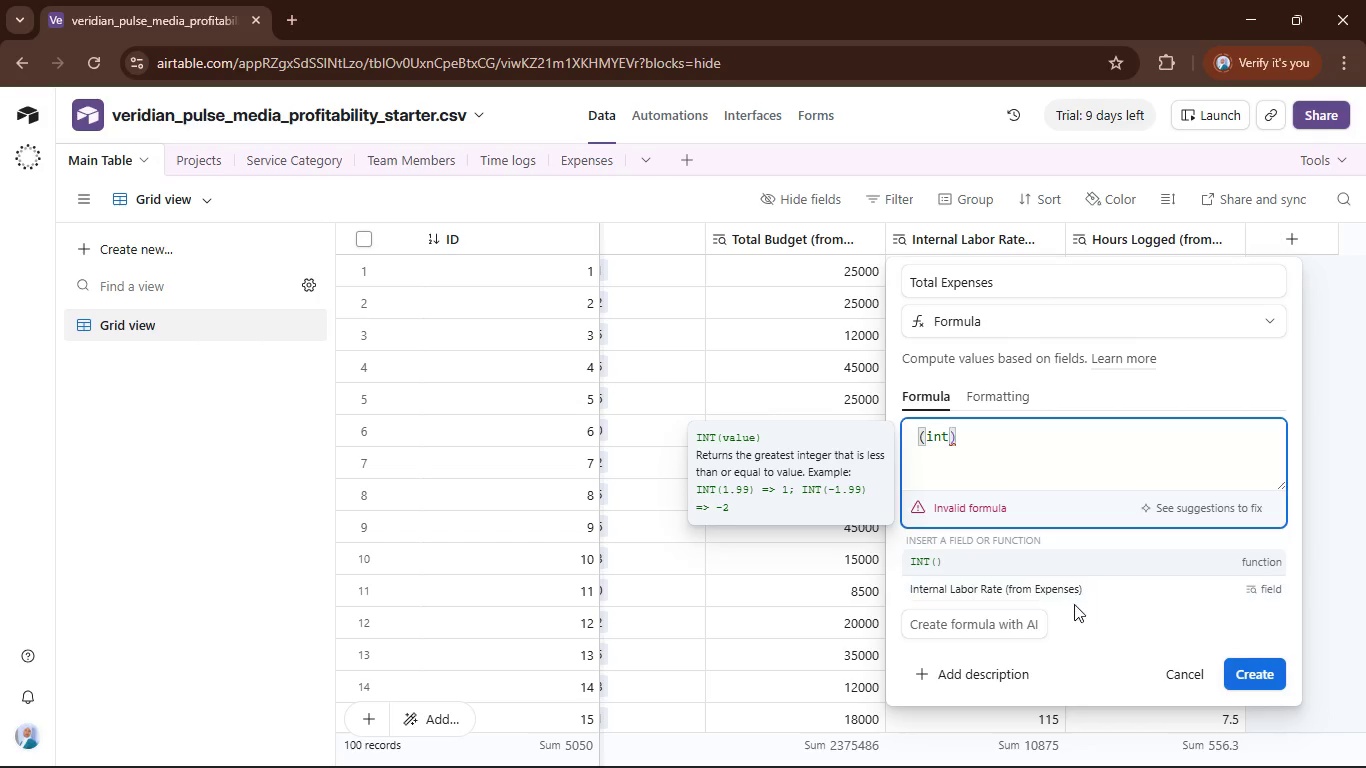 
left_click([1075, 595])
 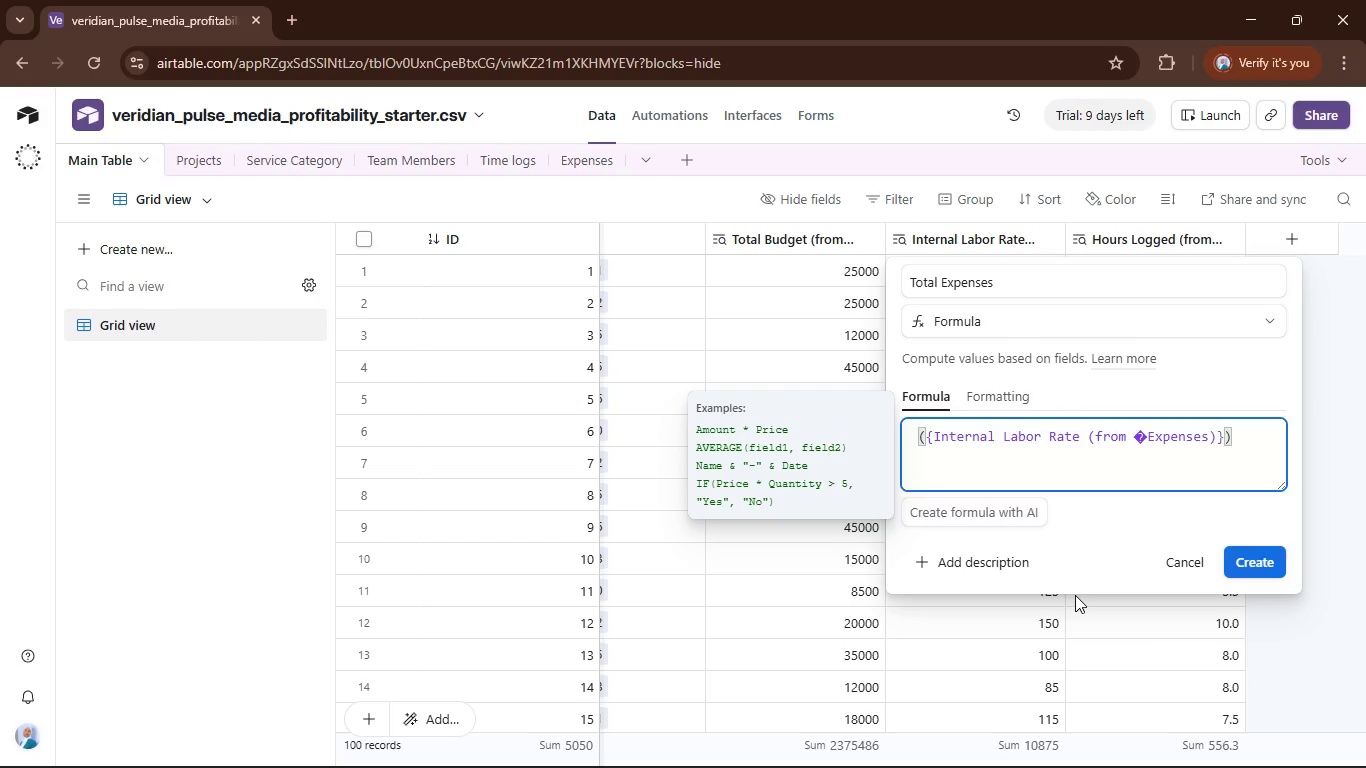 
key(Shift+8)
 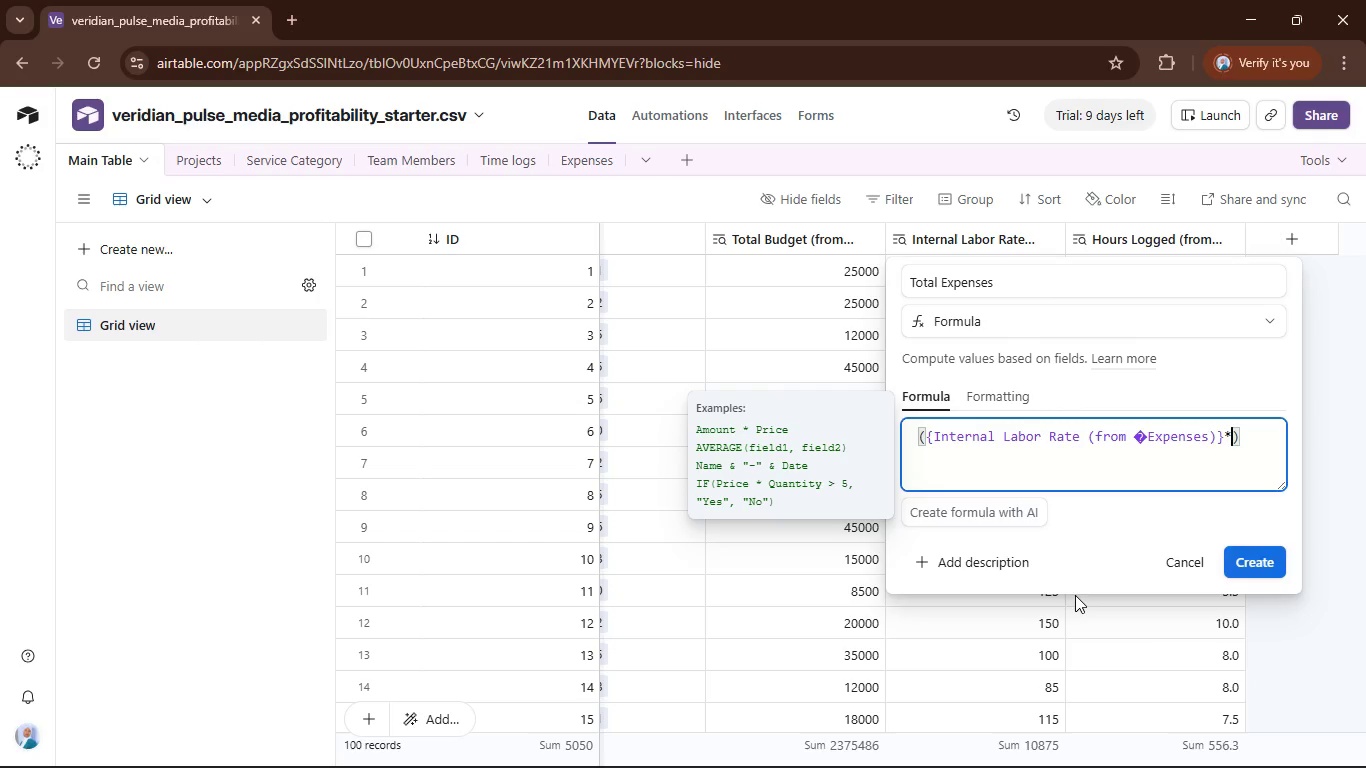 
wait(10.97)
 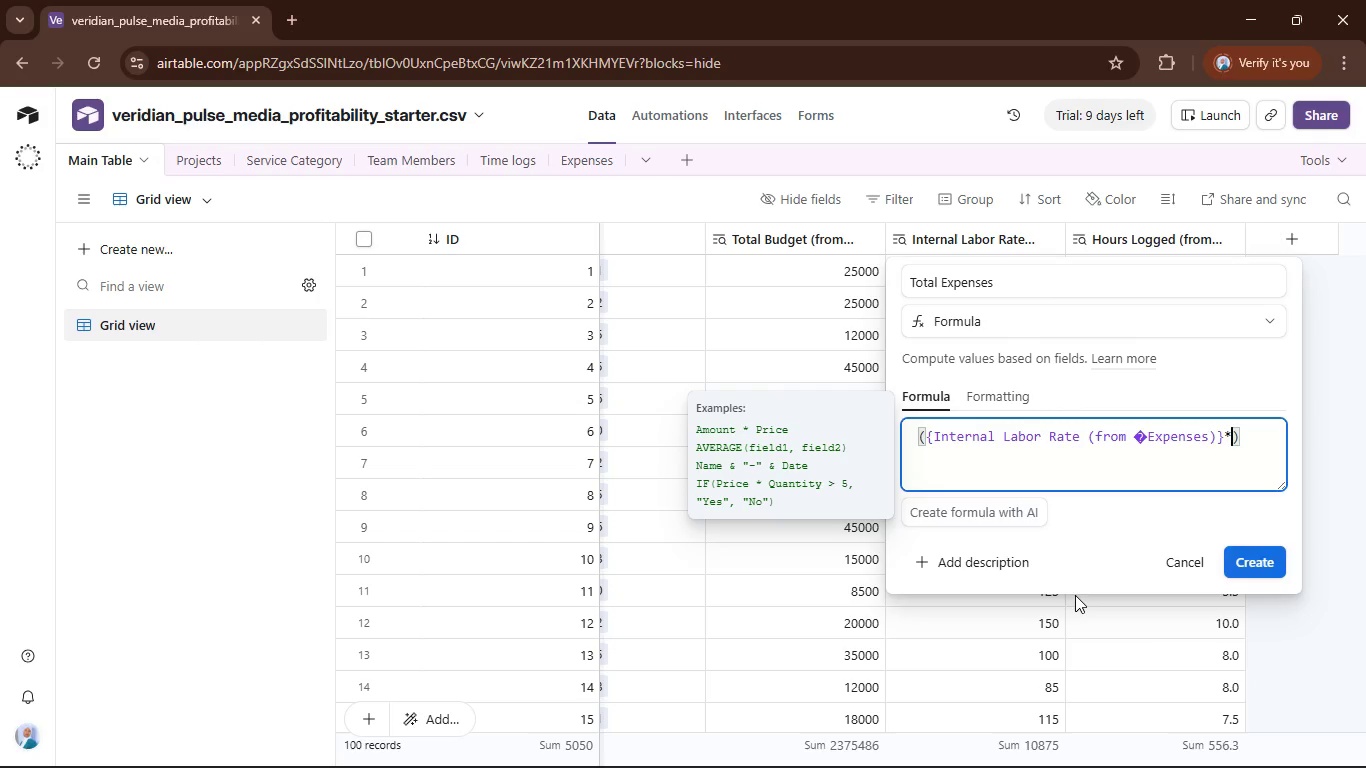 
type(hor)
key(Backspace)
type(u)
 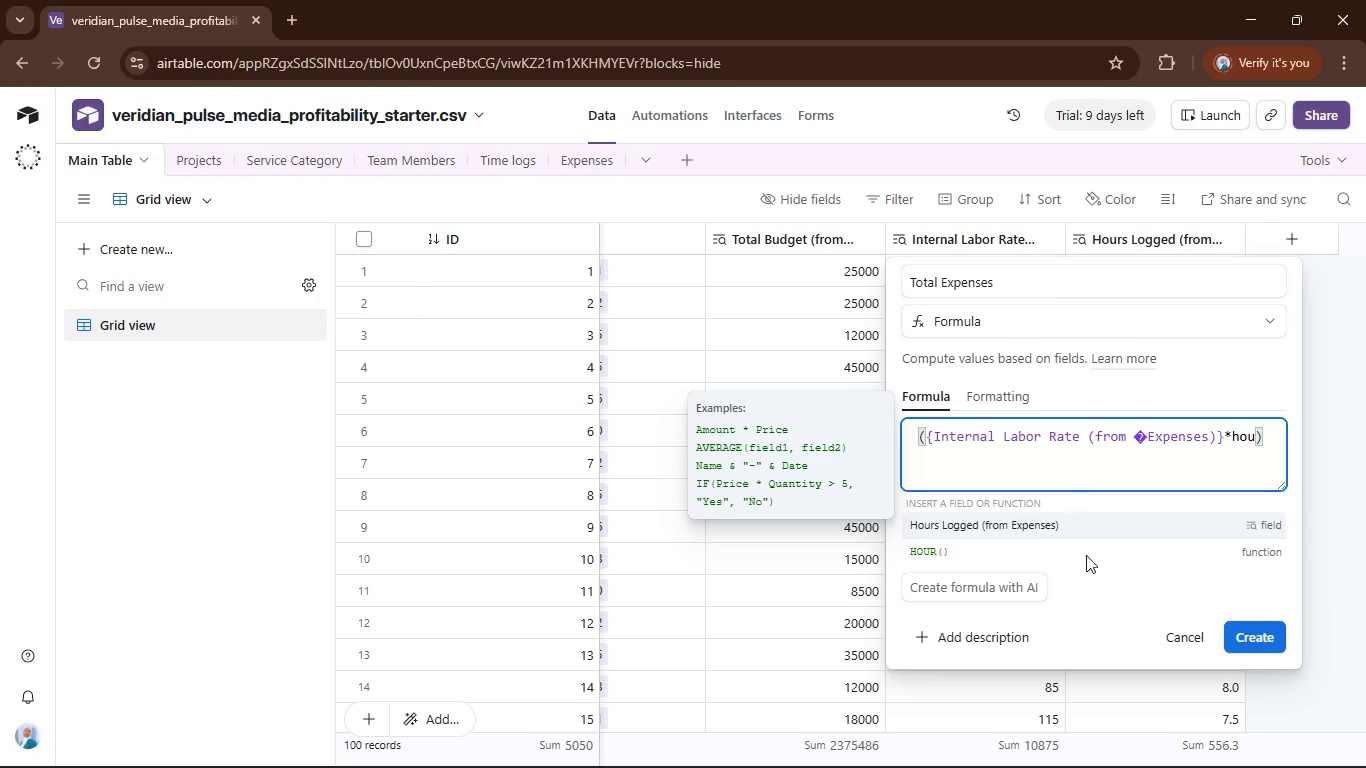 
left_click([1098, 523])
 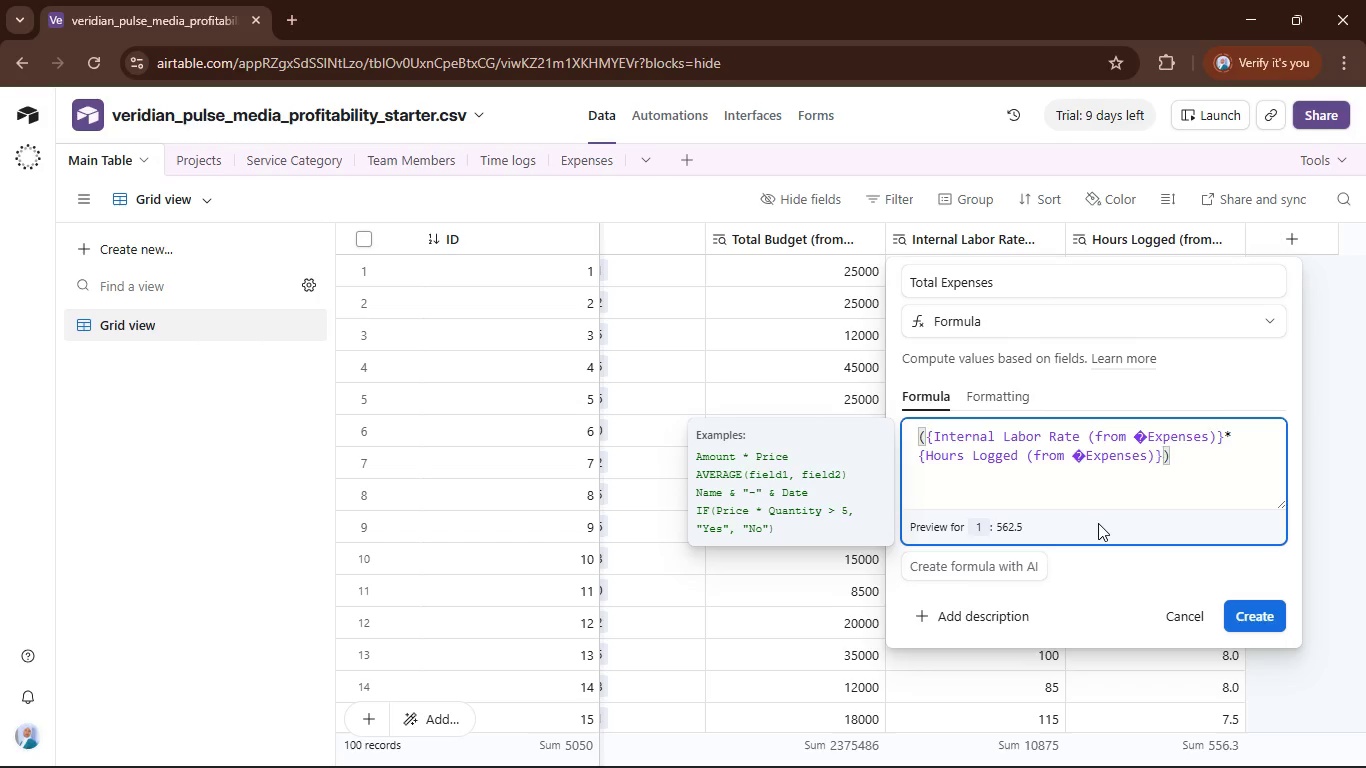 
key(ArrowRight)
 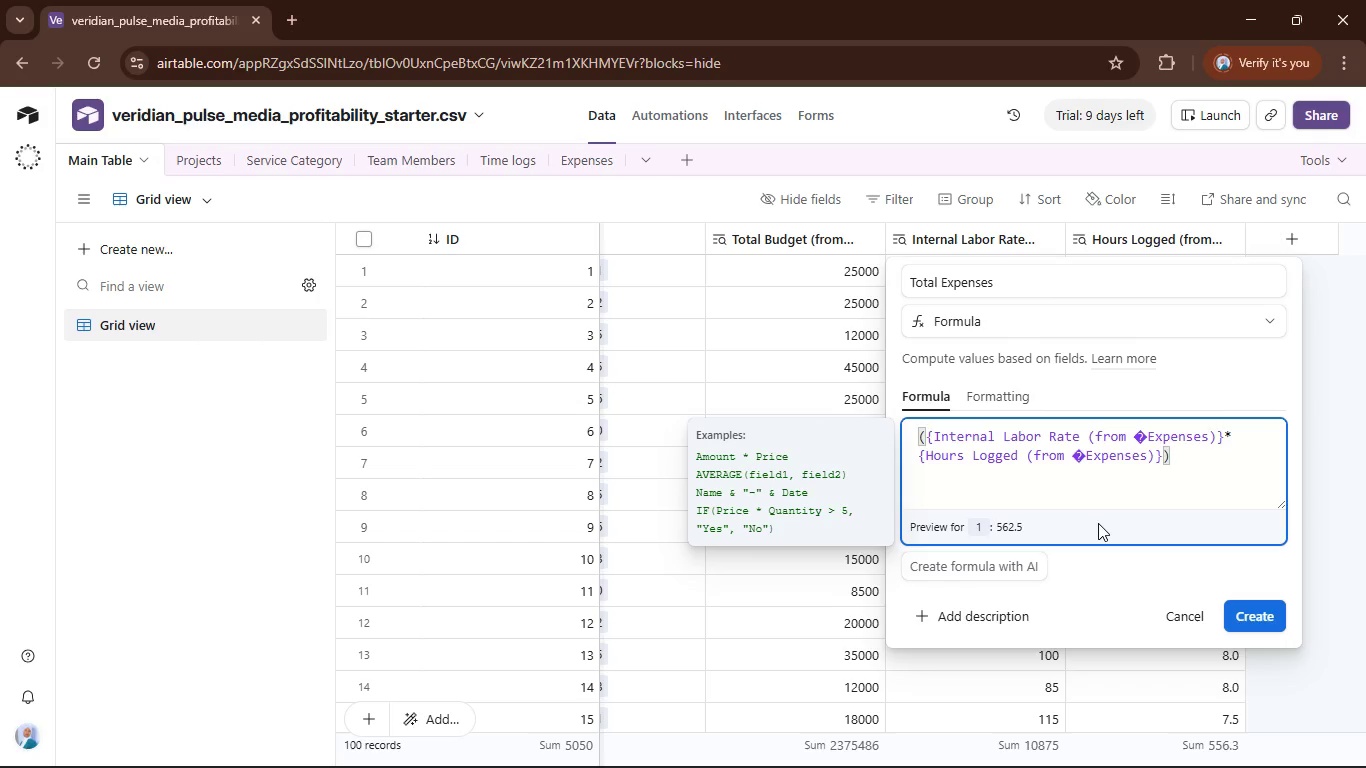 
key(Shift+ShiftRight)
 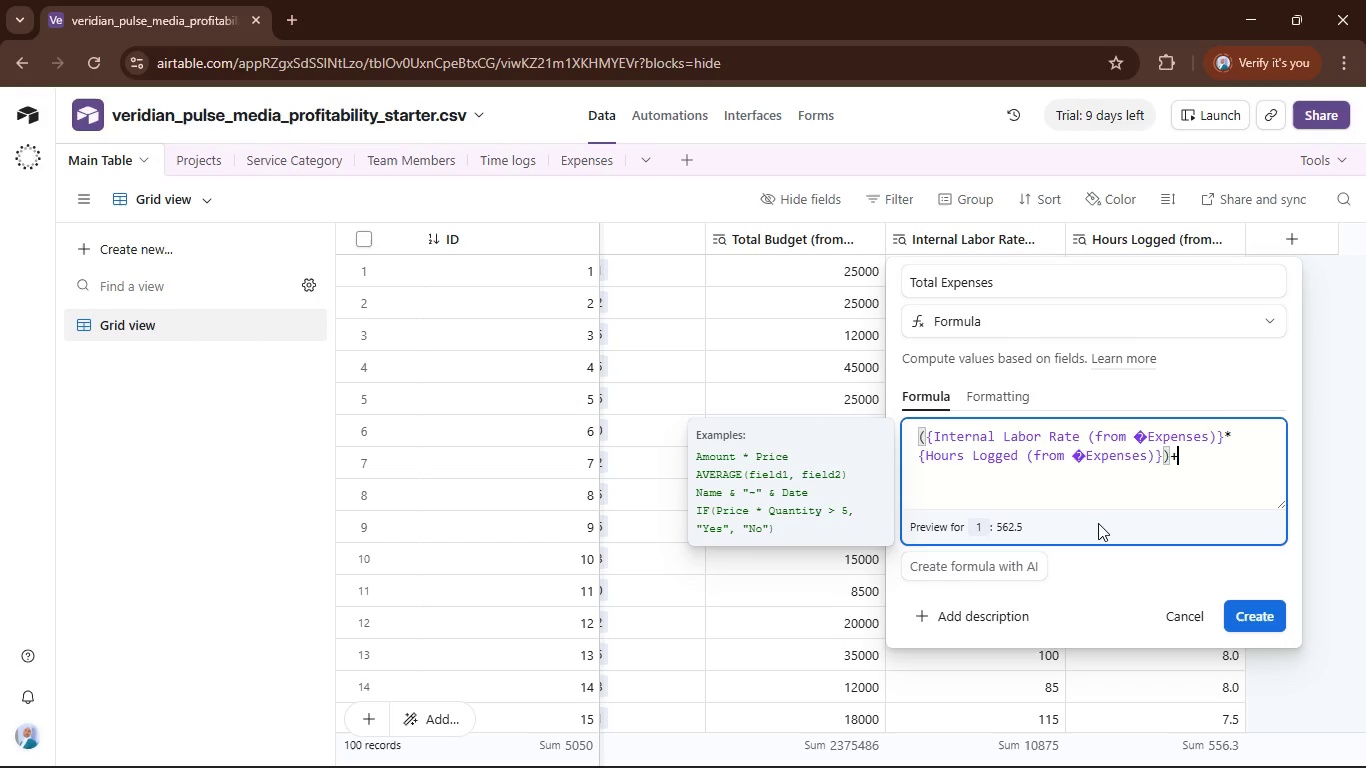 
key(Shift+Equal)
 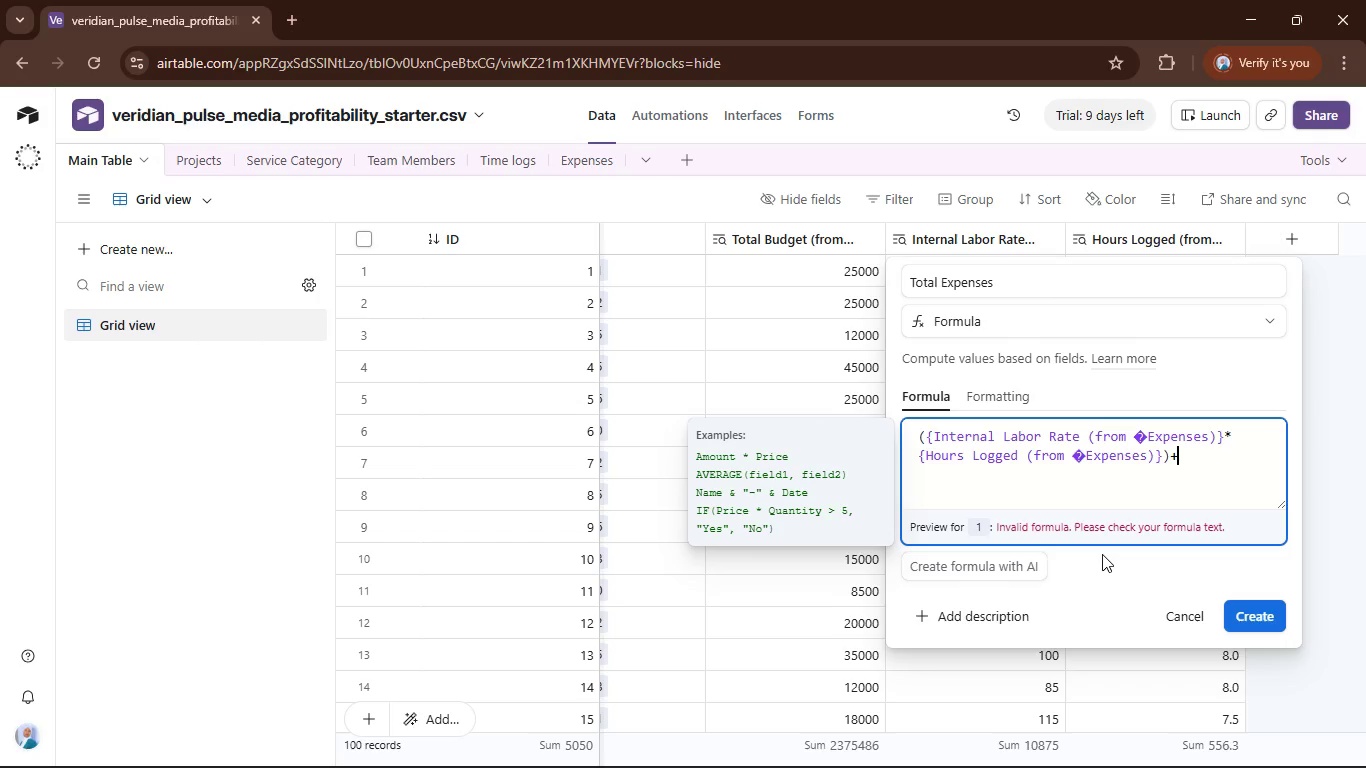 
left_click([1183, 611])
 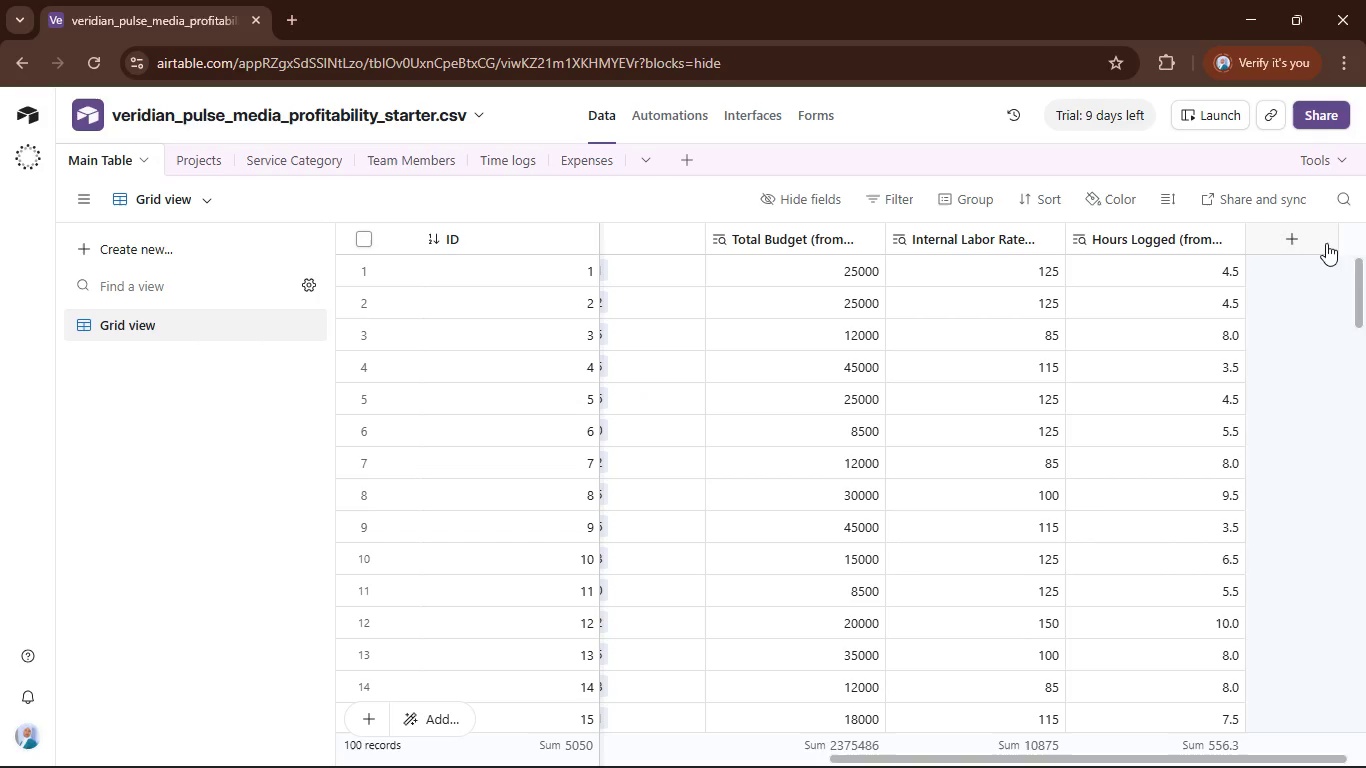 
left_click([1325, 243])
 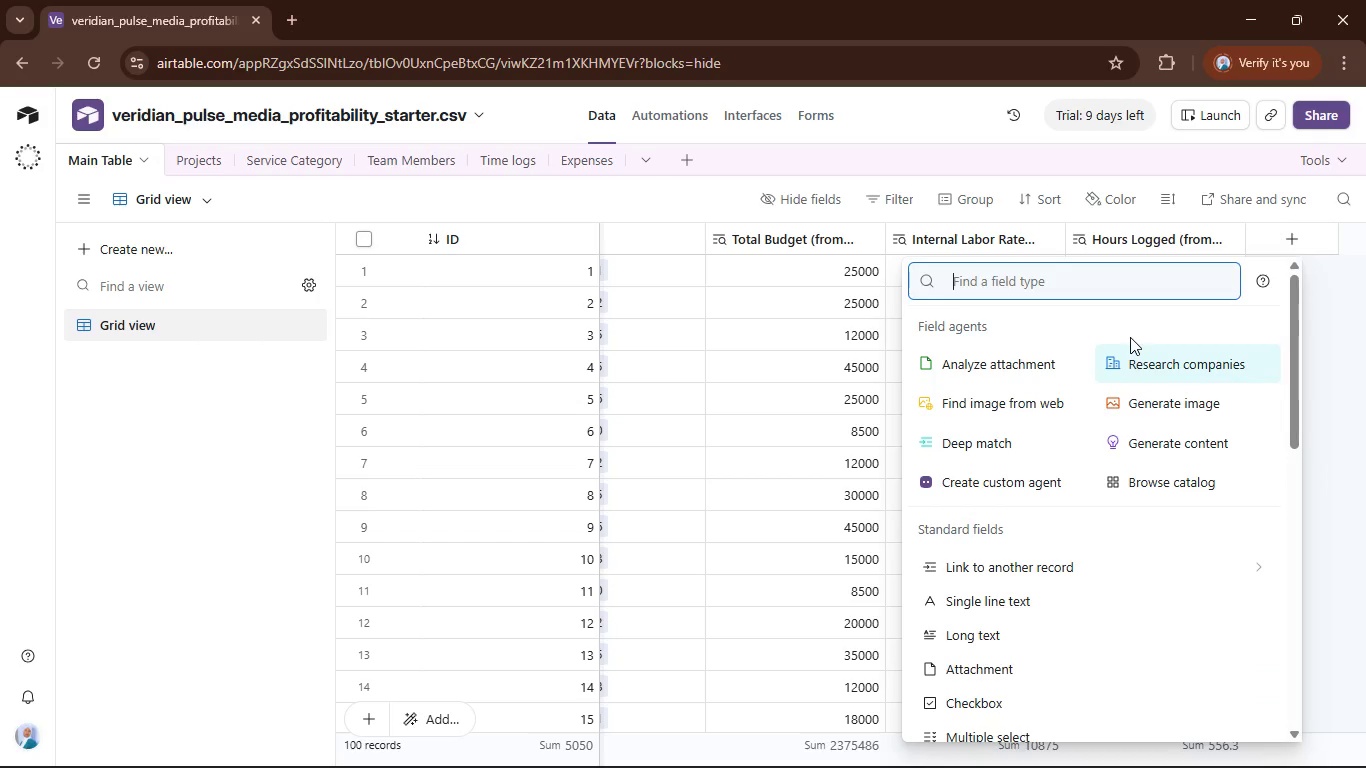 
type(lo)
 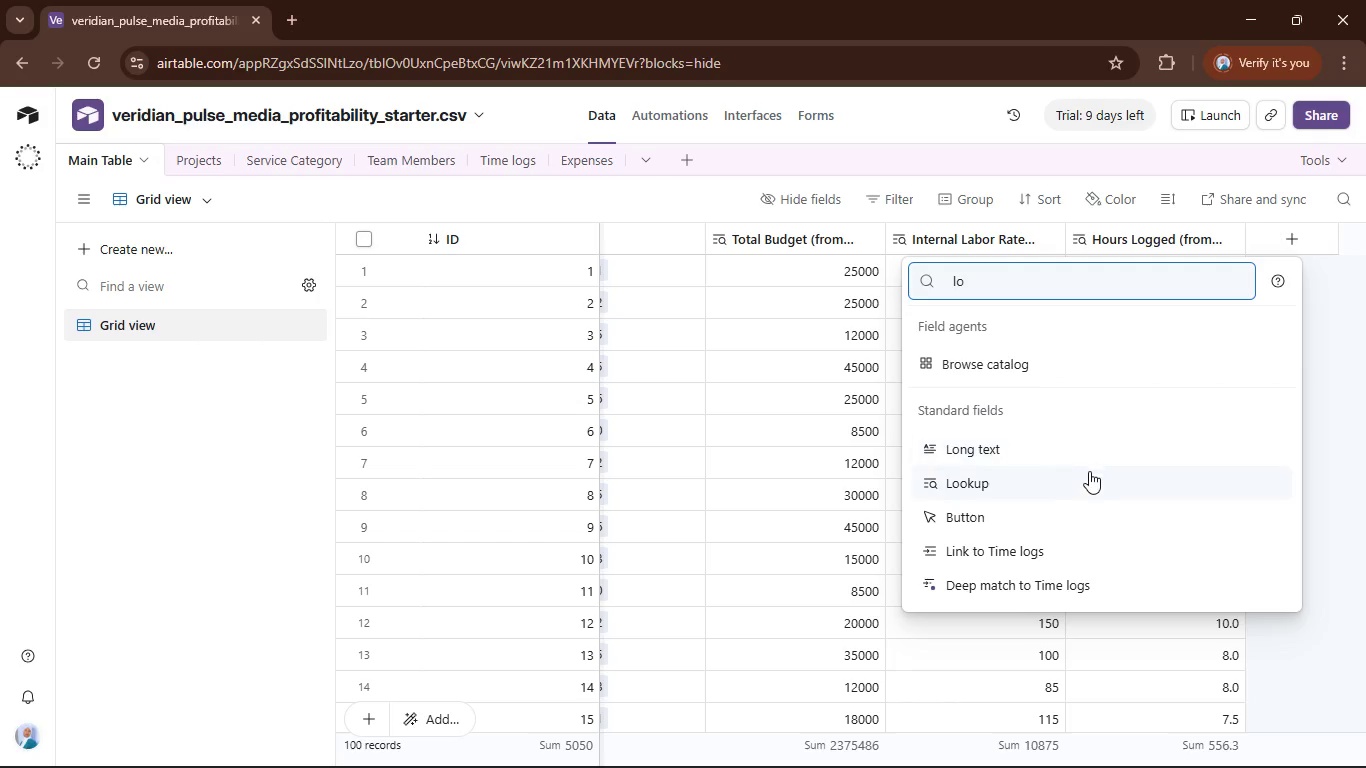 
left_click([1079, 495])
 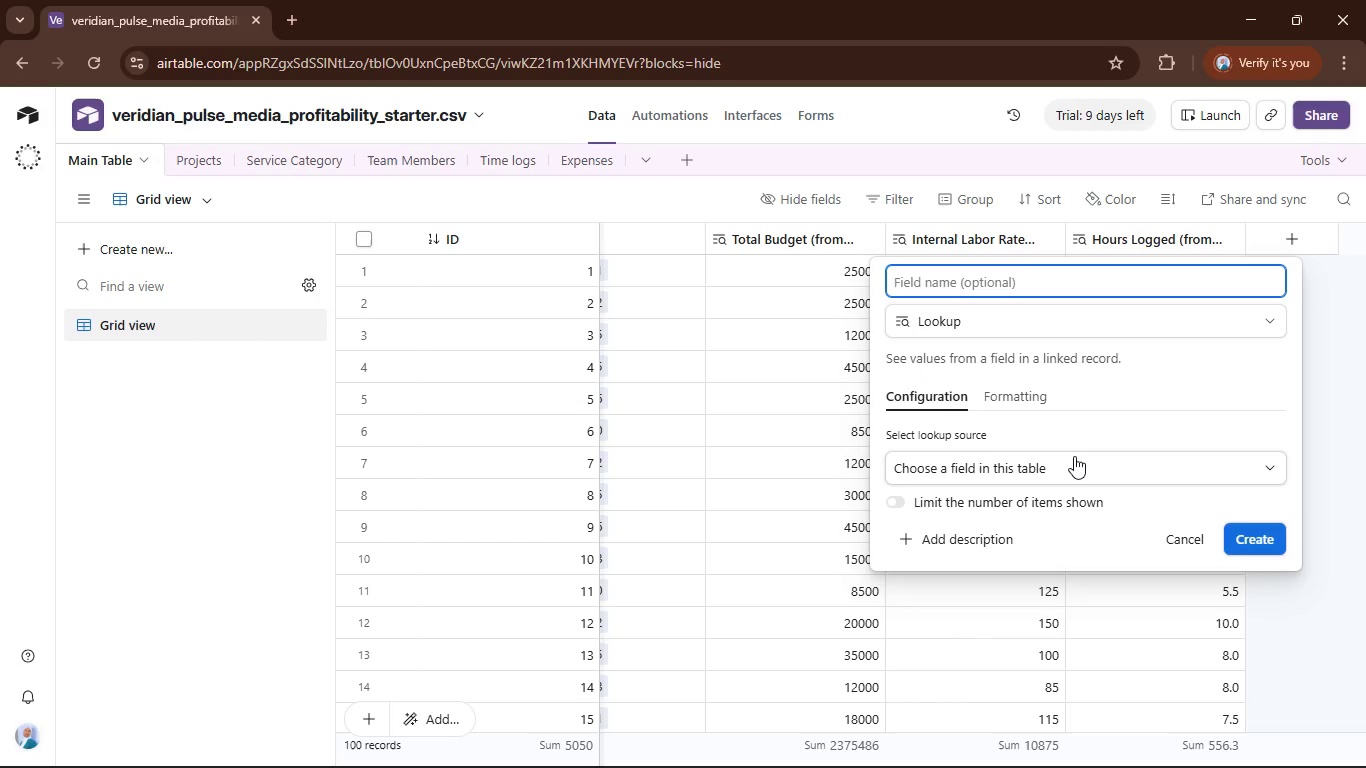 
left_click([1073, 456])
 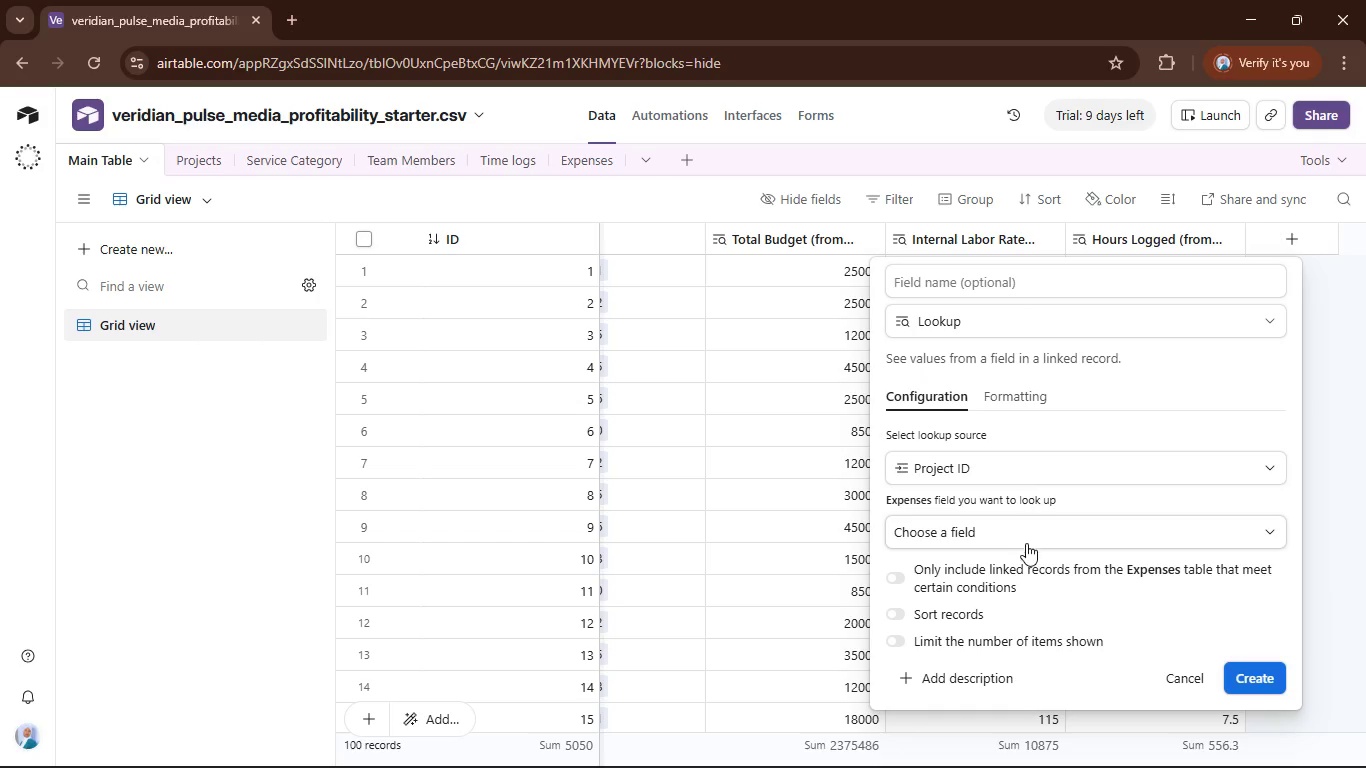 
left_click_drag(start_coordinate=[1038, 527], to_coordinate=[1041, 522])
 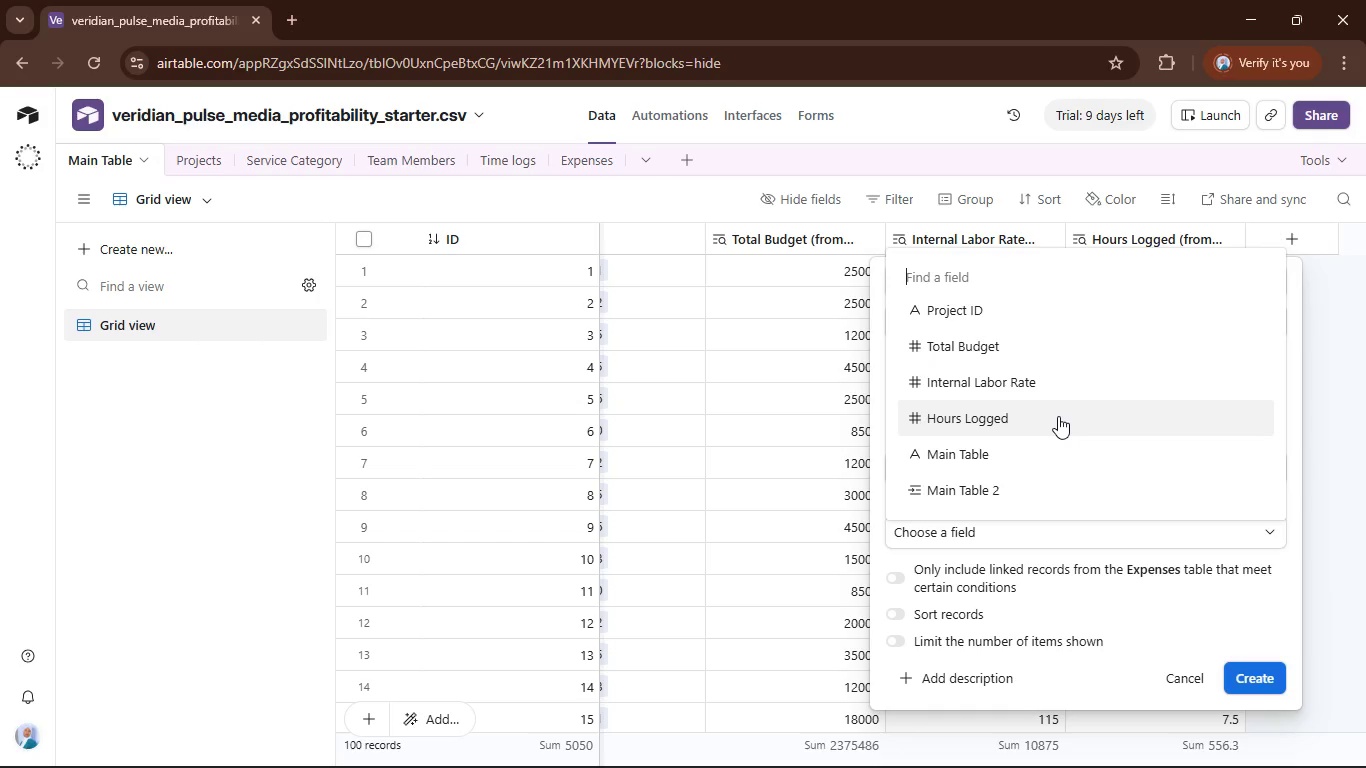 
scroll: coordinate [1058, 416], scroll_direction: up, amount: 3.0
 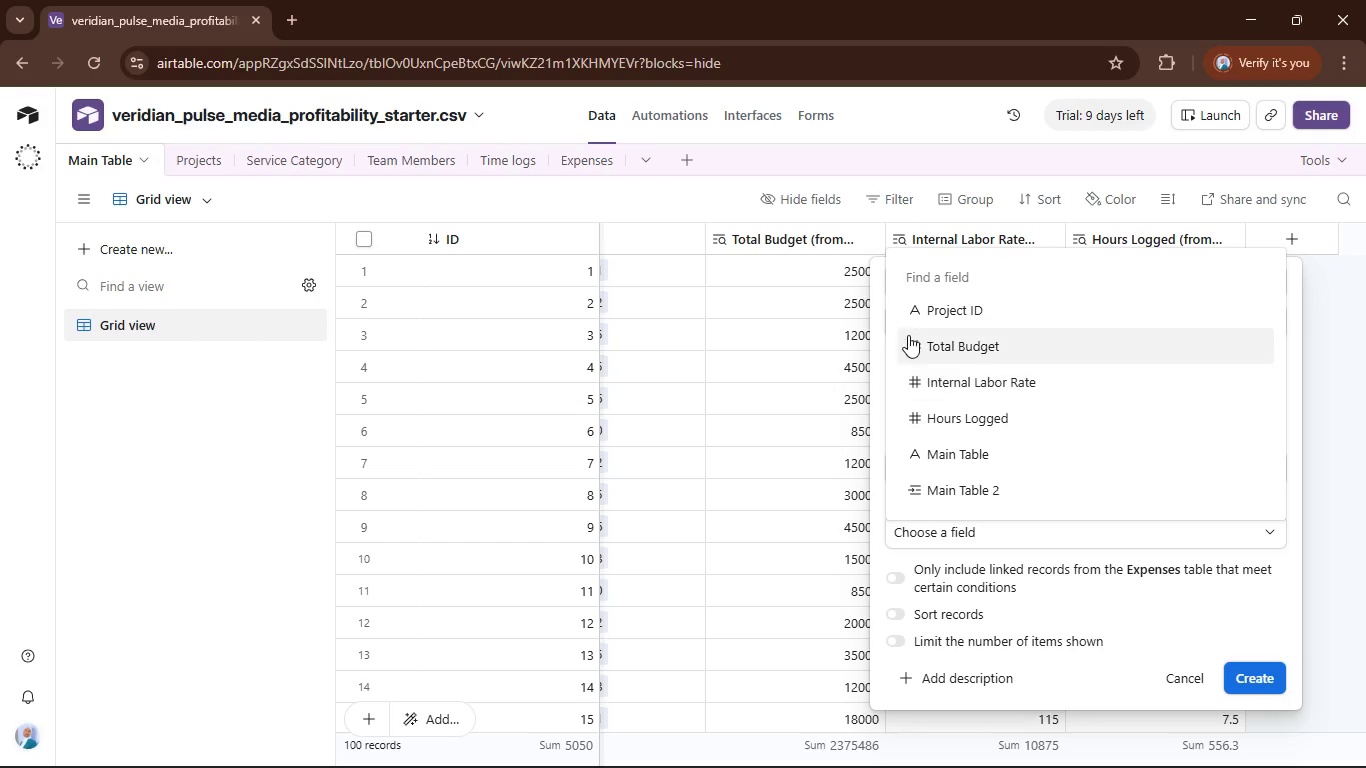 
wait(6.35)
 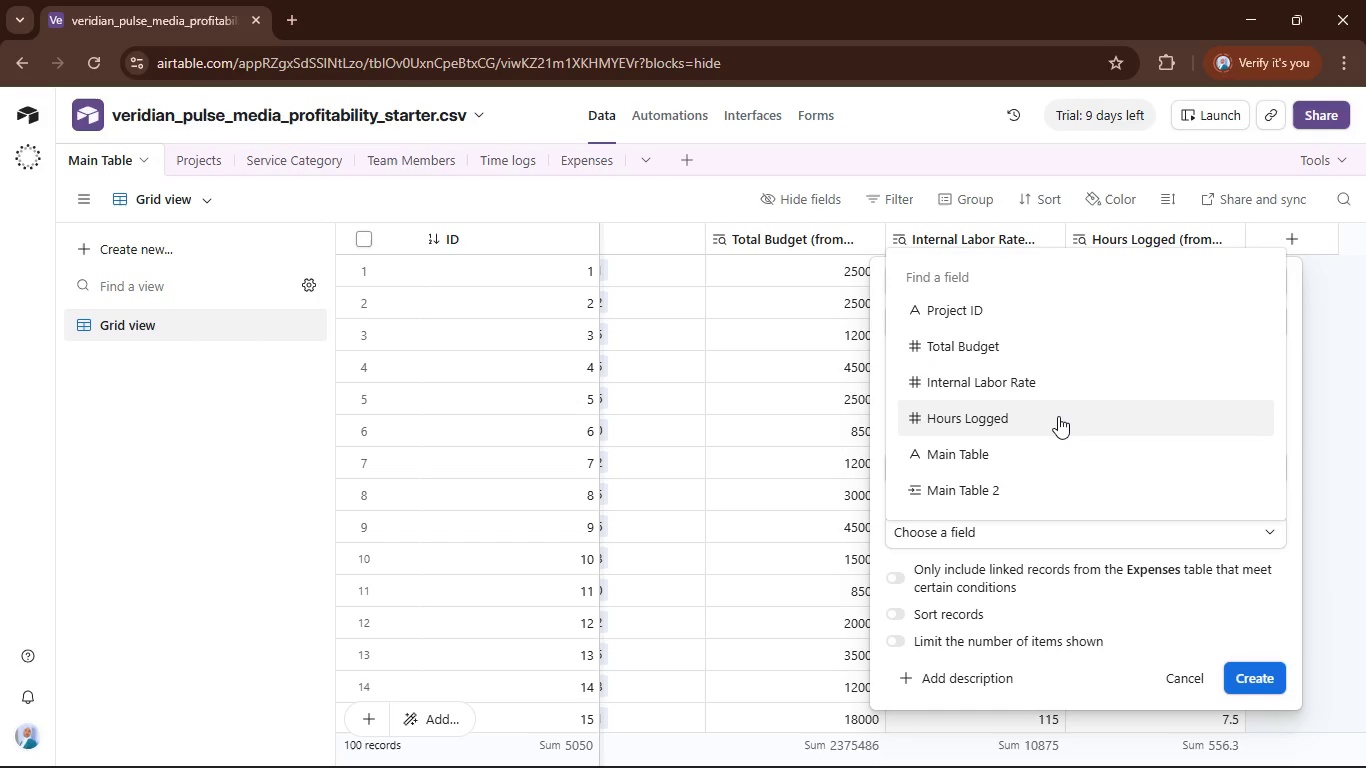 
left_click([704, 199])
 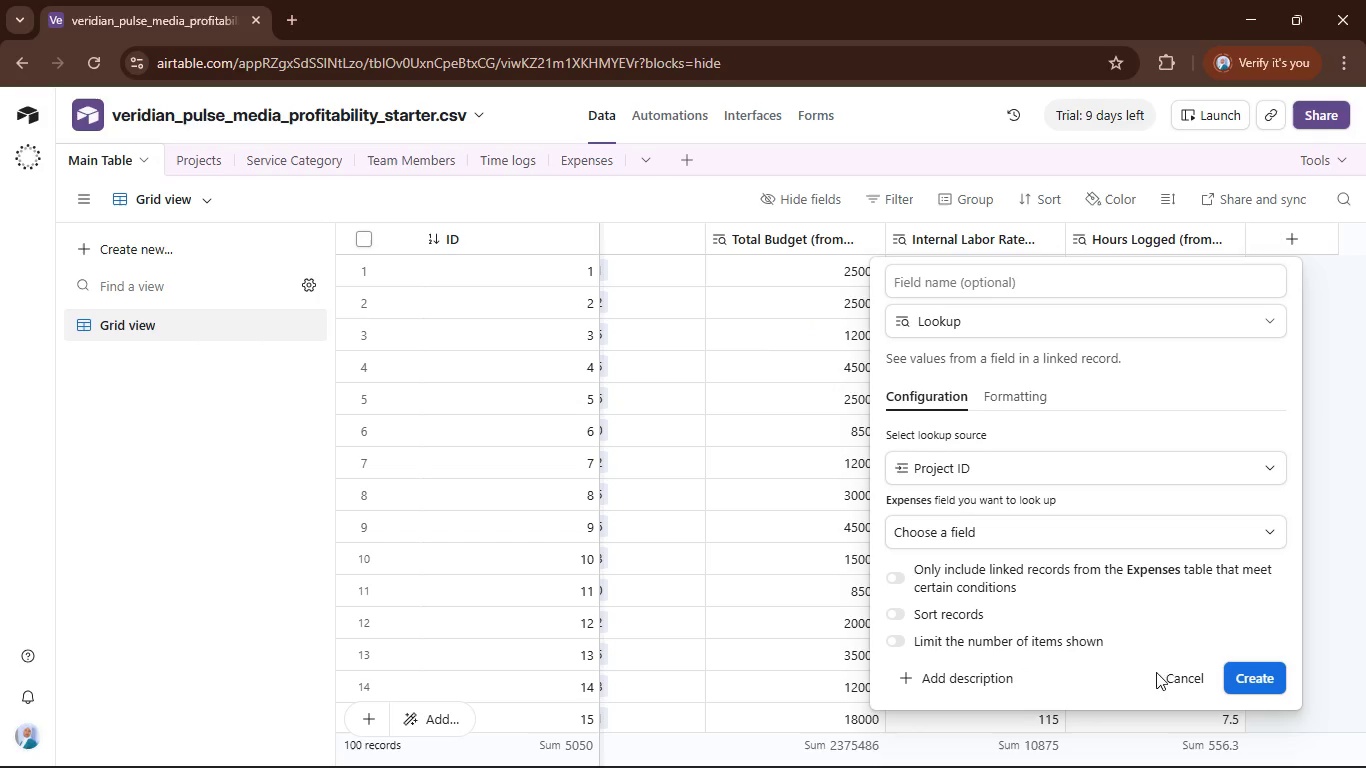 
left_click([1193, 677])
 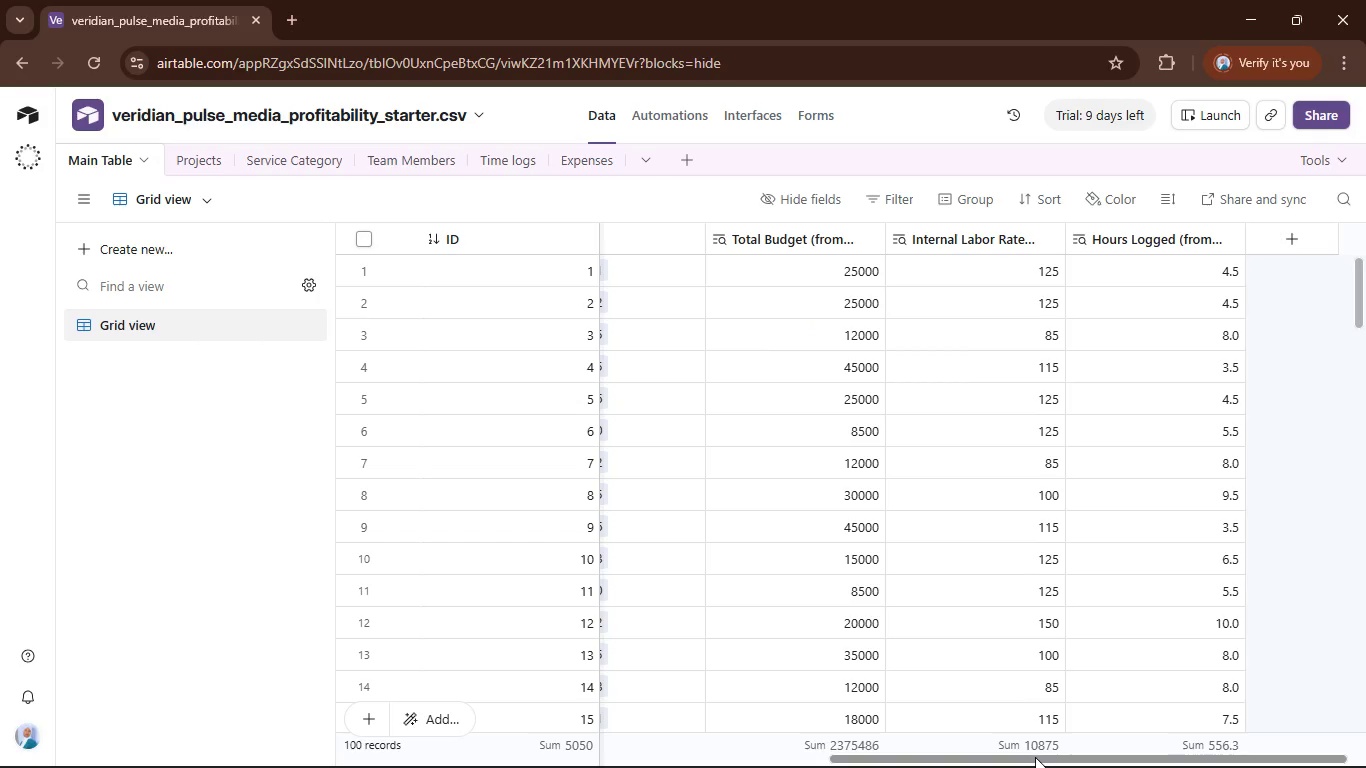 
left_click_drag(start_coordinate=[1035, 757], to_coordinate=[924, 765])
 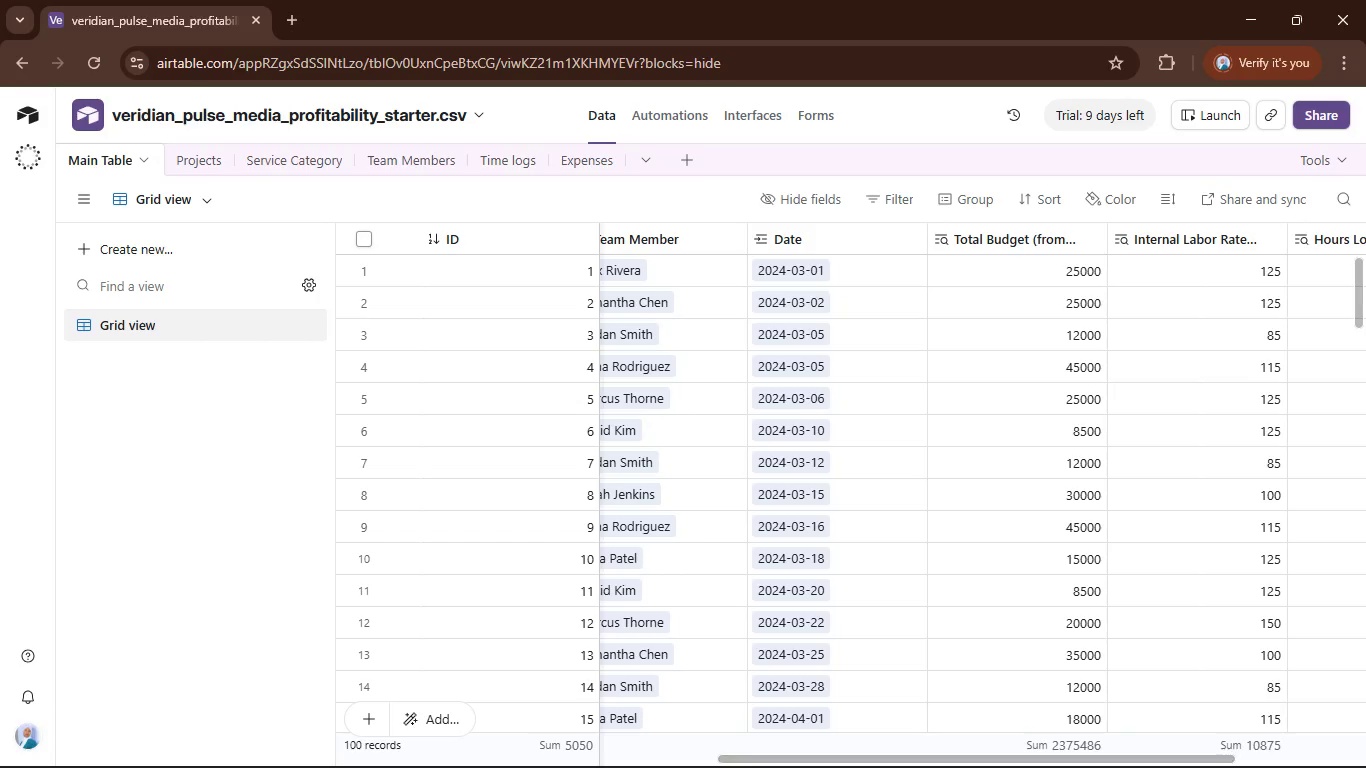 
left_click_drag(start_coordinate=[921, 765], to_coordinate=[971, 764])
 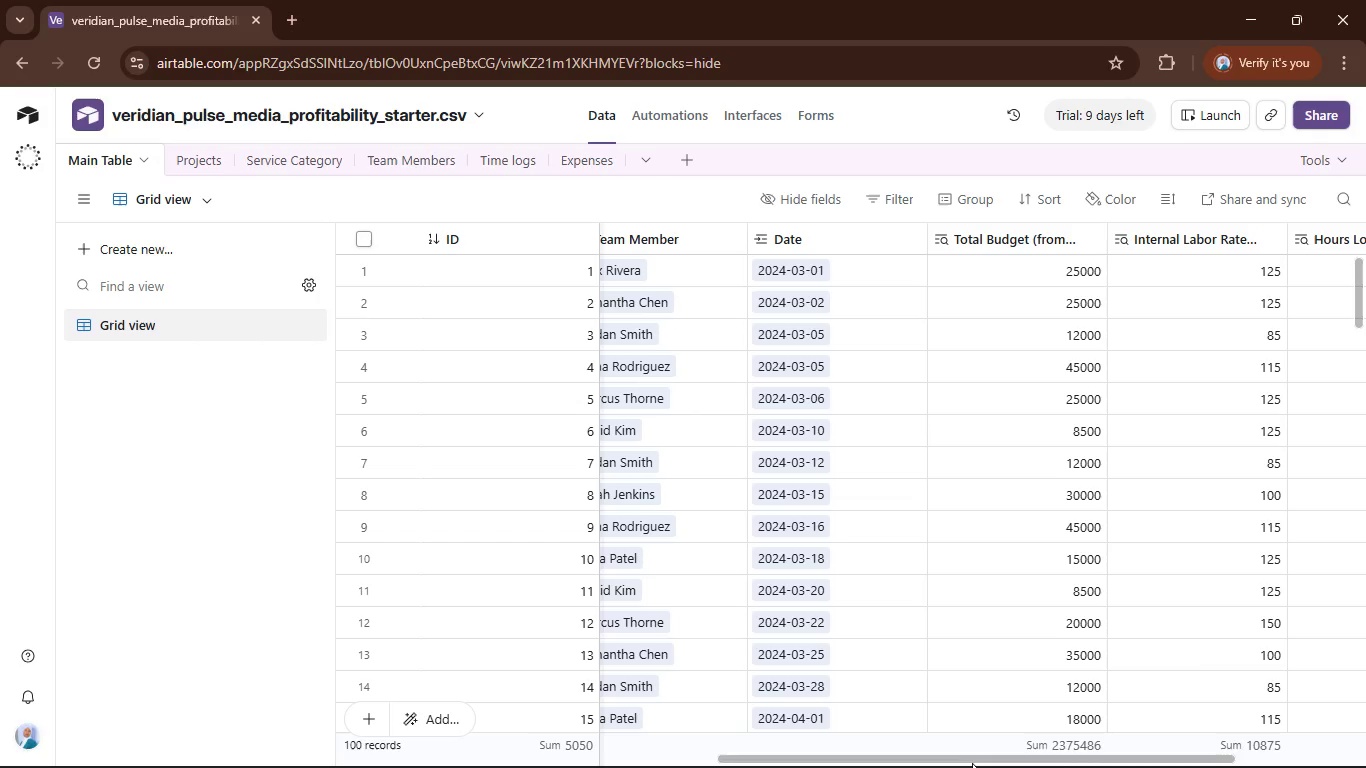 
left_click([971, 764])
 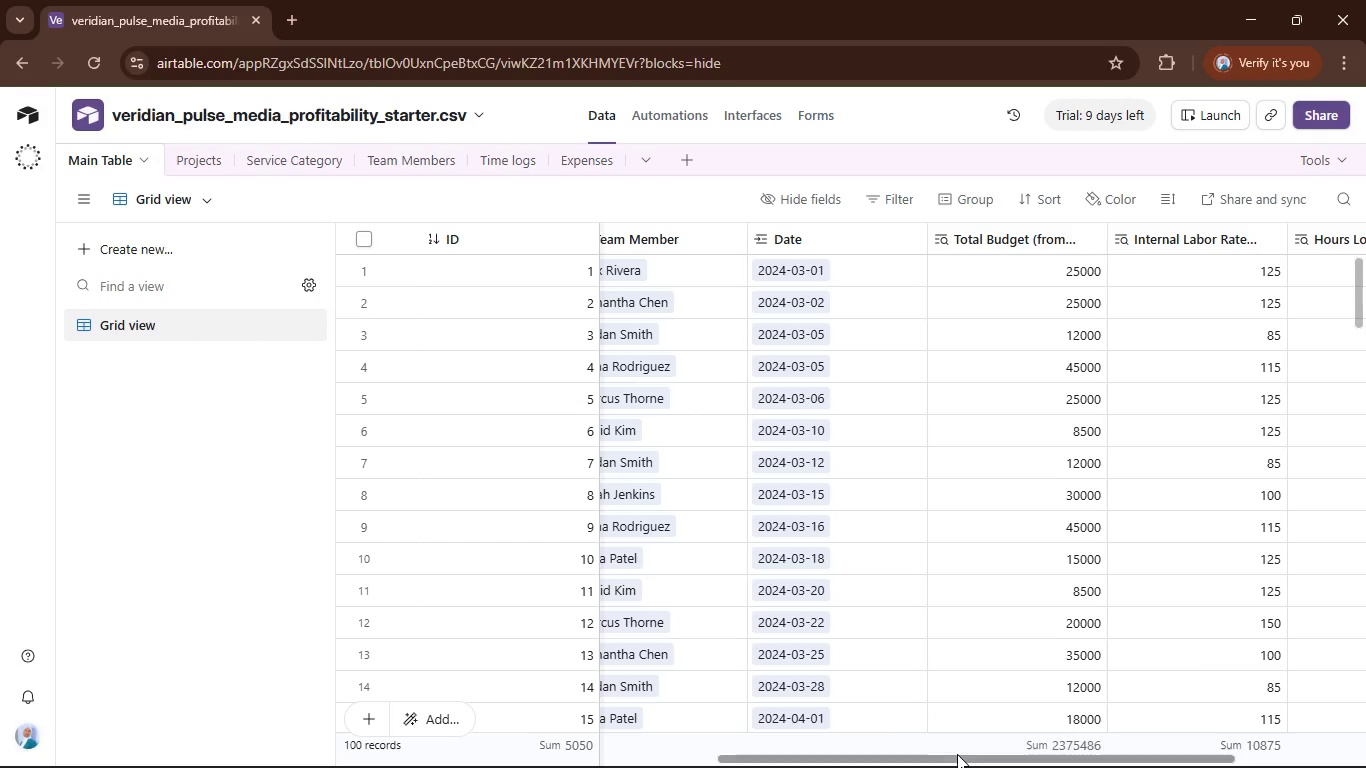 
left_click_drag(start_coordinate=[957, 754], to_coordinate=[478, 767])
 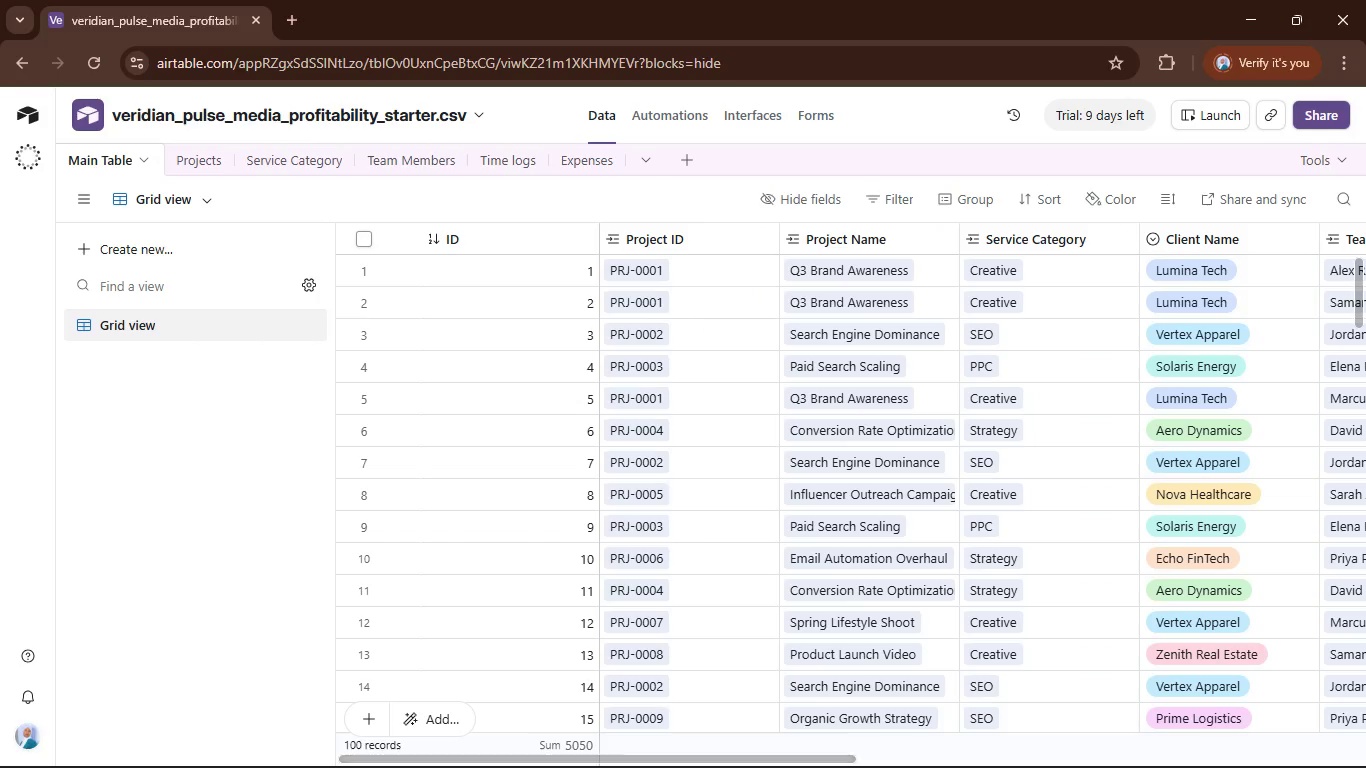 
left_click([478, 767])
 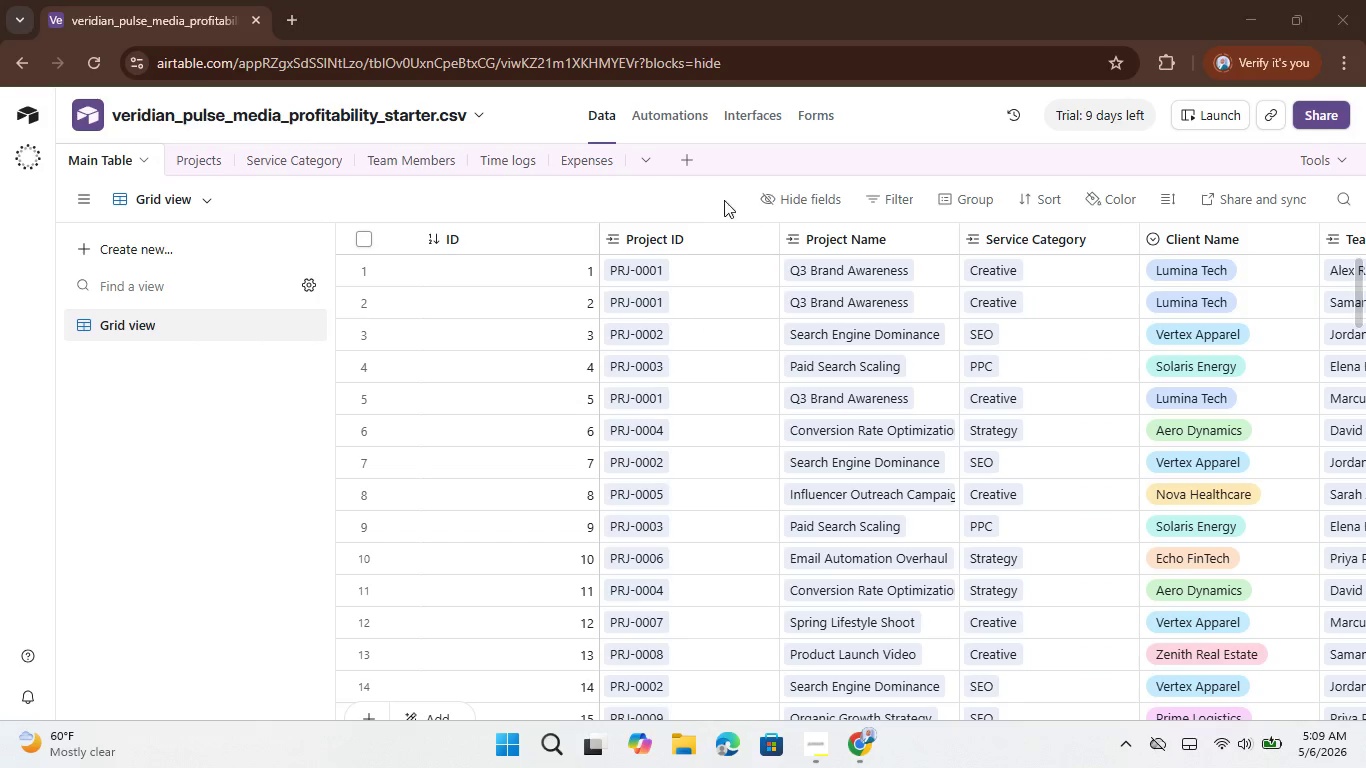 
left_click([696, 194])
 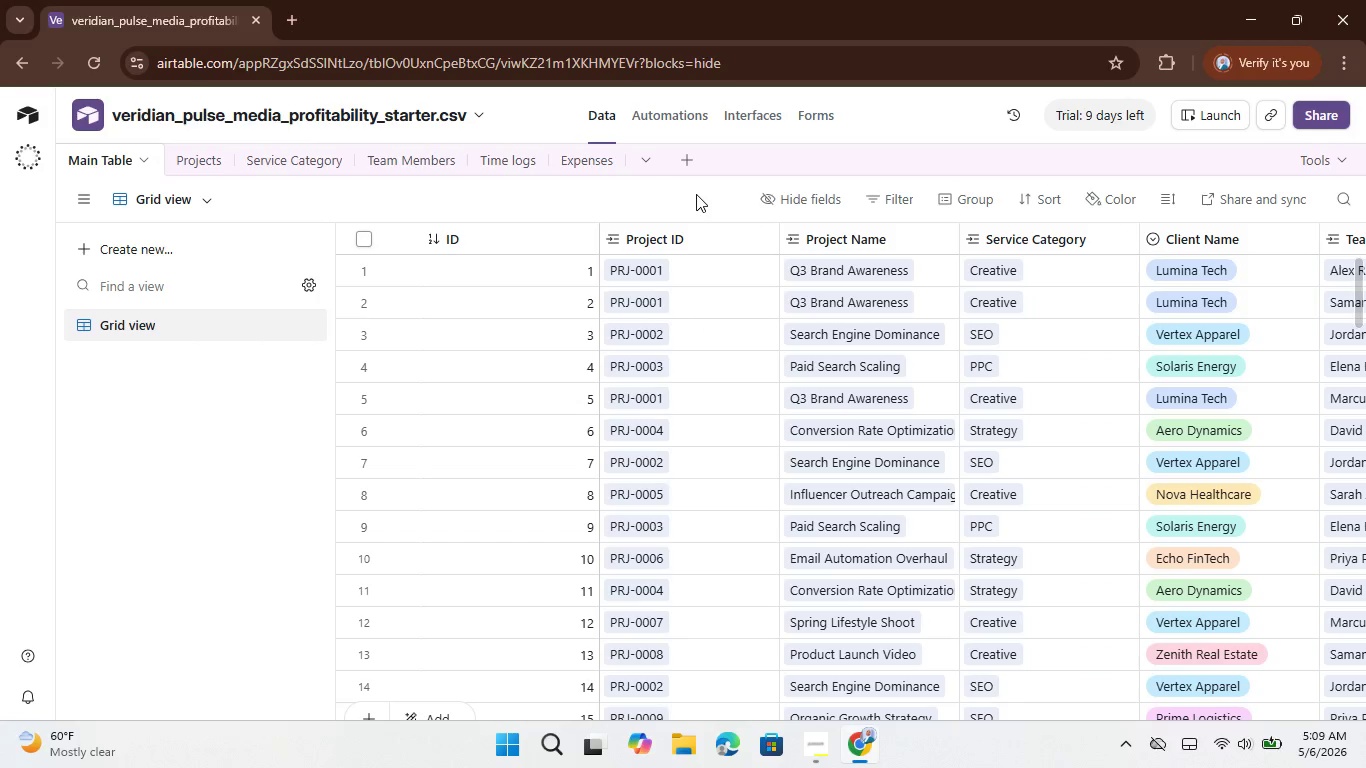 
key(Control+Z)
 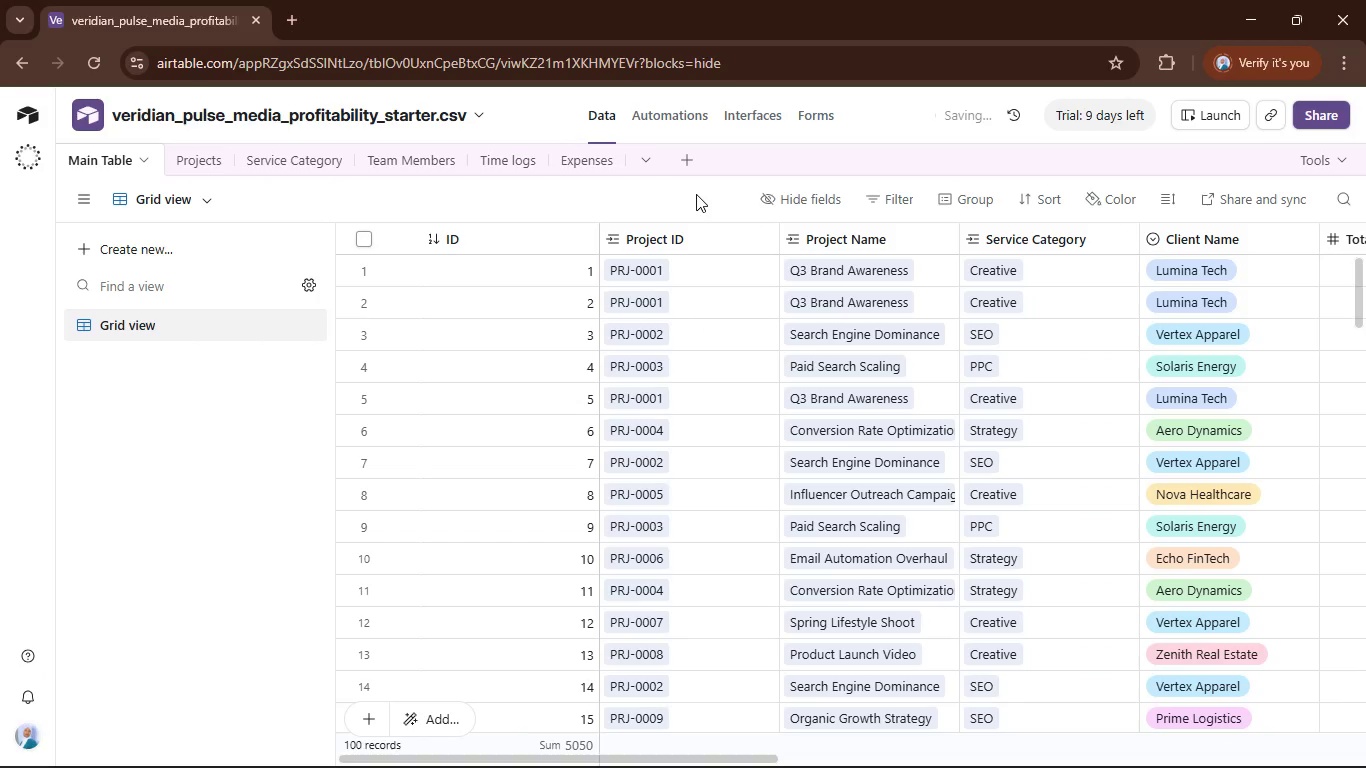 
key(Control+Z)
 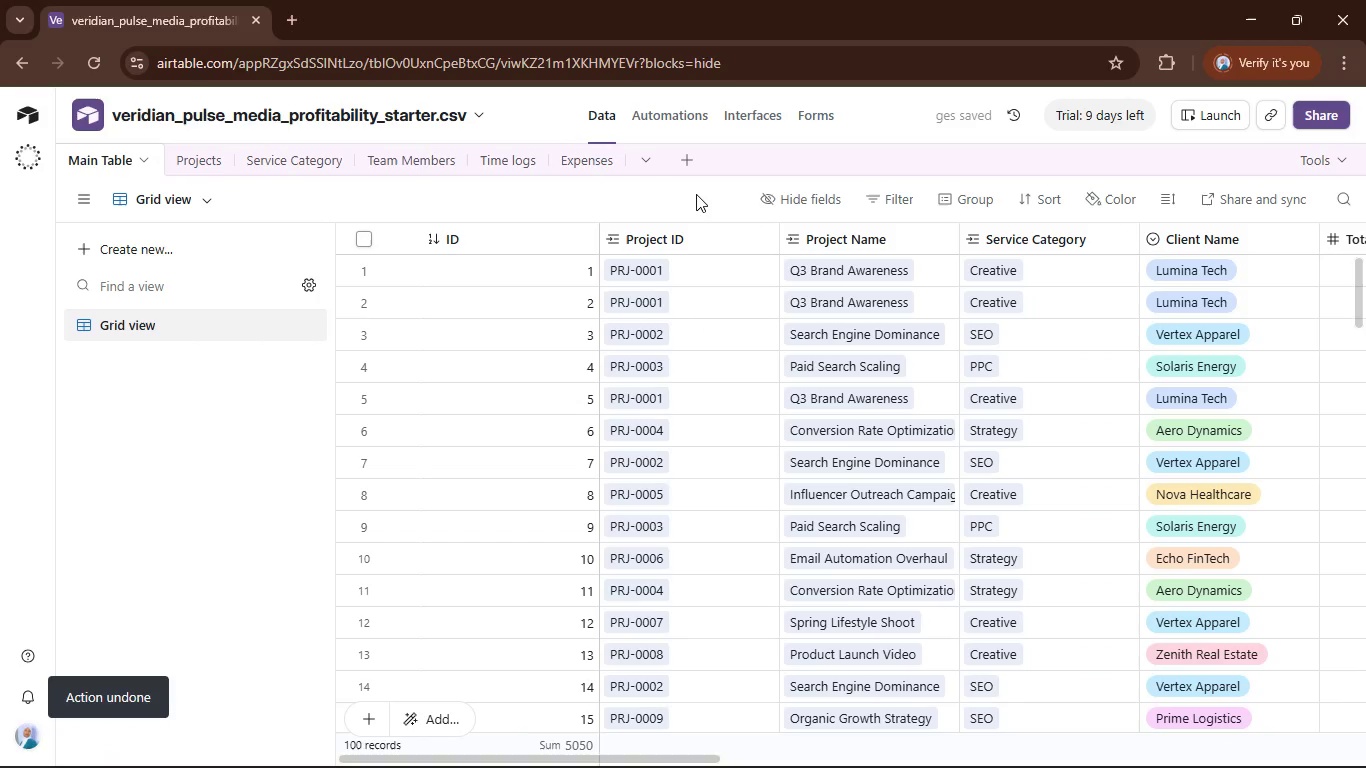 
key(Control+Z)
 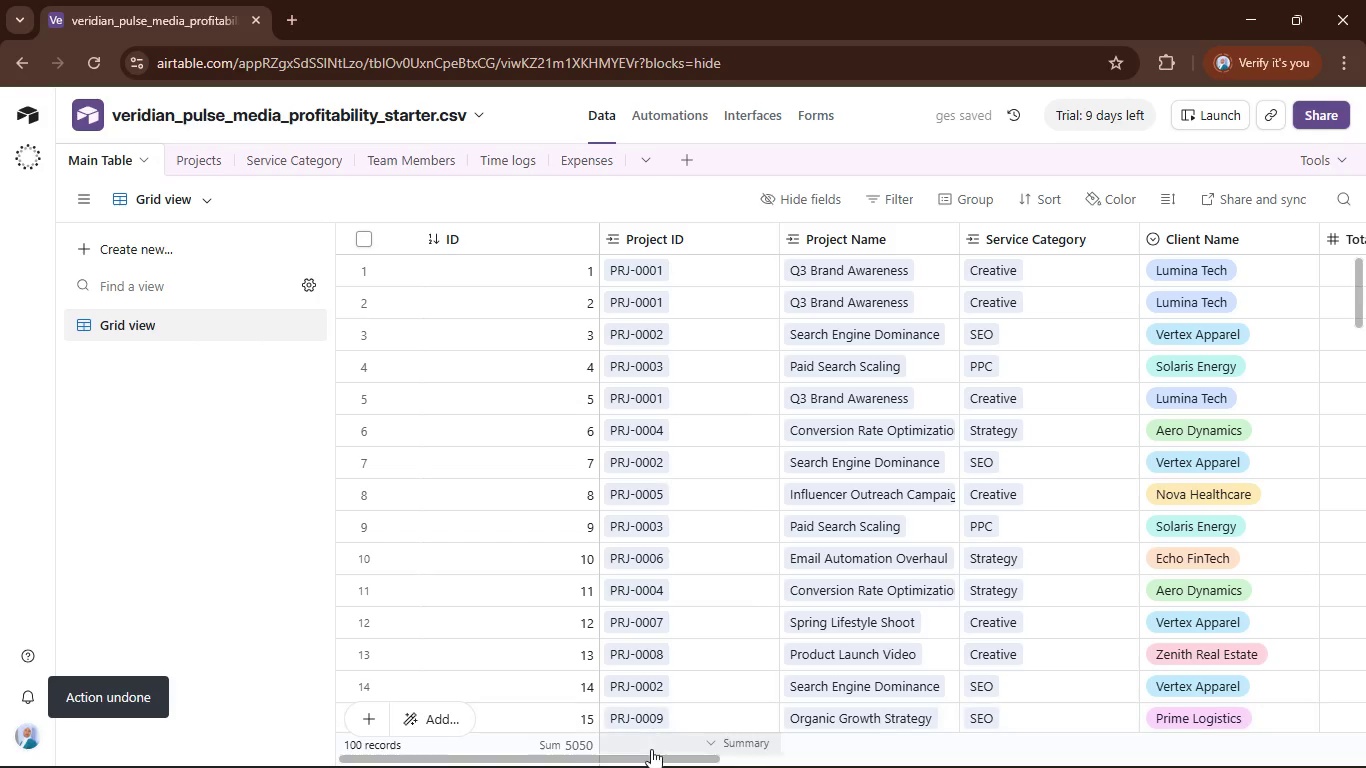 
left_click_drag(start_coordinate=[644, 761], to_coordinate=[1179, 730])
 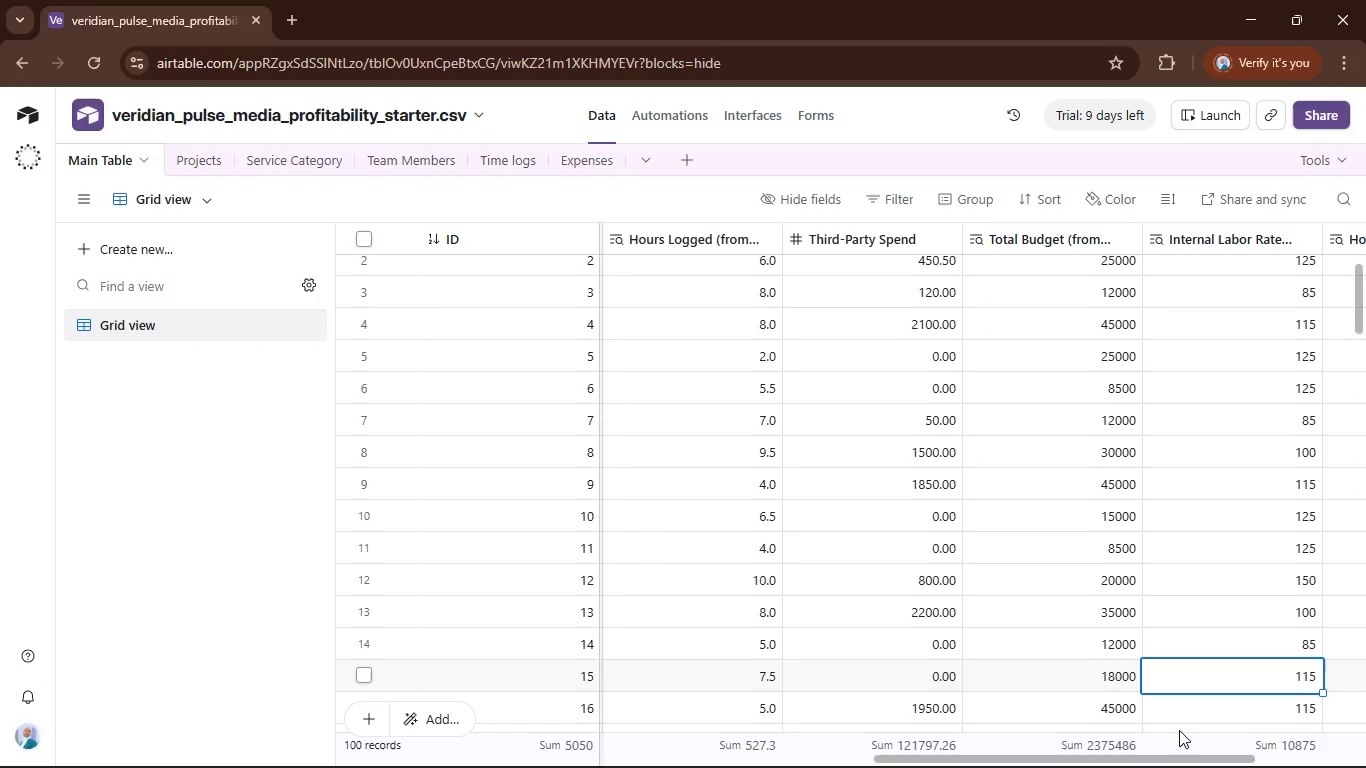 
double_click([1179, 730])
 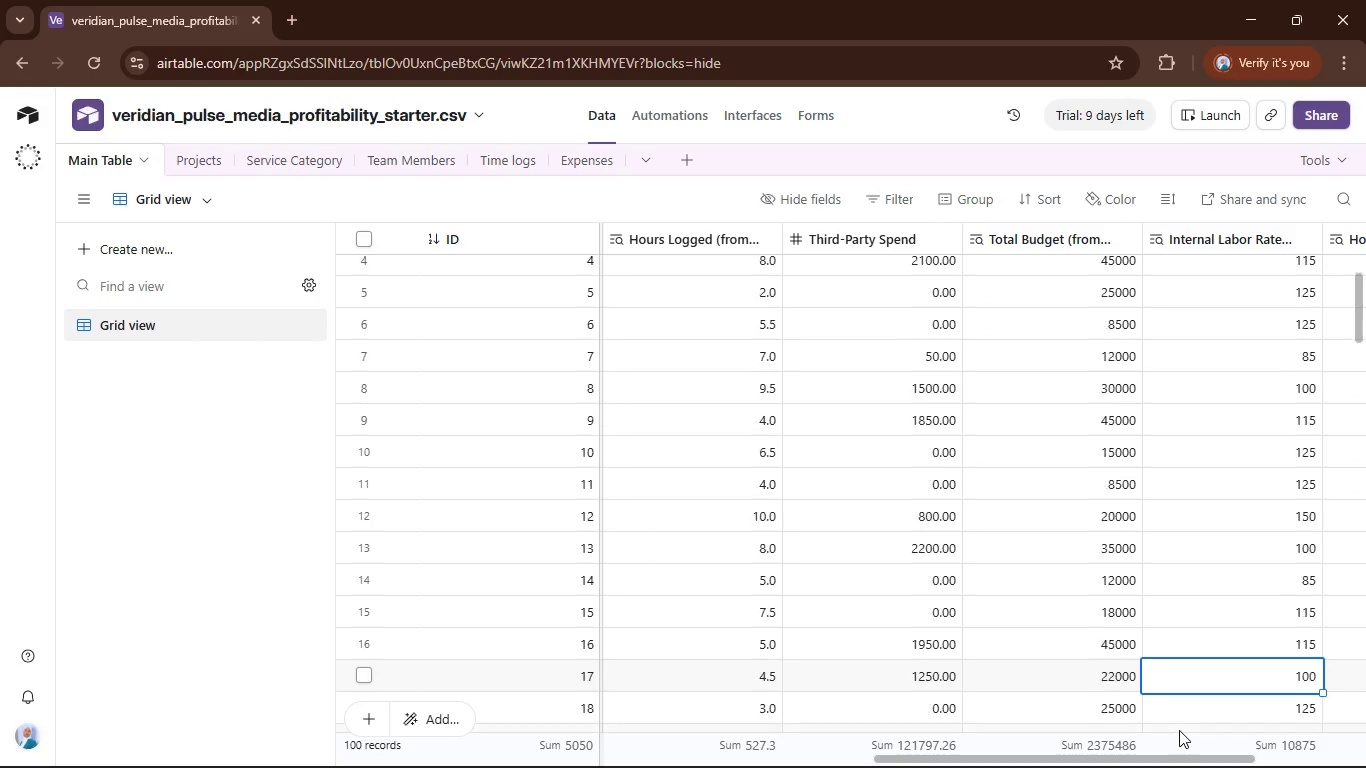 
triple_click([1179, 730])
 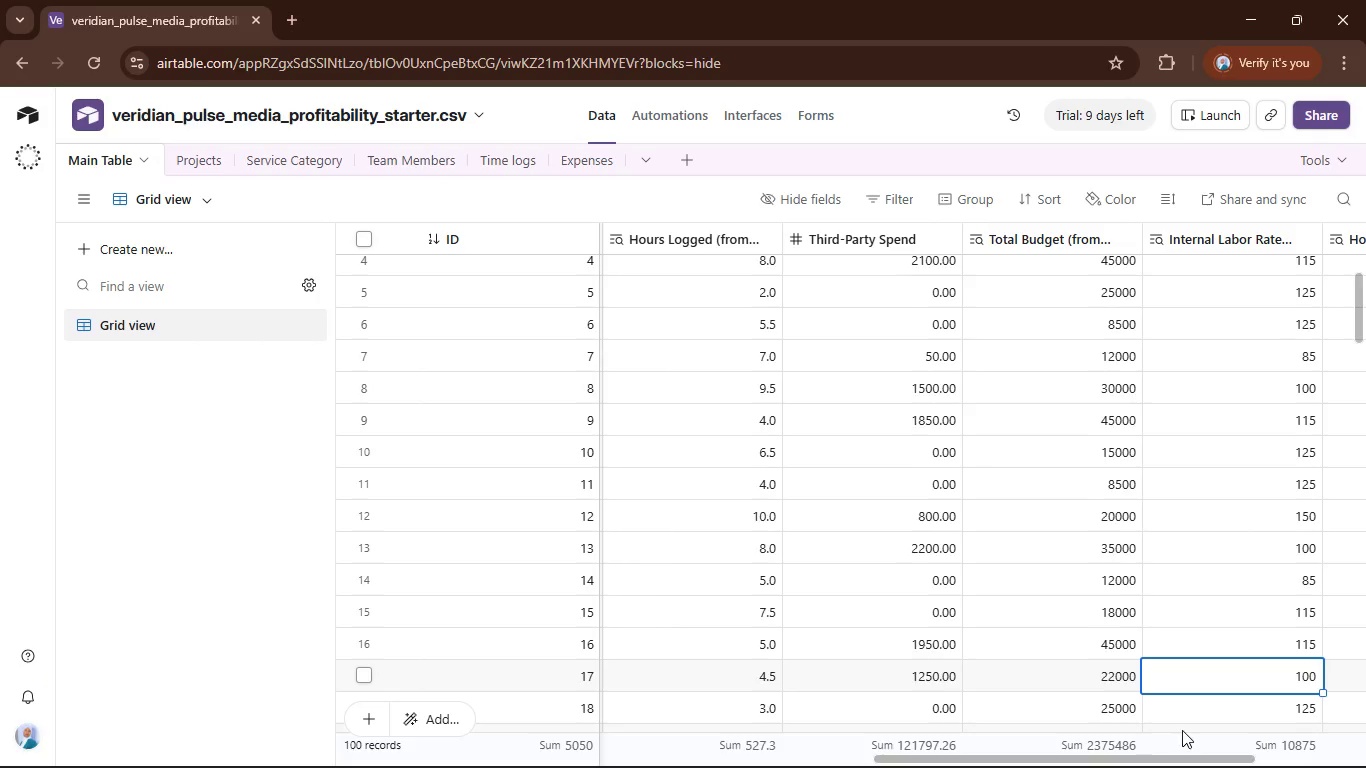 
left_click_drag(start_coordinate=[1179, 730], to_coordinate=[1204, 727])
 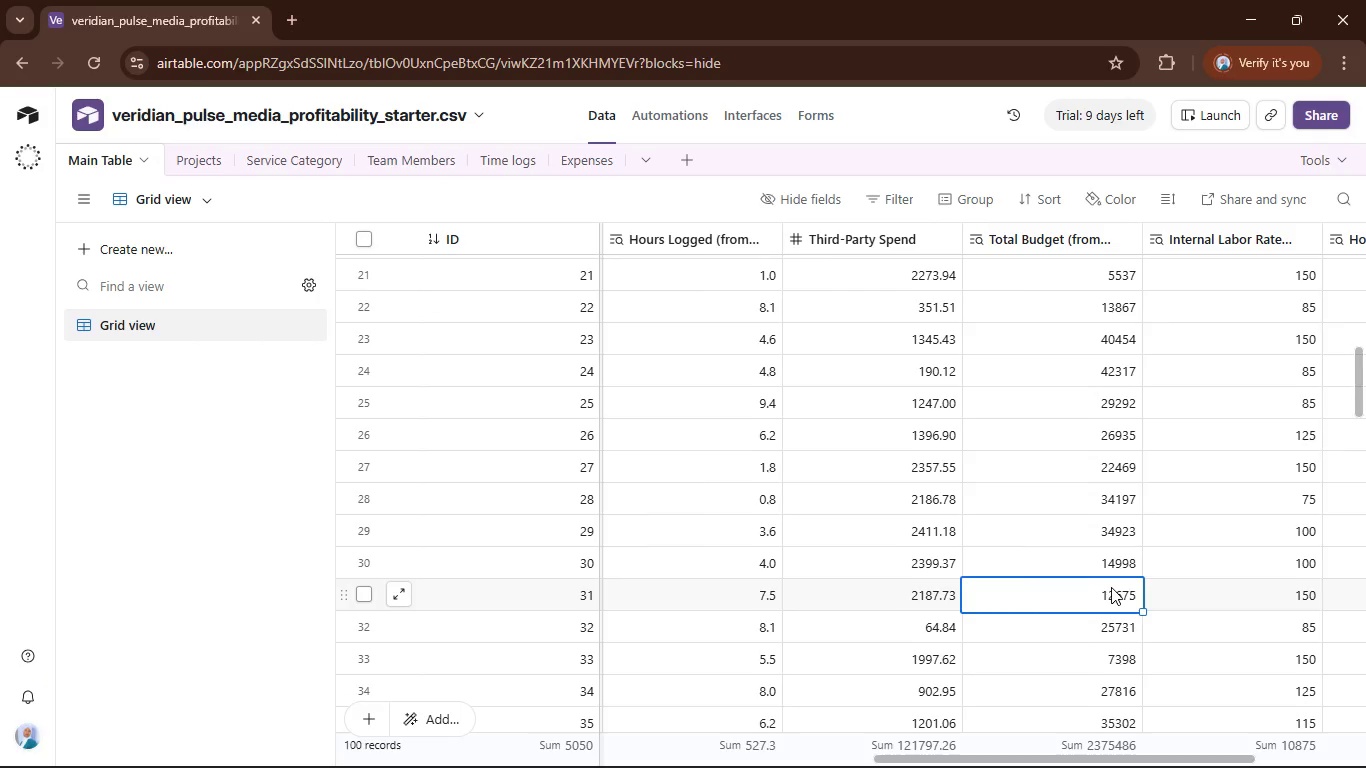 
scroll: coordinate [1120, 590], scroll_direction: up, amount: 20.0
 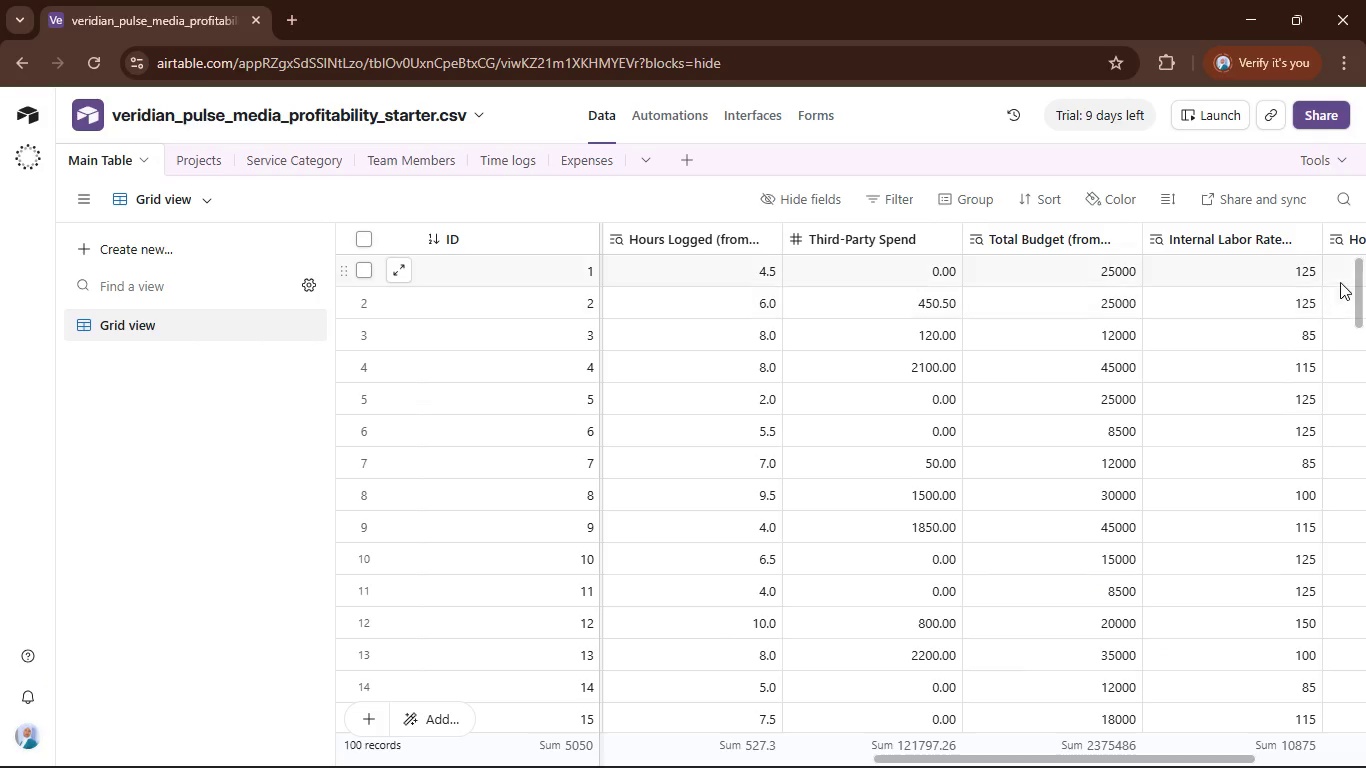 
left_click([1365, 299])
 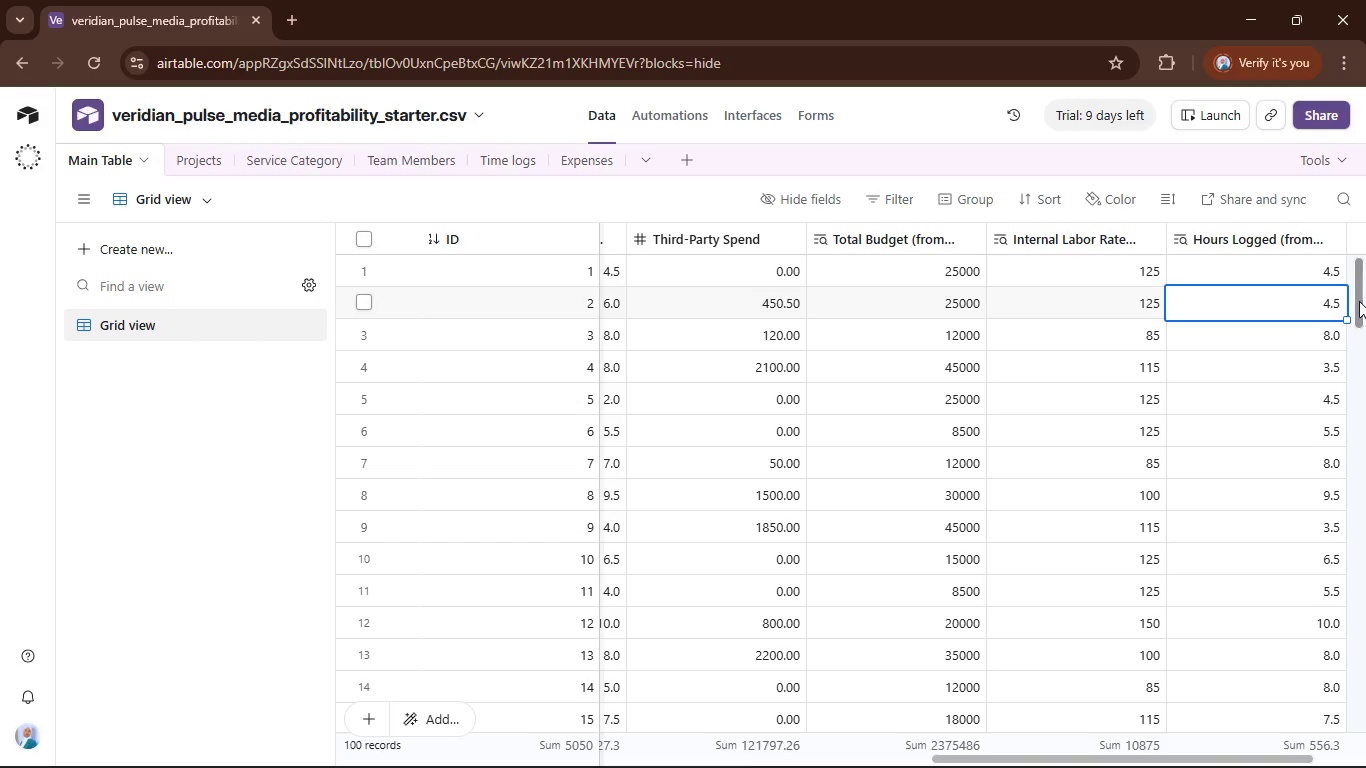 
left_click_drag(start_coordinate=[1359, 302], to_coordinate=[1363, 275])
 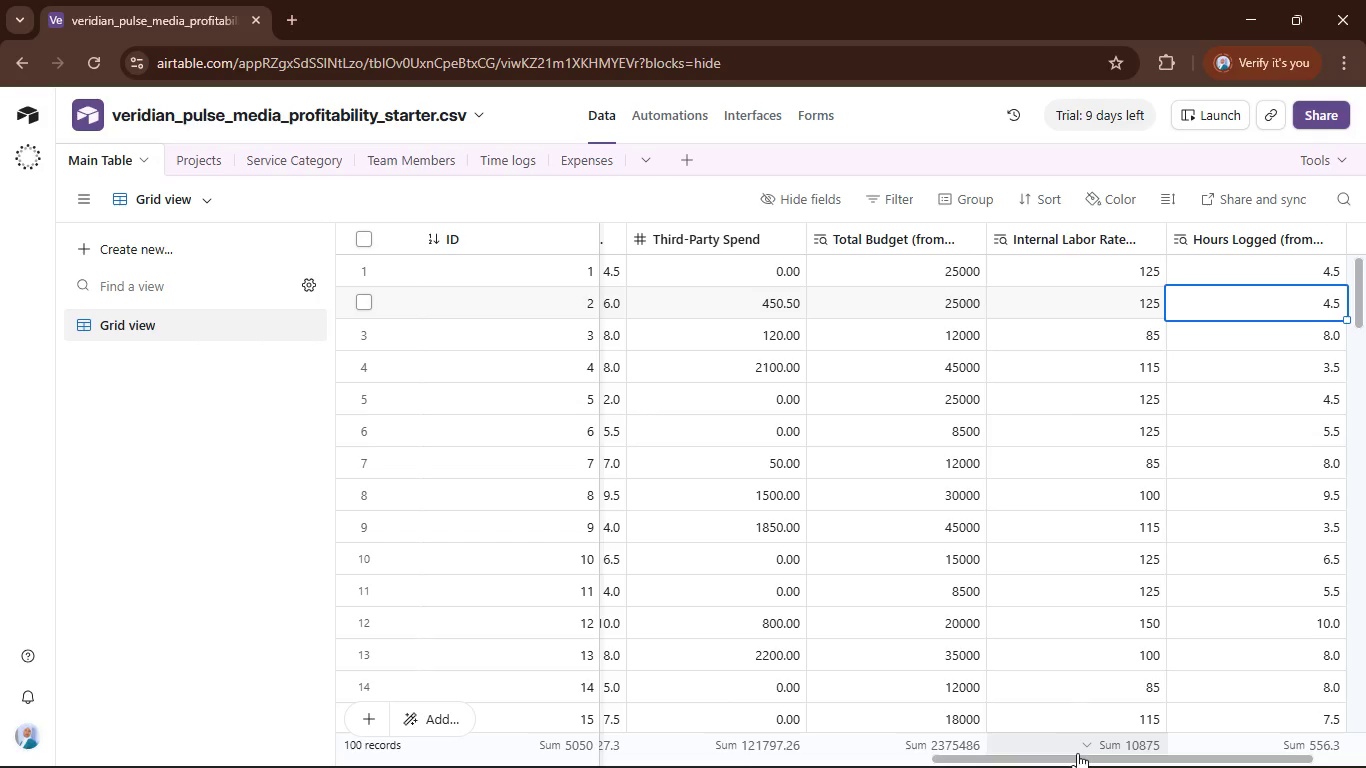 
left_click_drag(start_coordinate=[1096, 758], to_coordinate=[1230, 742])
 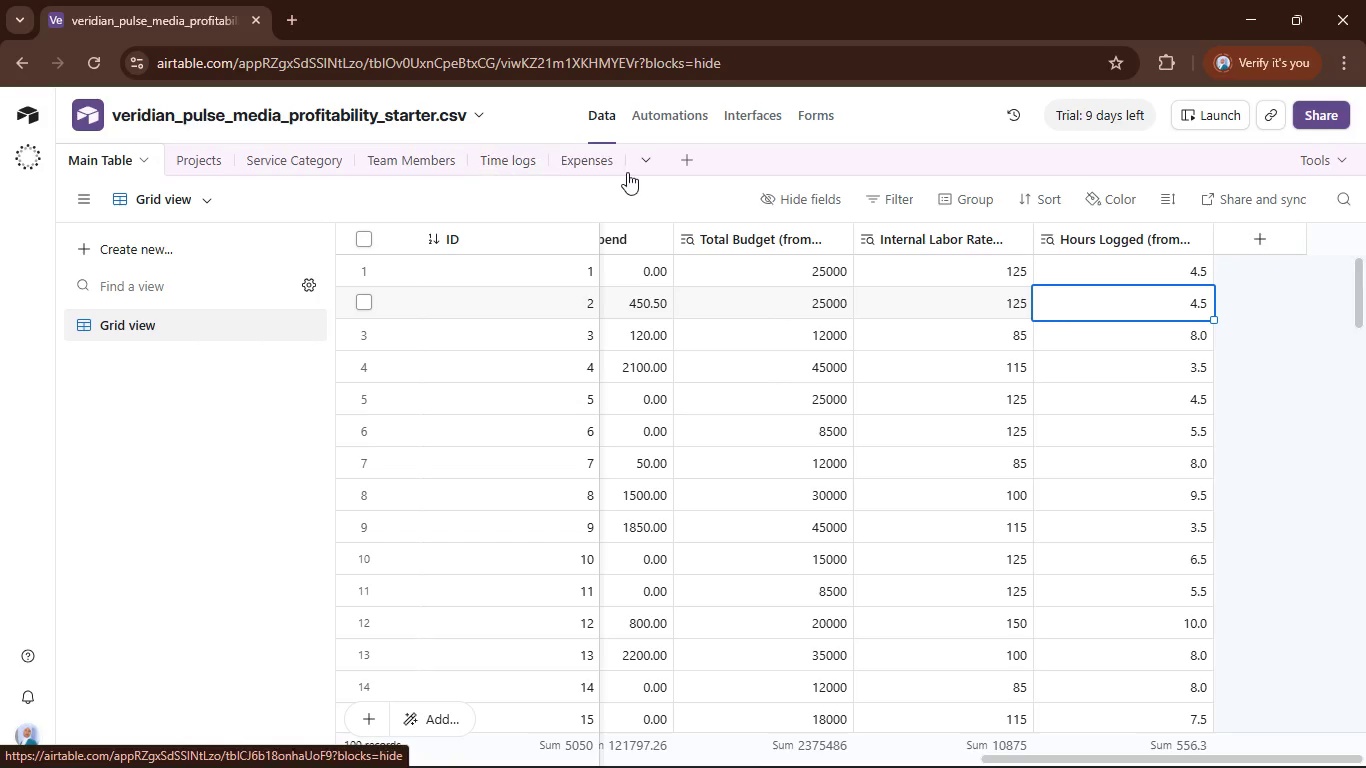 
left_click([605, 170])
 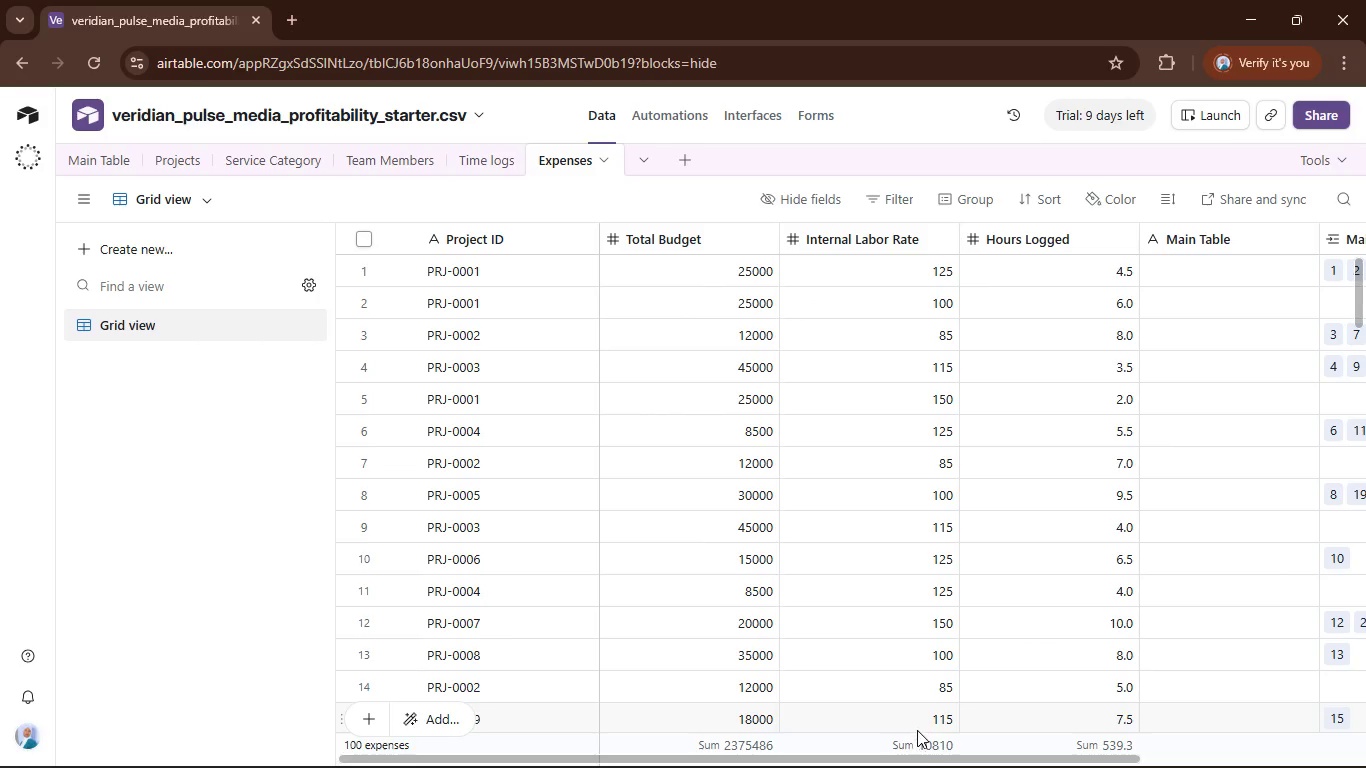 
left_click_drag(start_coordinate=[922, 751], to_coordinate=[1096, 747])
 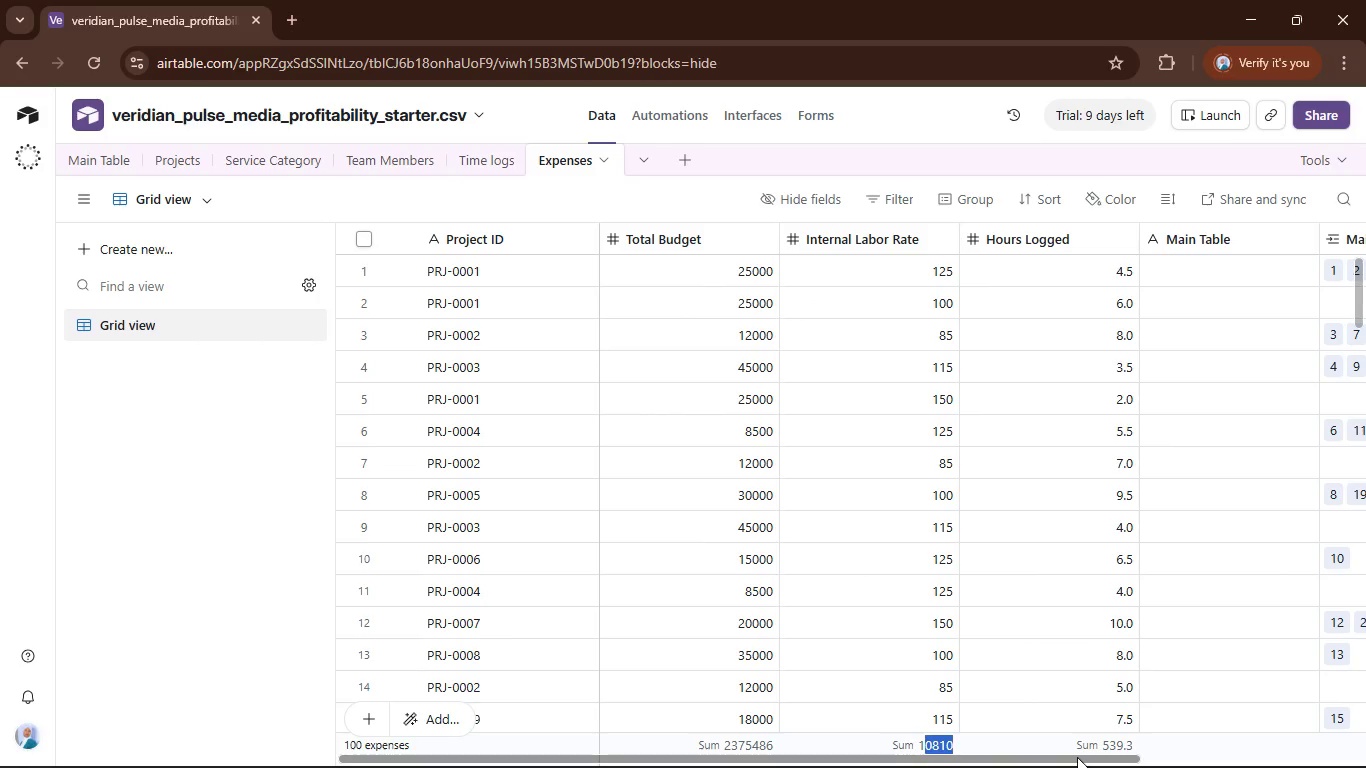 
left_click_drag(start_coordinate=[1077, 757], to_coordinate=[1344, 734])
 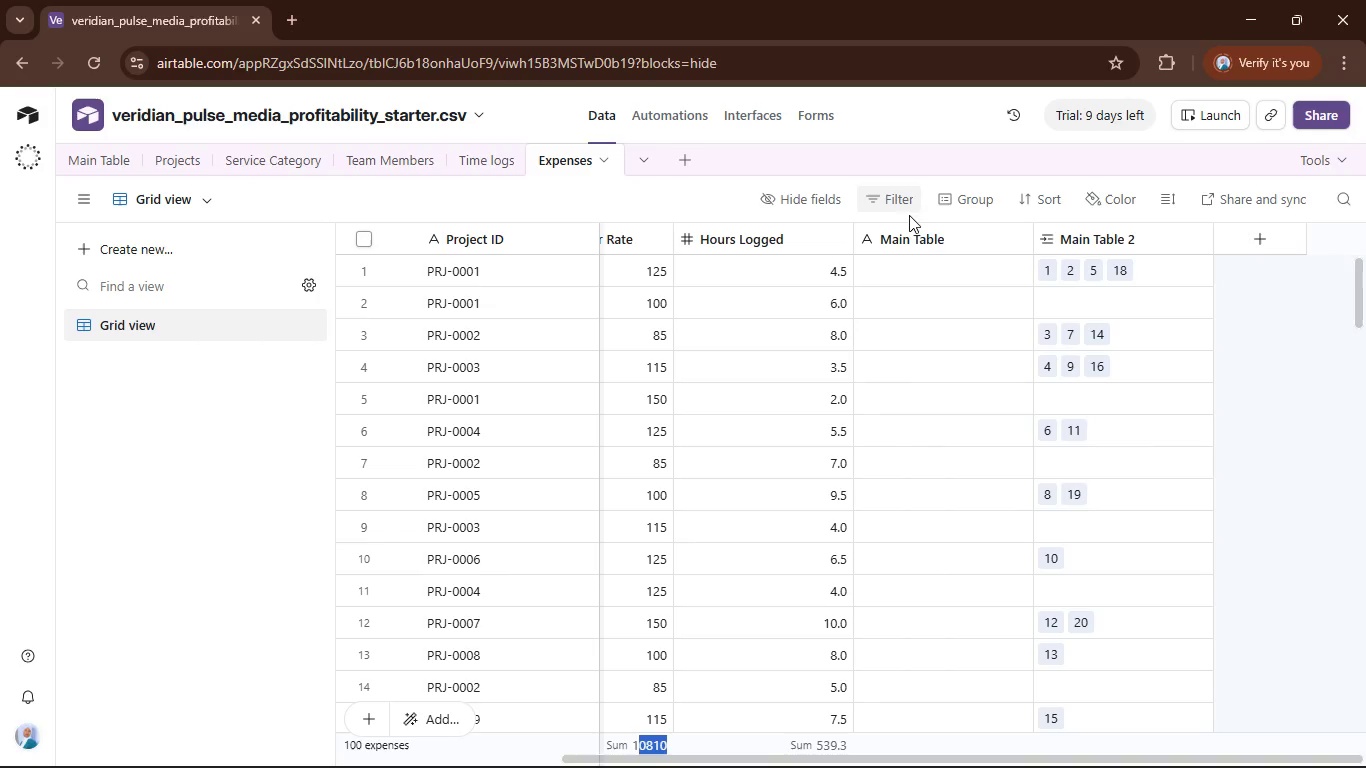 
left_click([902, 241])
 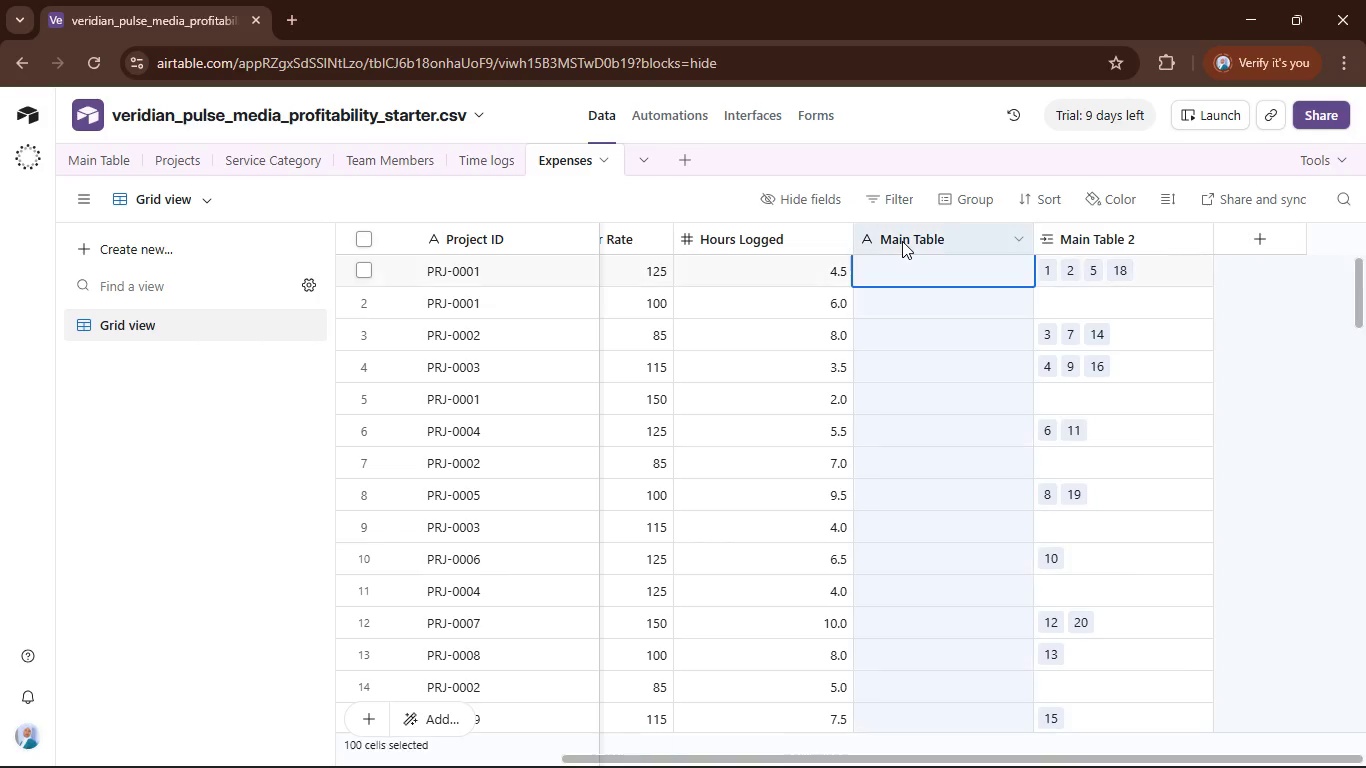 
right_click([902, 241])
 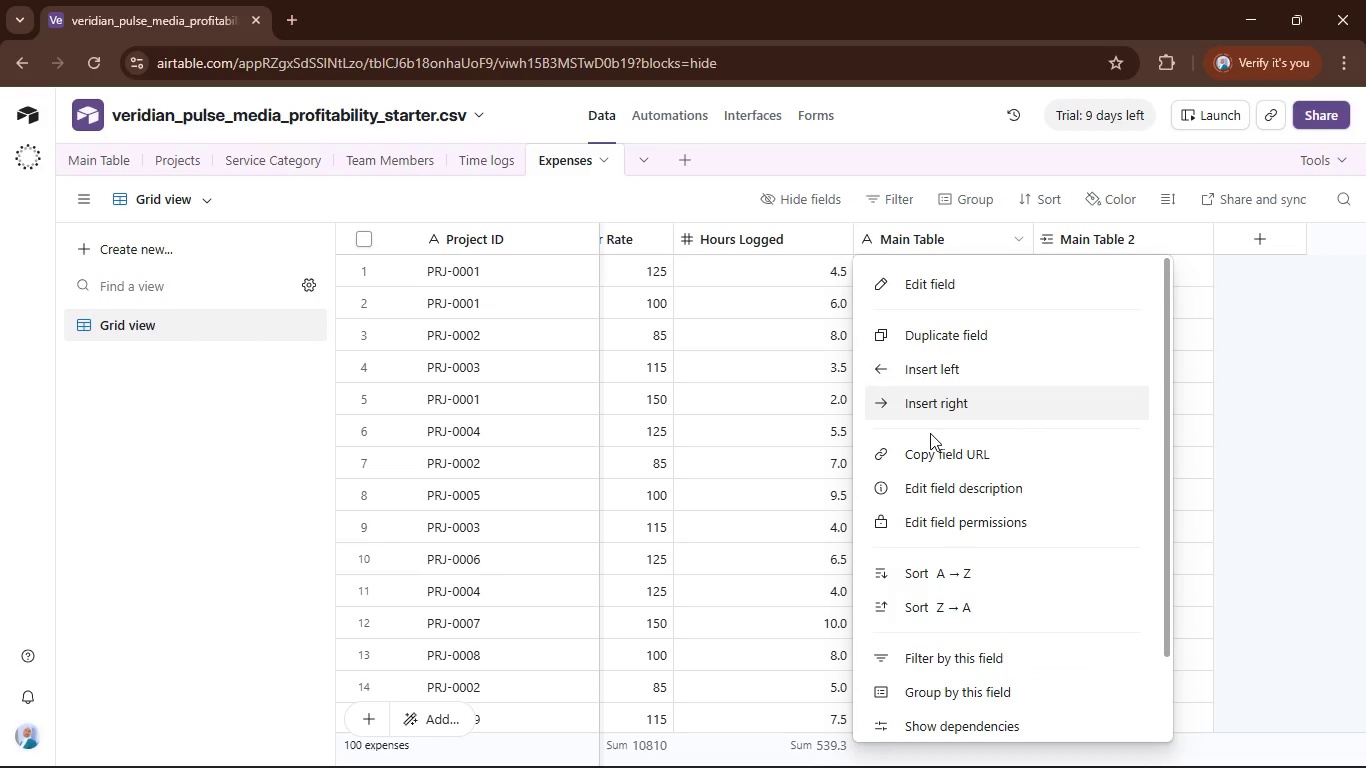 
scroll: coordinate [930, 433], scroll_direction: down, amount: 8.0
 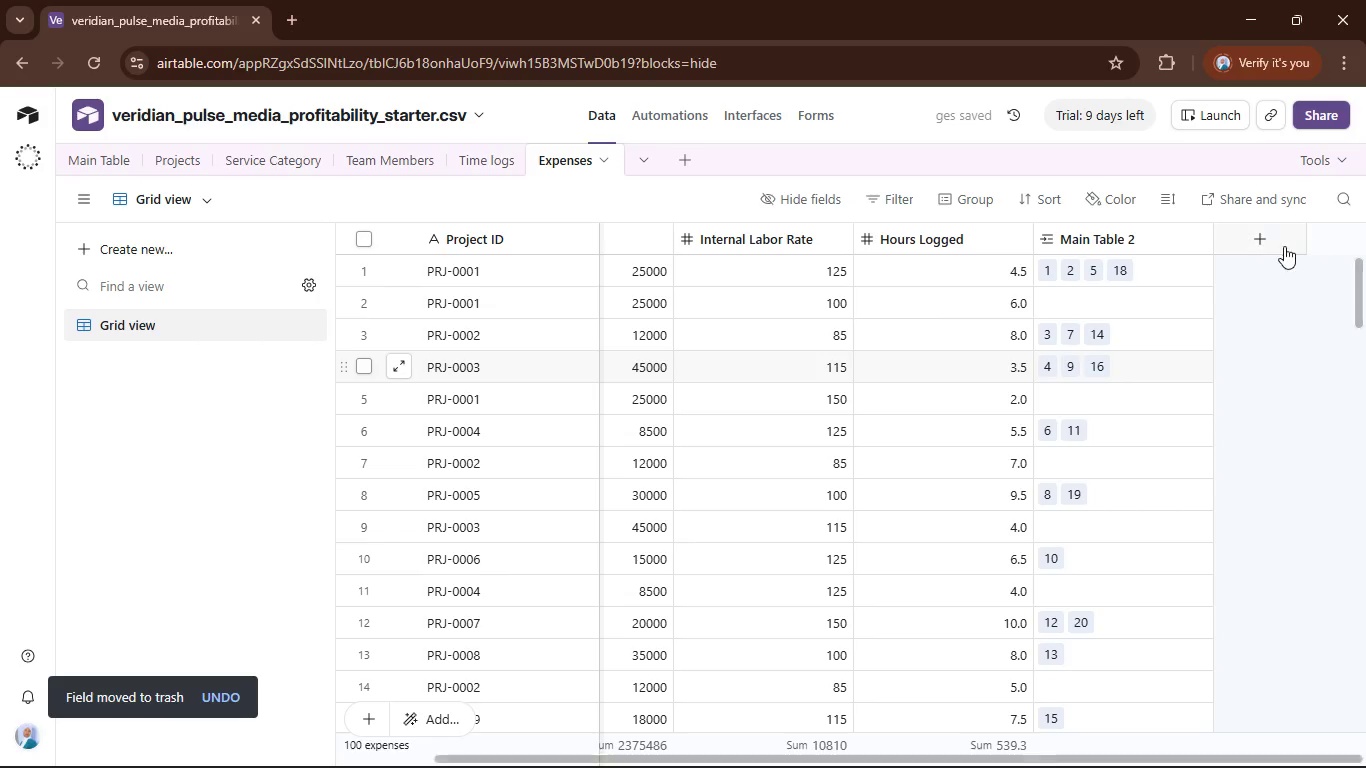 
left_click([1264, 253])
 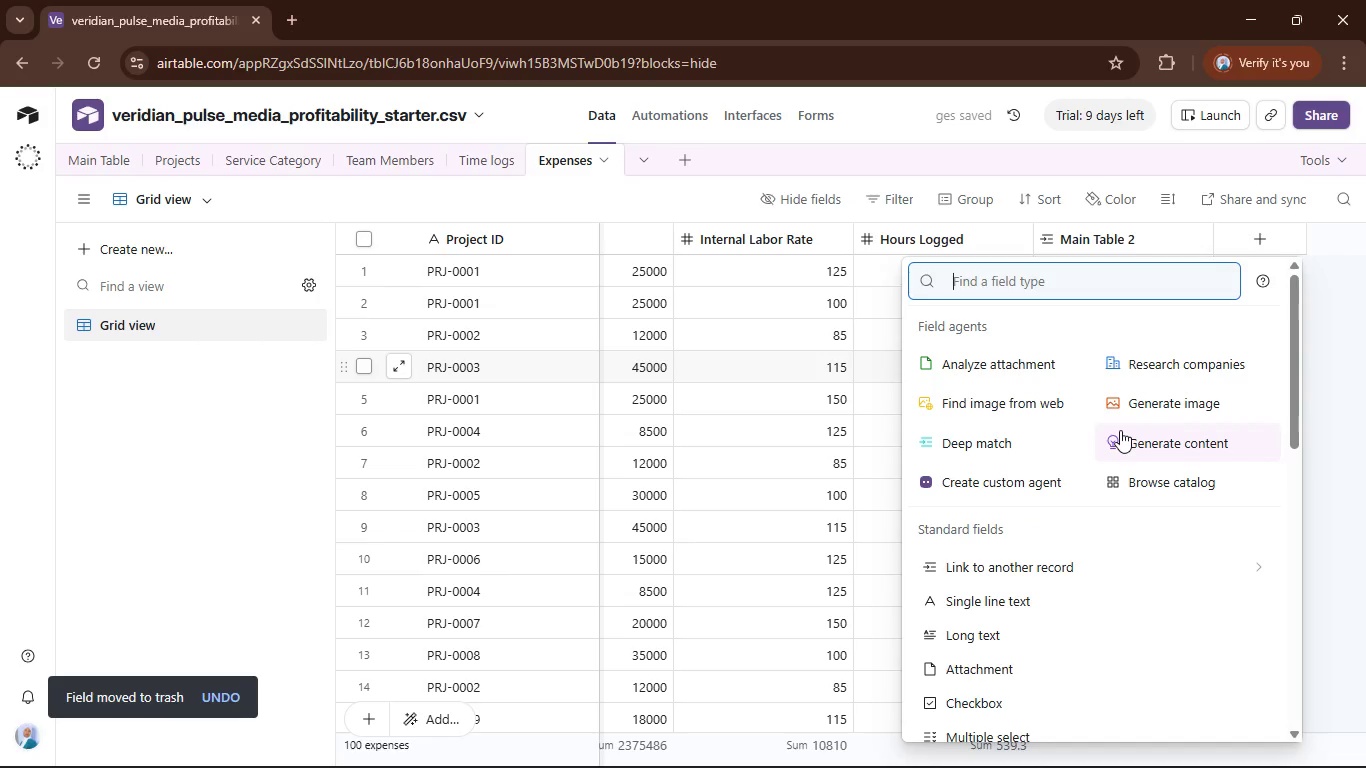 
scroll: coordinate [1120, 430], scroll_direction: down, amount: 3.0
 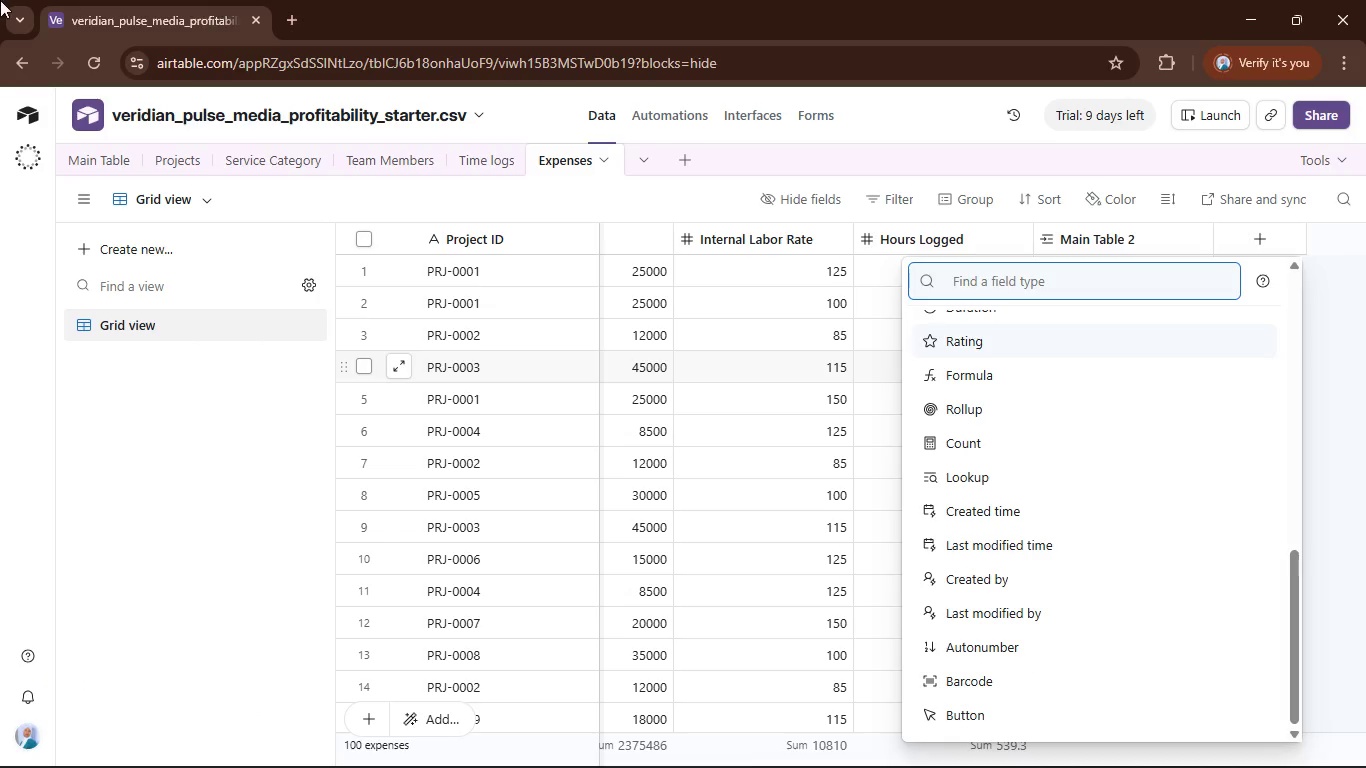 
left_click([687, 165])
 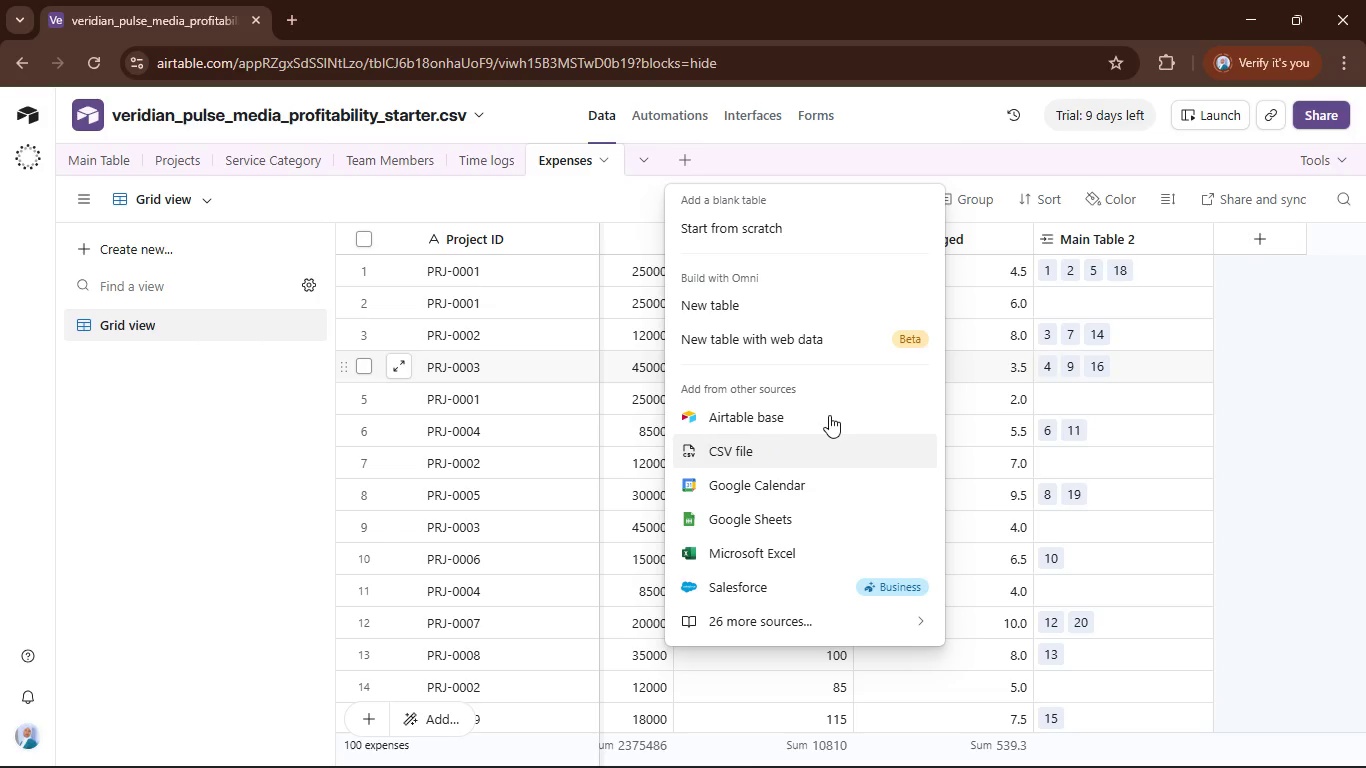 
left_click([1297, 240])
 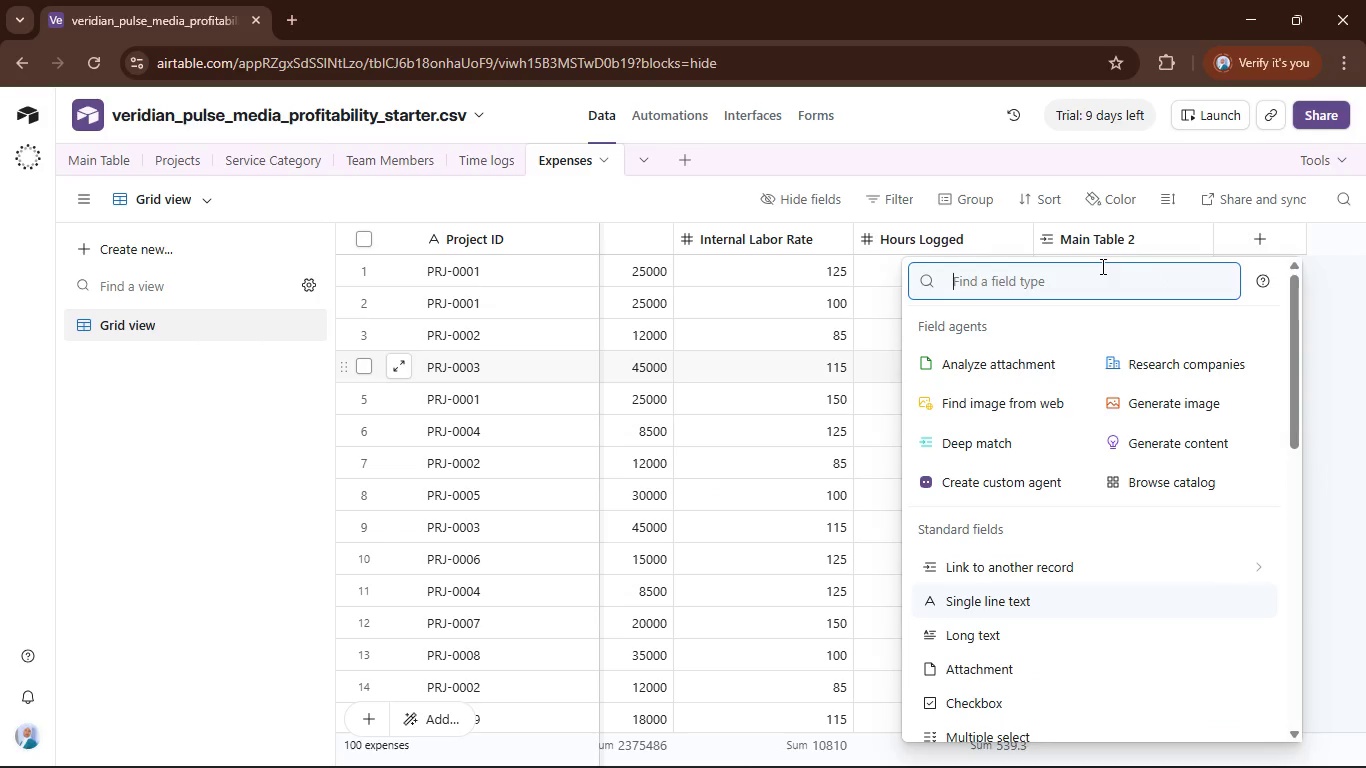 
type(lo)
 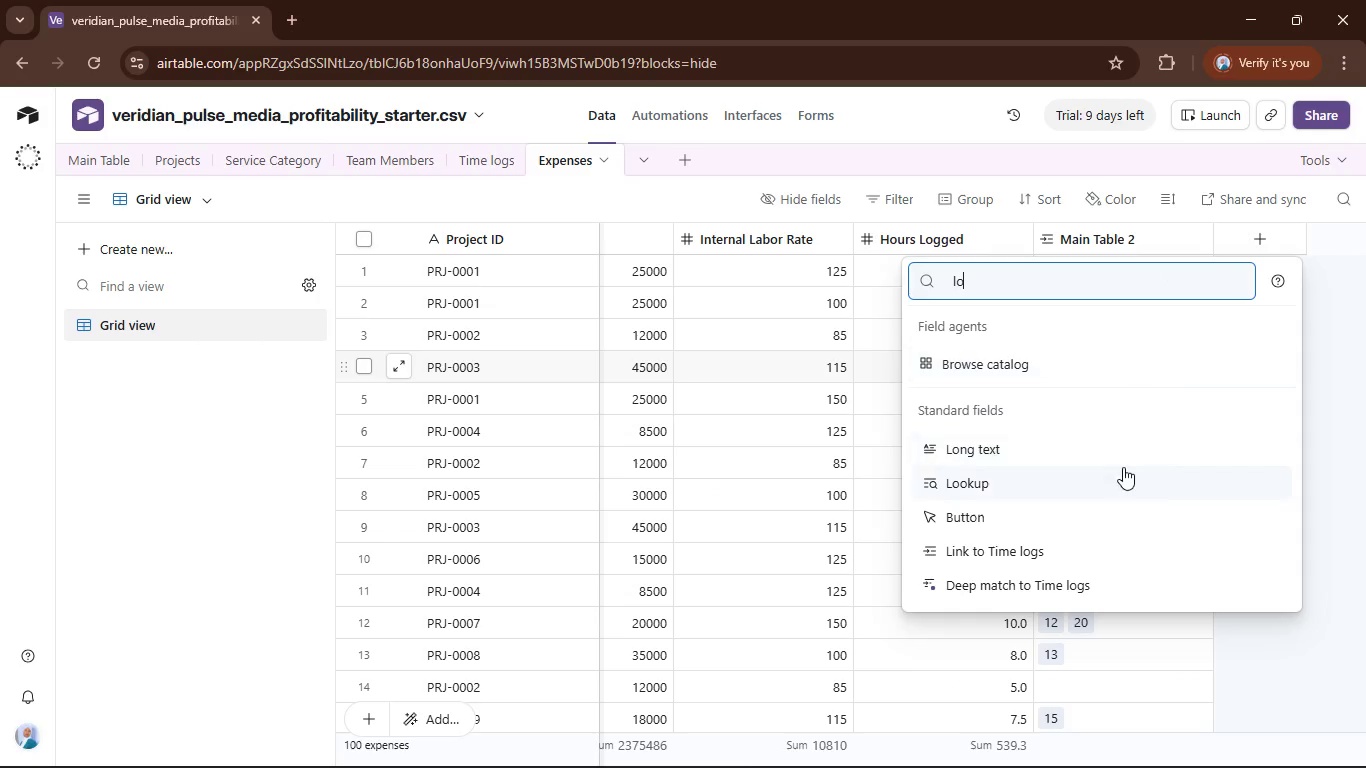 
left_click([1113, 480])
 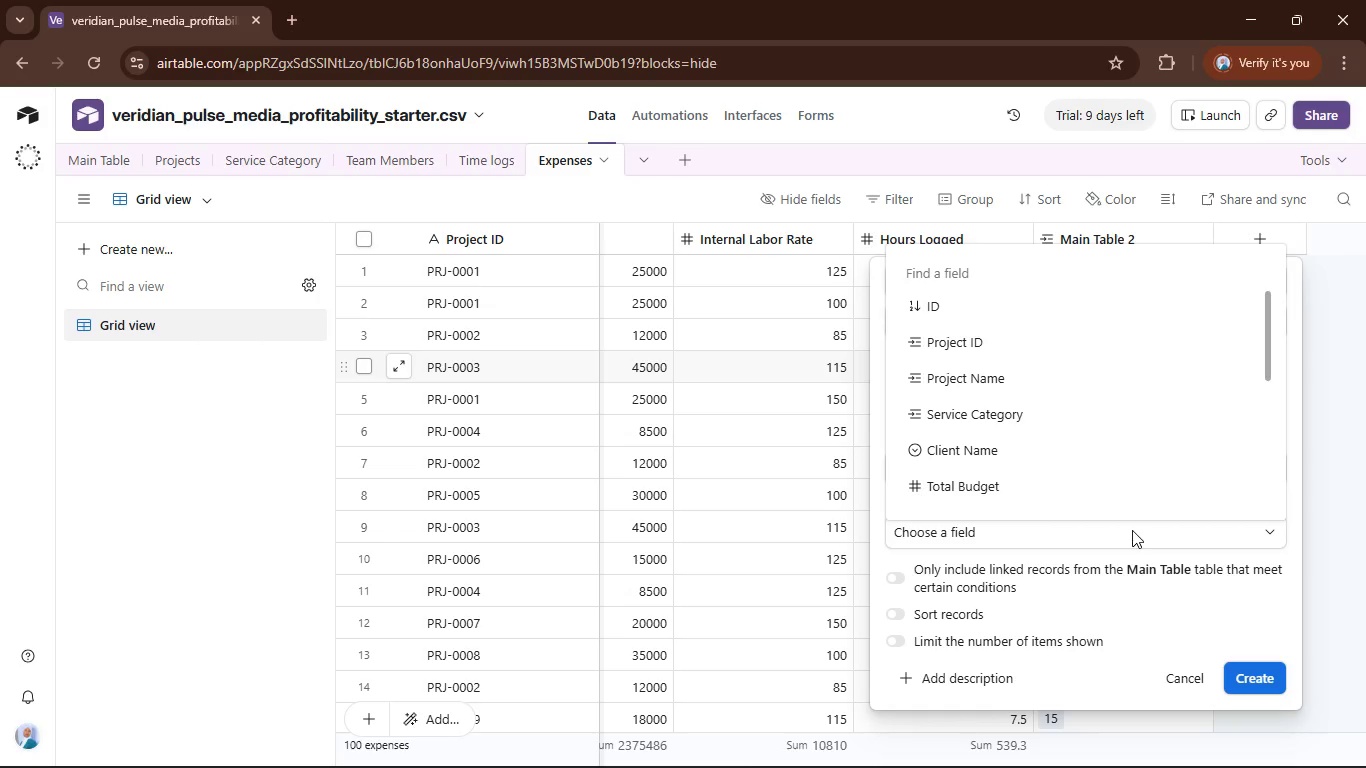 
wait(5.41)
 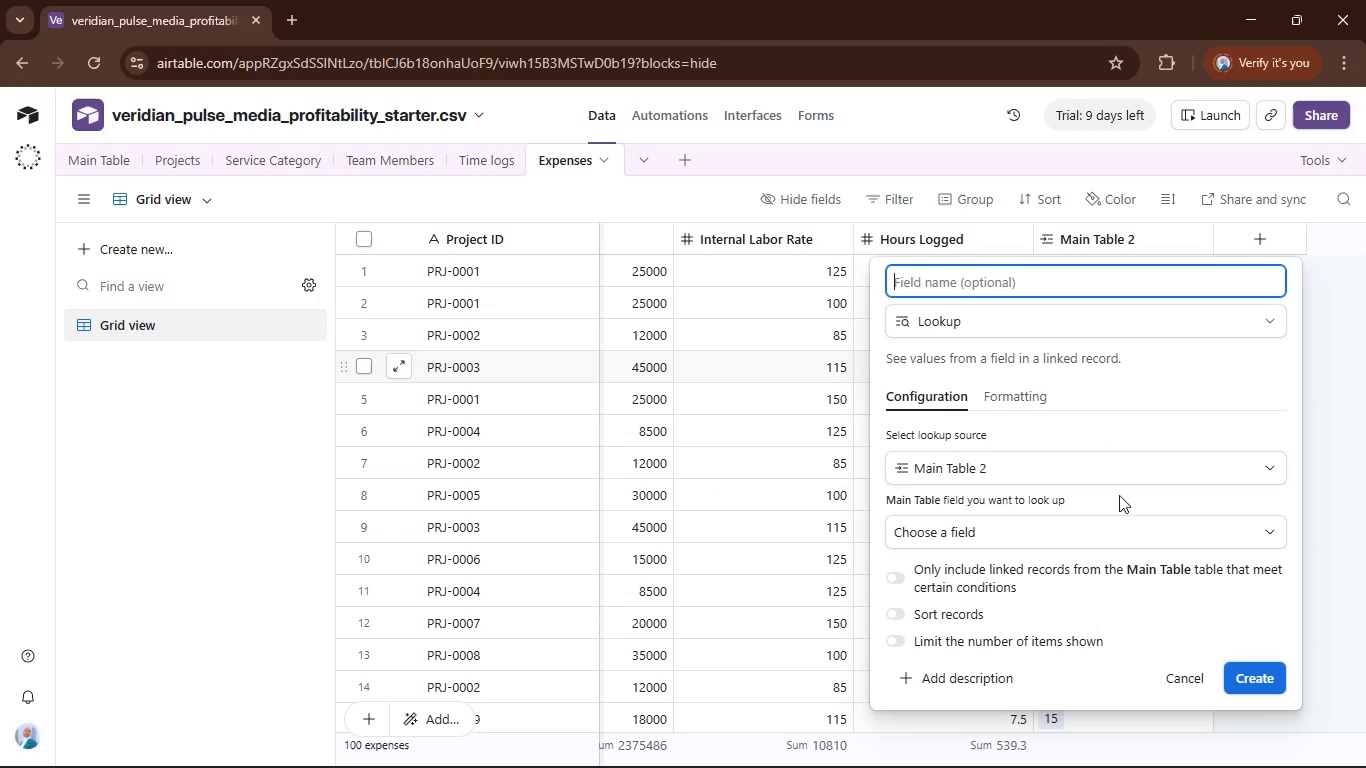 
scroll: coordinate [1122, 427], scroll_direction: down, amount: 2.0
 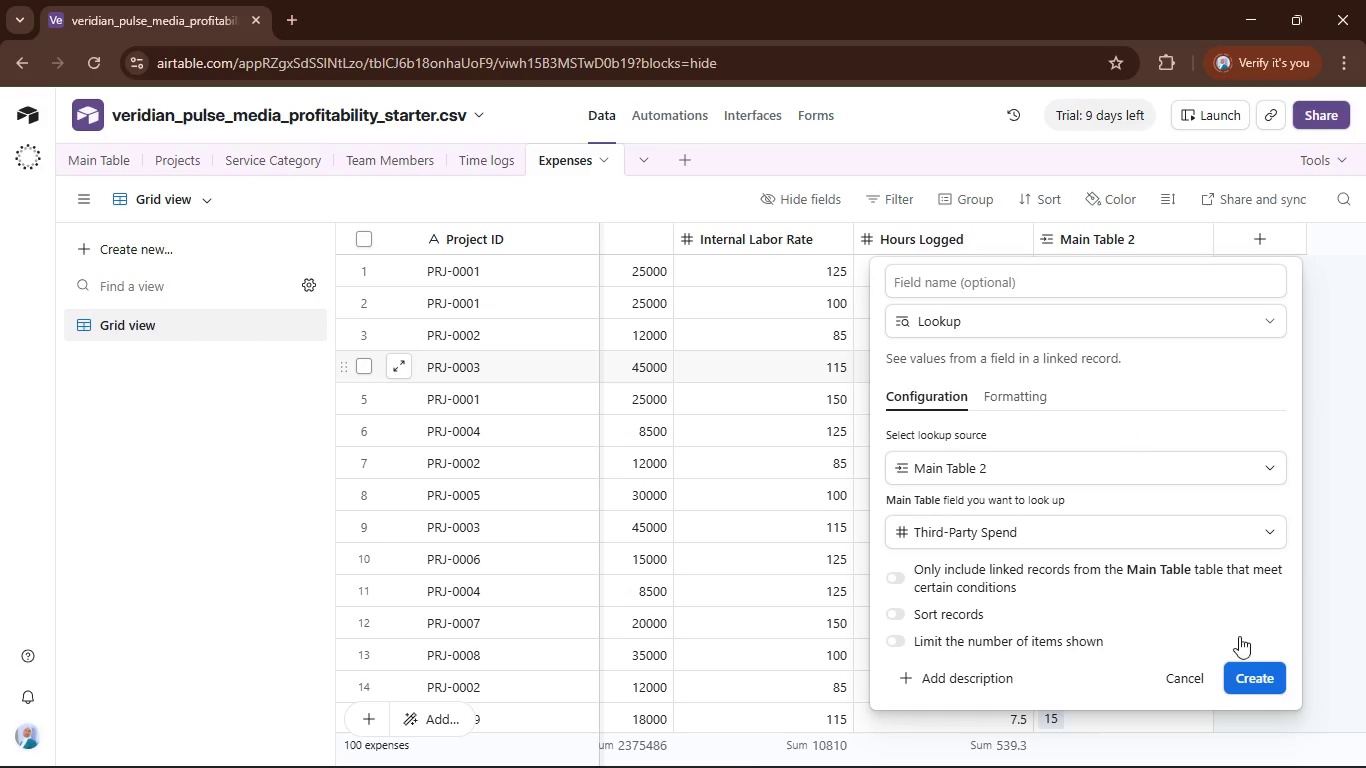 
left_click([1267, 682])
 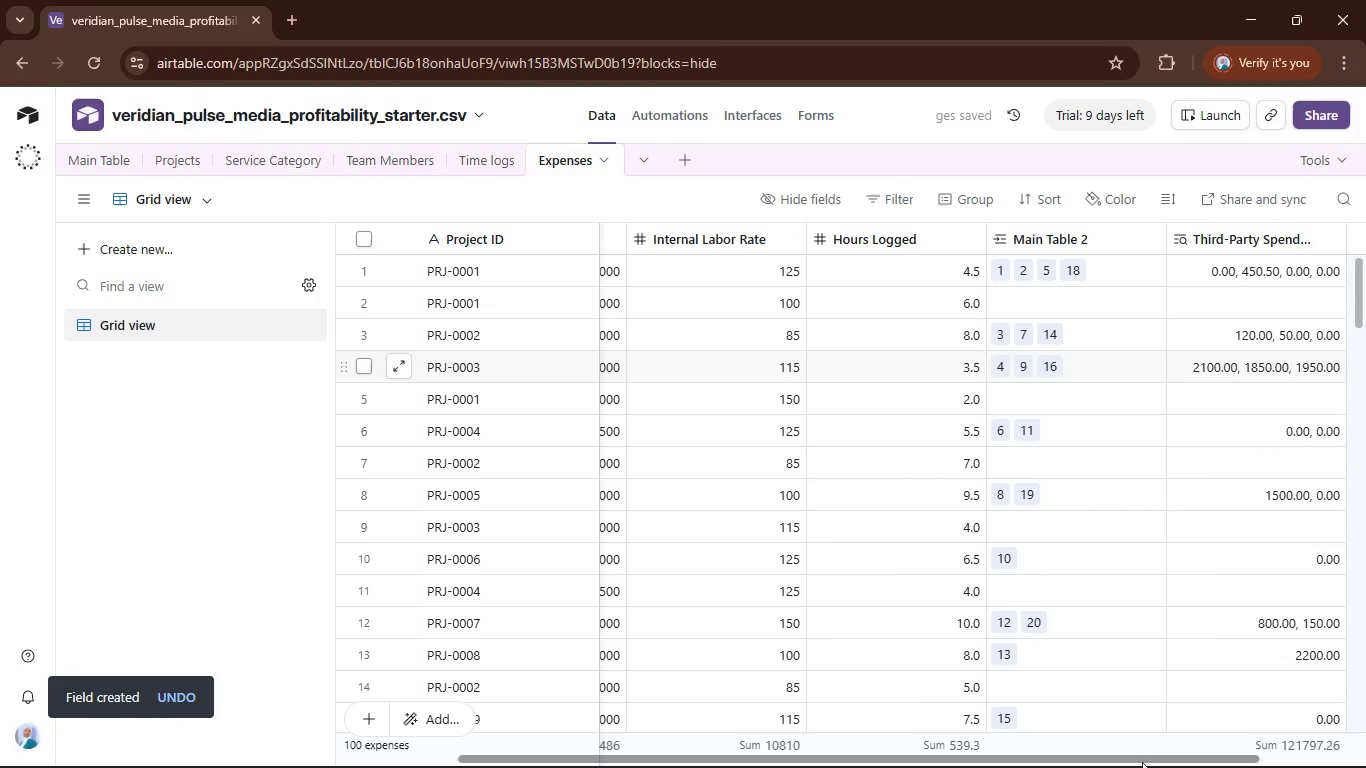 
left_click_drag(start_coordinate=[1149, 763], to_coordinate=[1365, 744])
 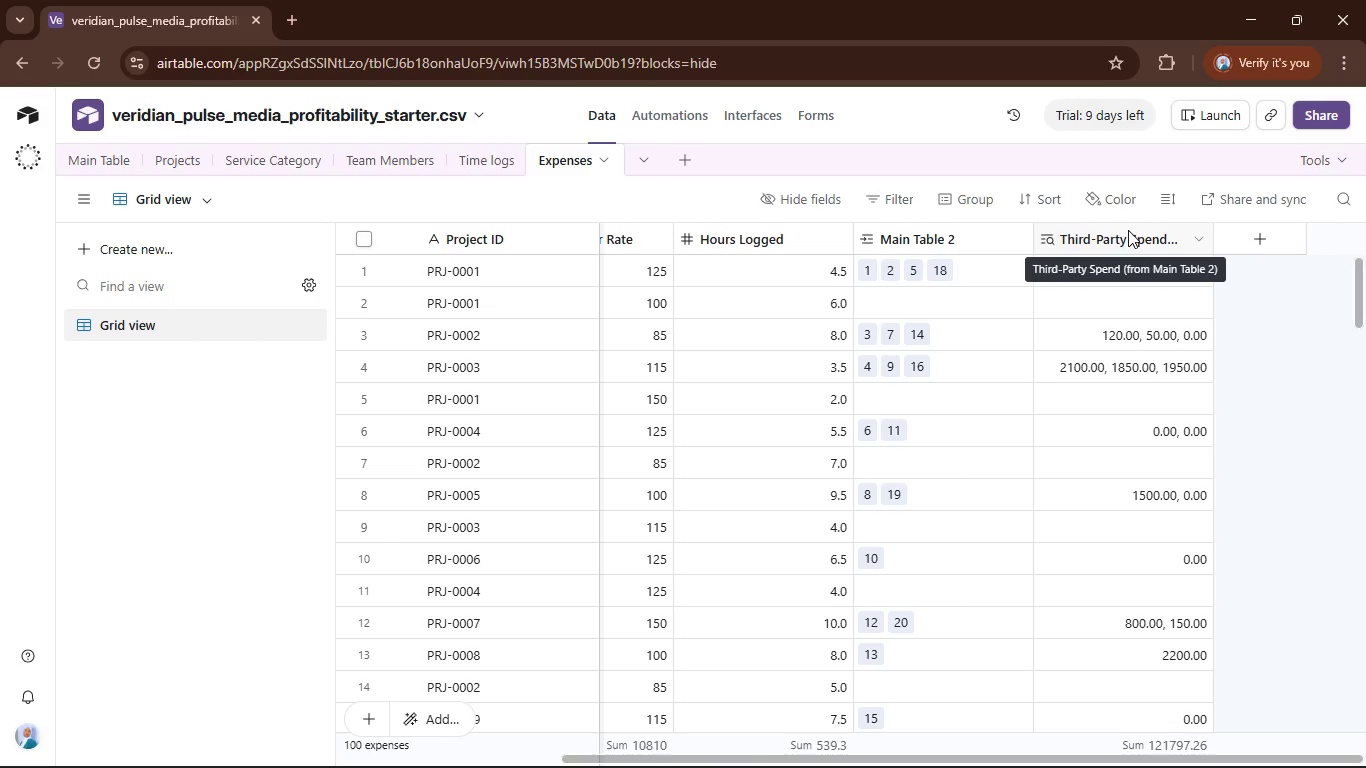 
wait(6.91)
 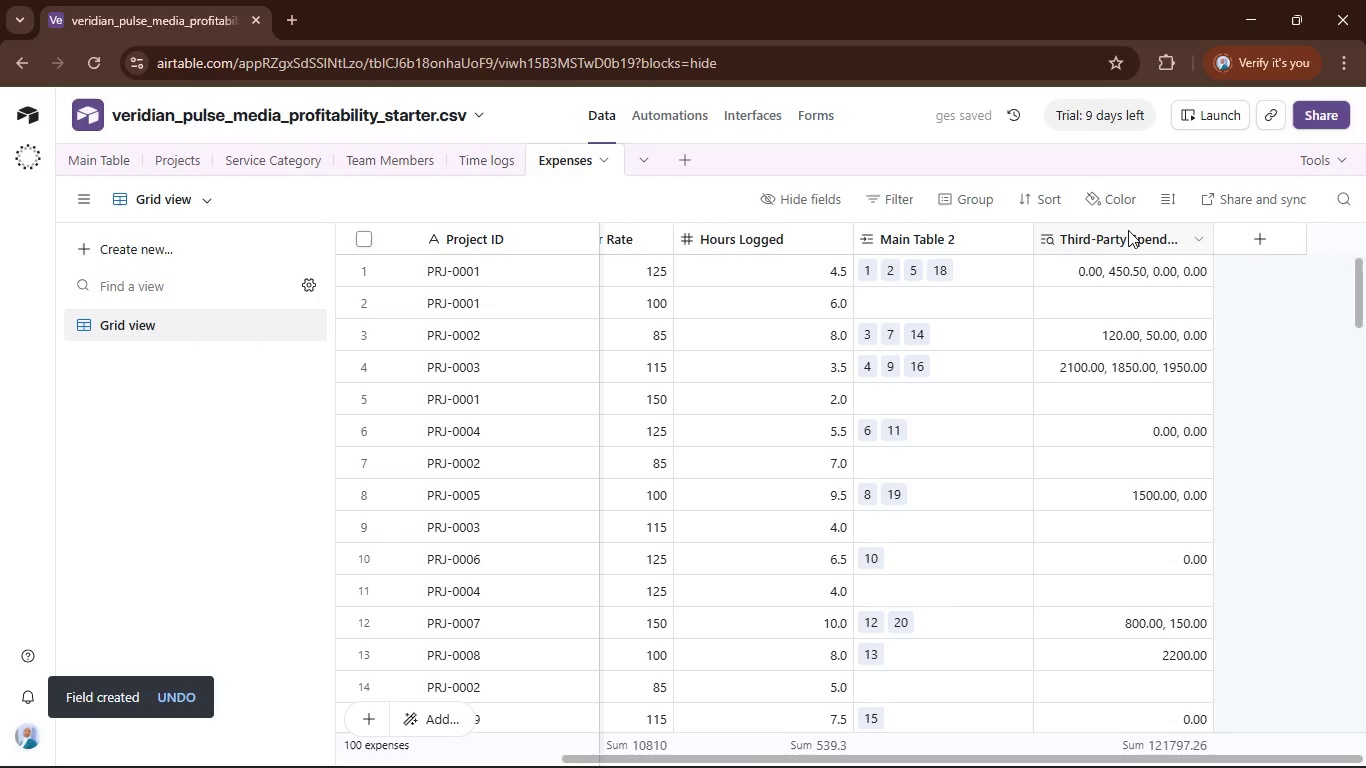 
left_click([1128, 230])
 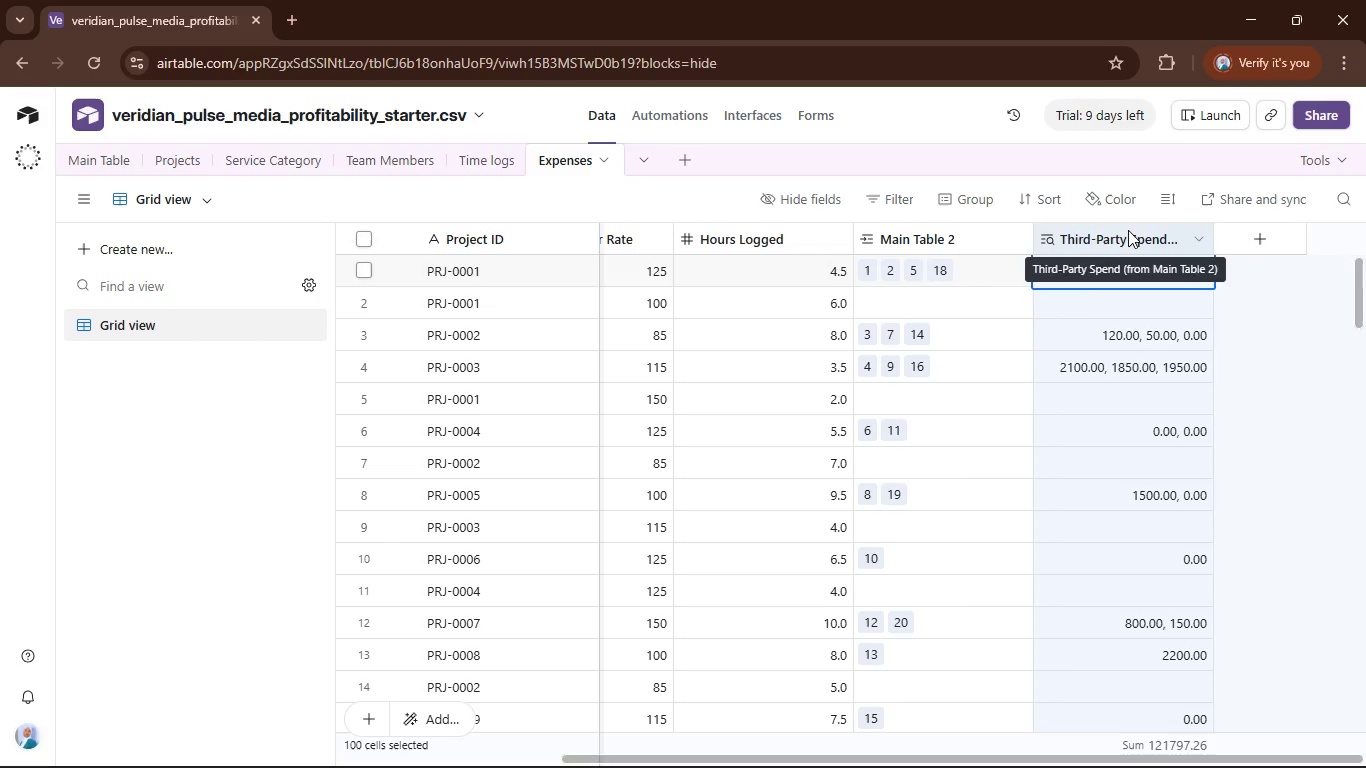 
right_click([1128, 230])
 